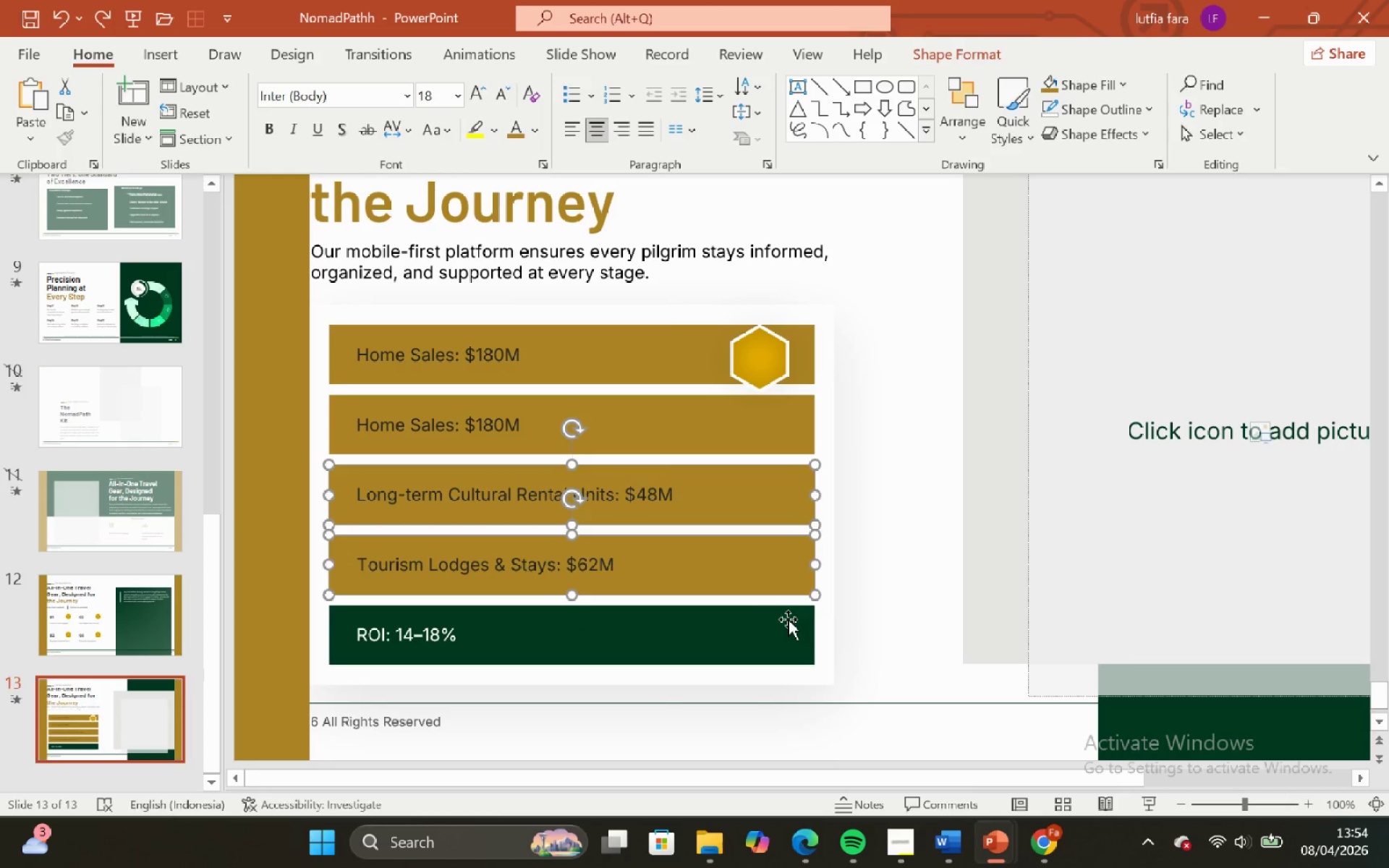 
hold_key(key=ShiftLeft, duration=0.42)
left_click([788, 619])
 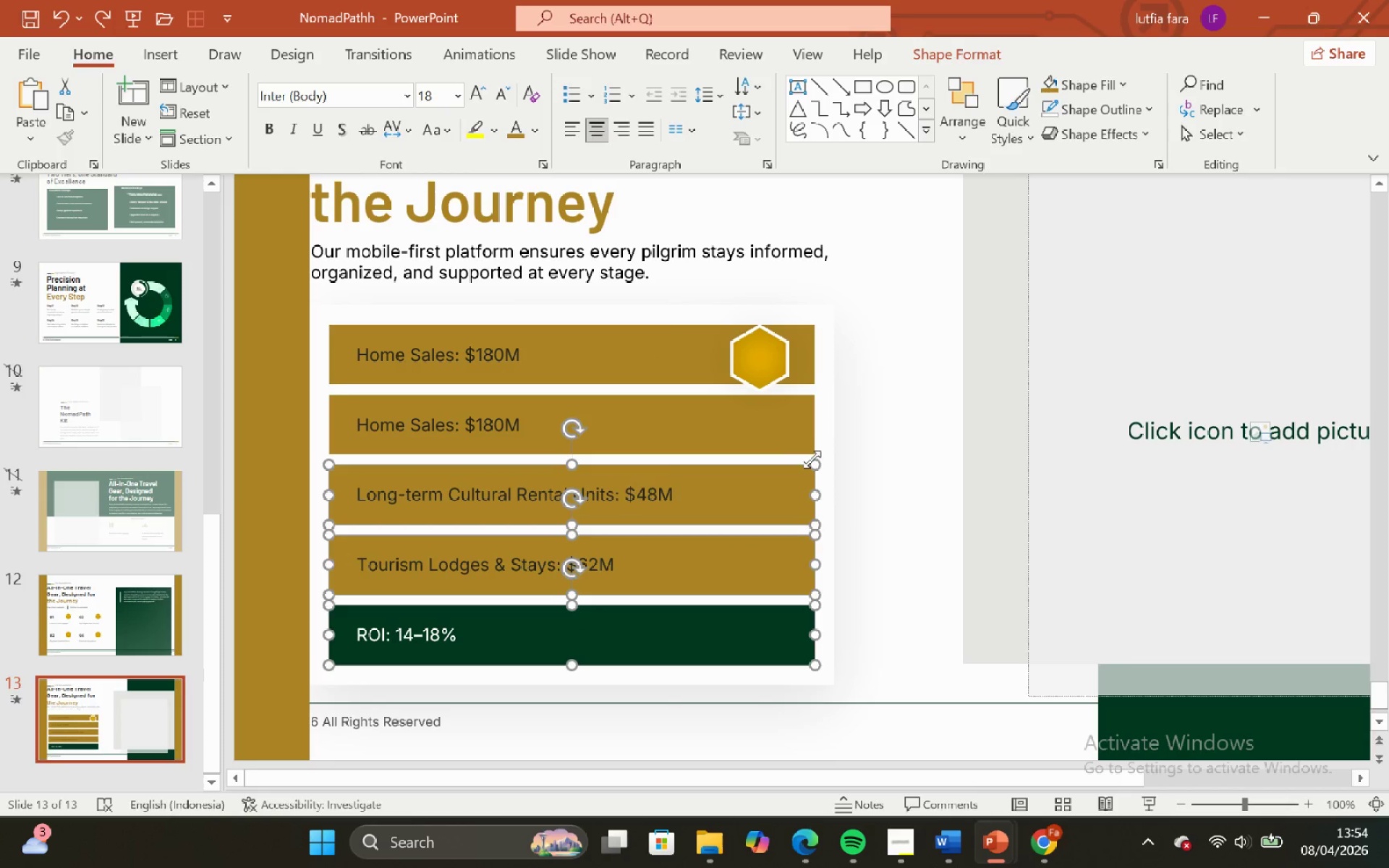 
hold_key(key=ShiftLeft, duration=0.83)
left_click([806, 430])
 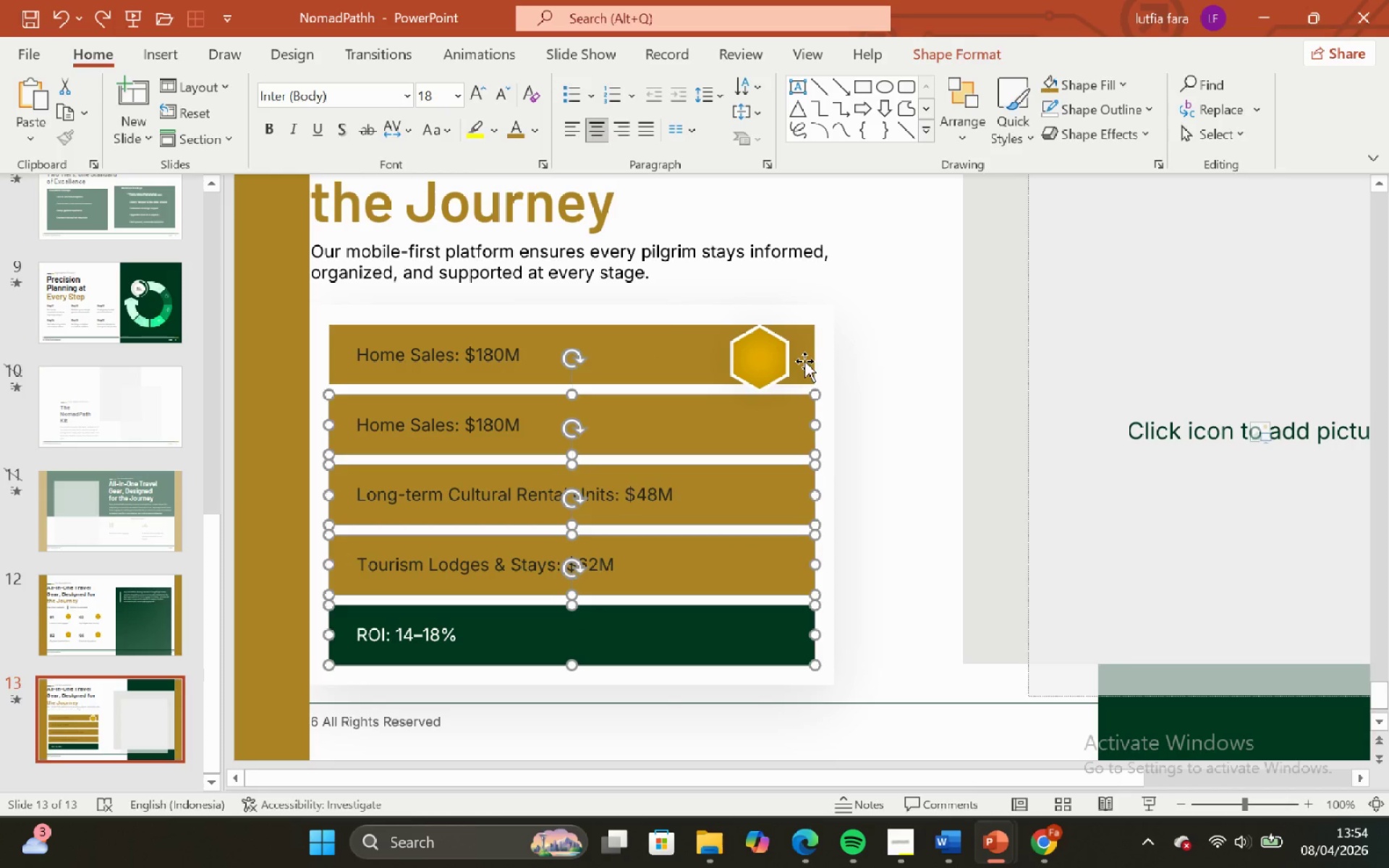 
hold_key(key=ShiftLeft, duration=0.7)
 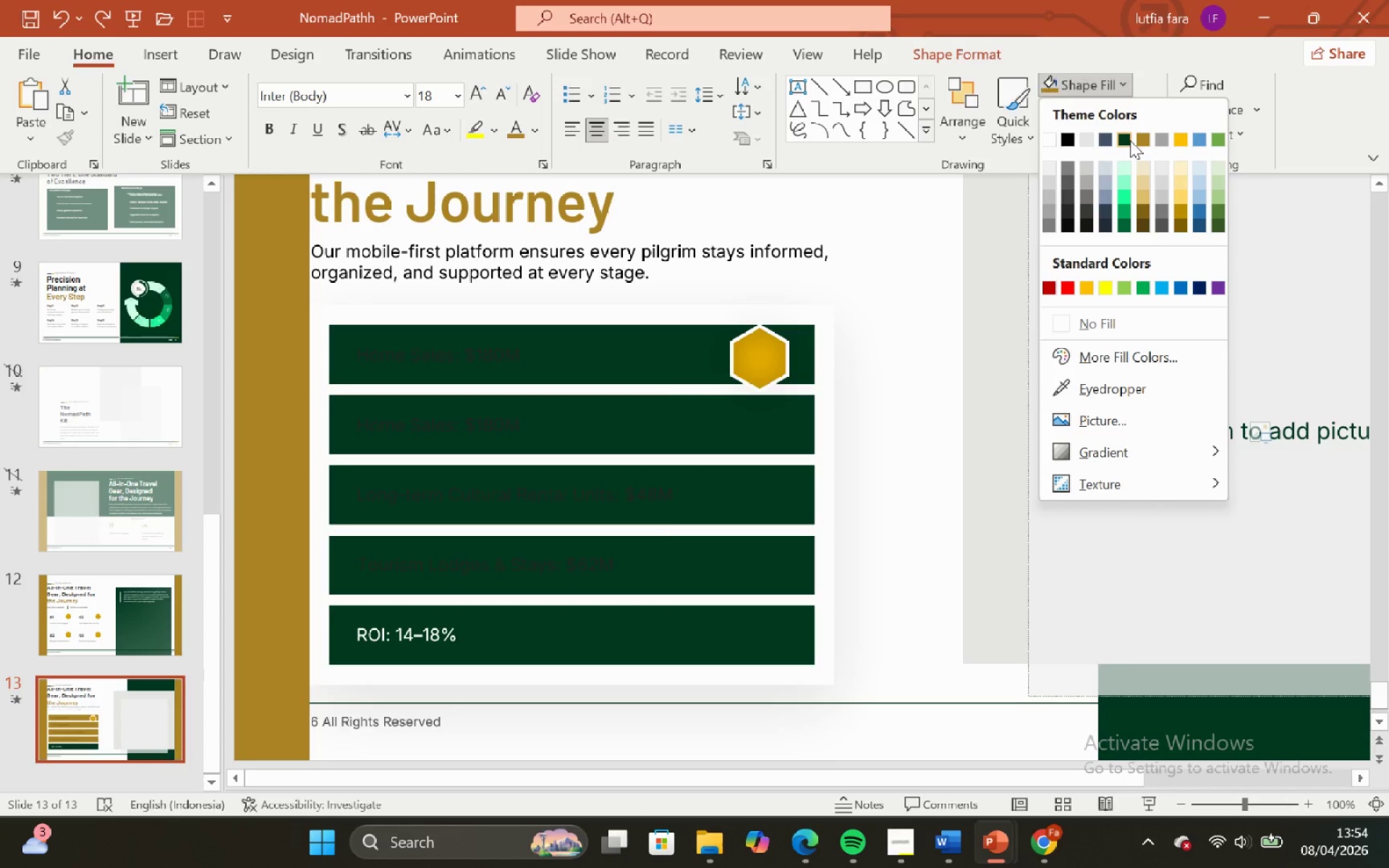 
left_click([1124, 142])
 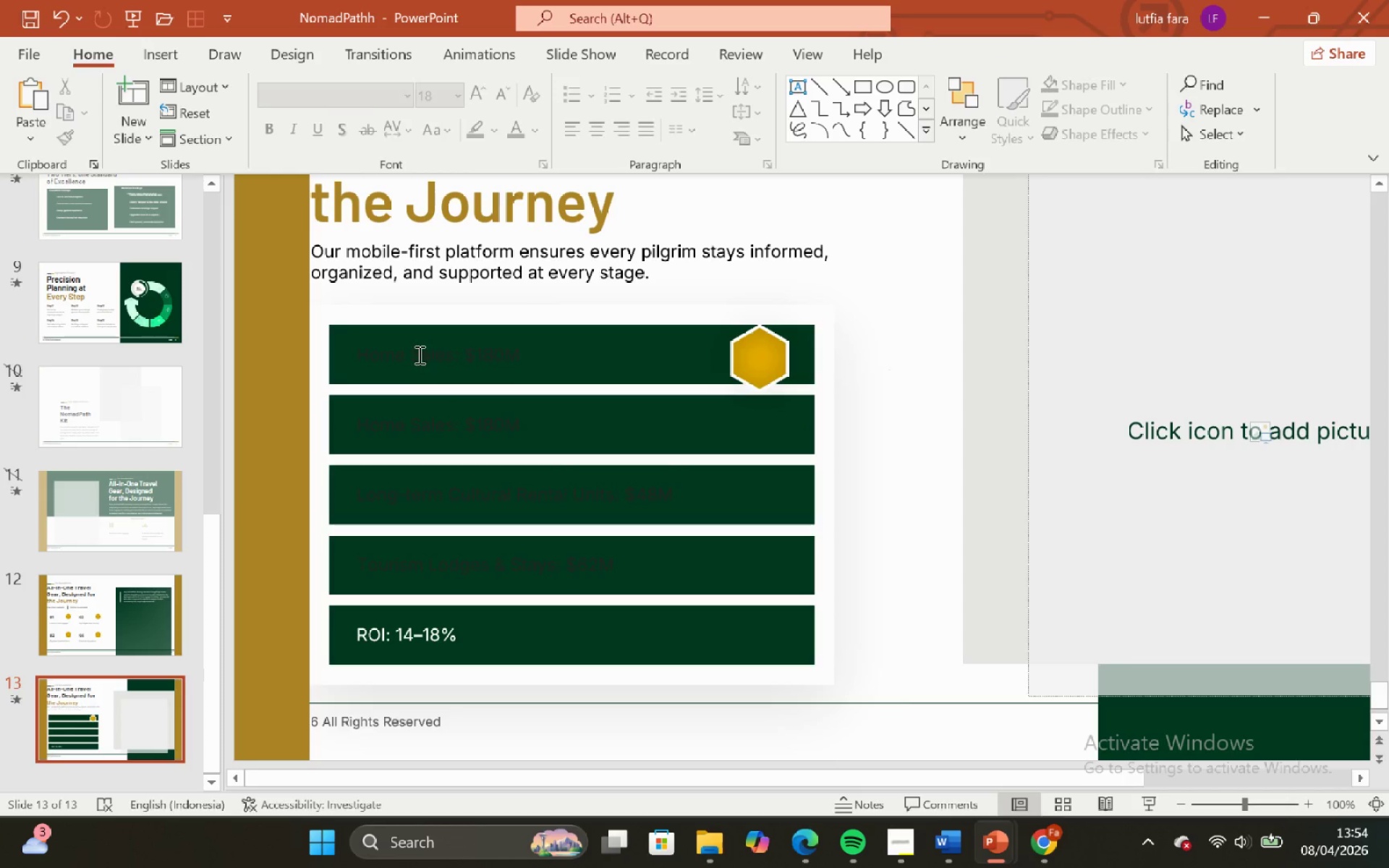 
hold_key(key=ShiftLeft, duration=3.19)
left_click([441, 438])
 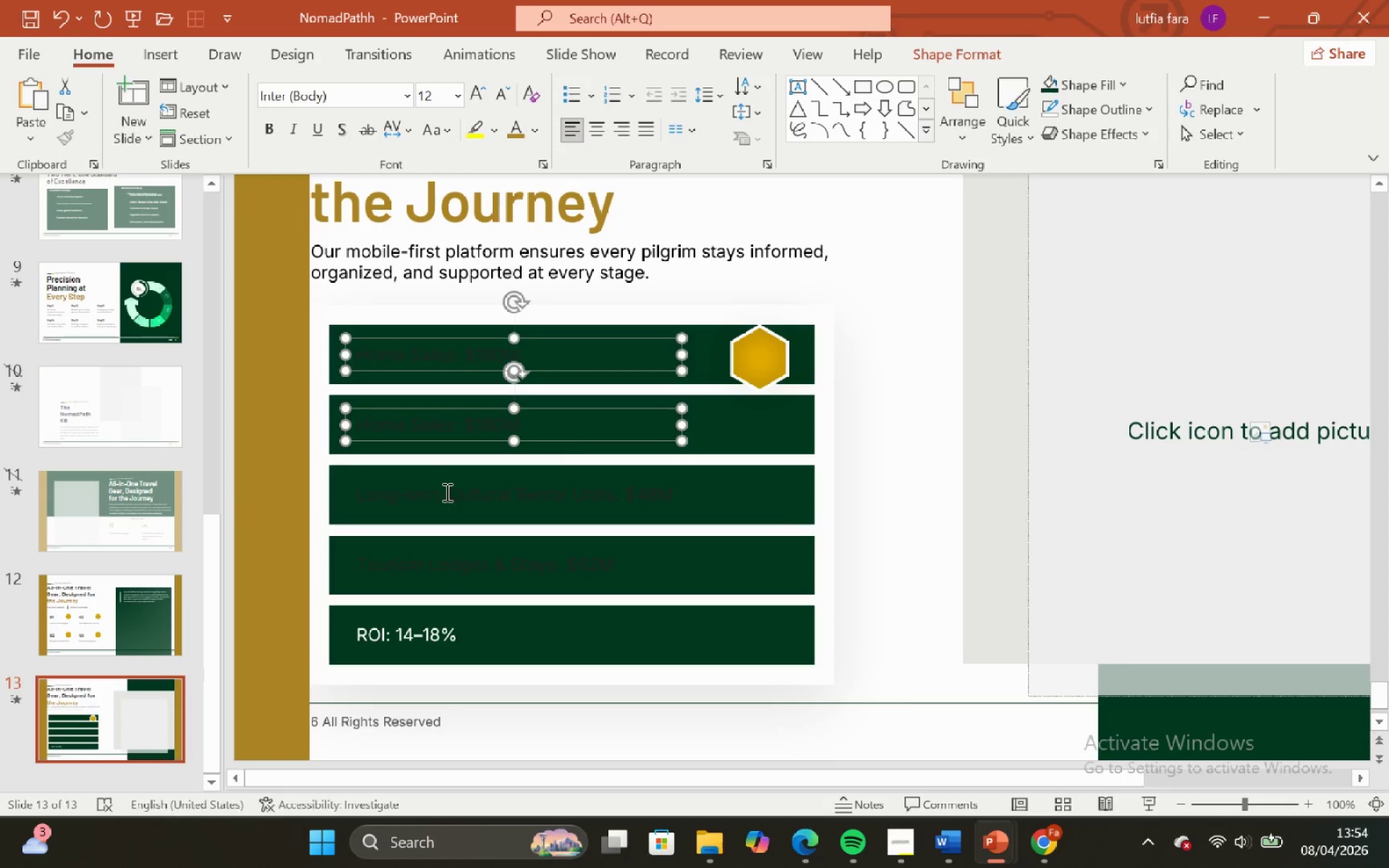 
left_click([446, 493])
 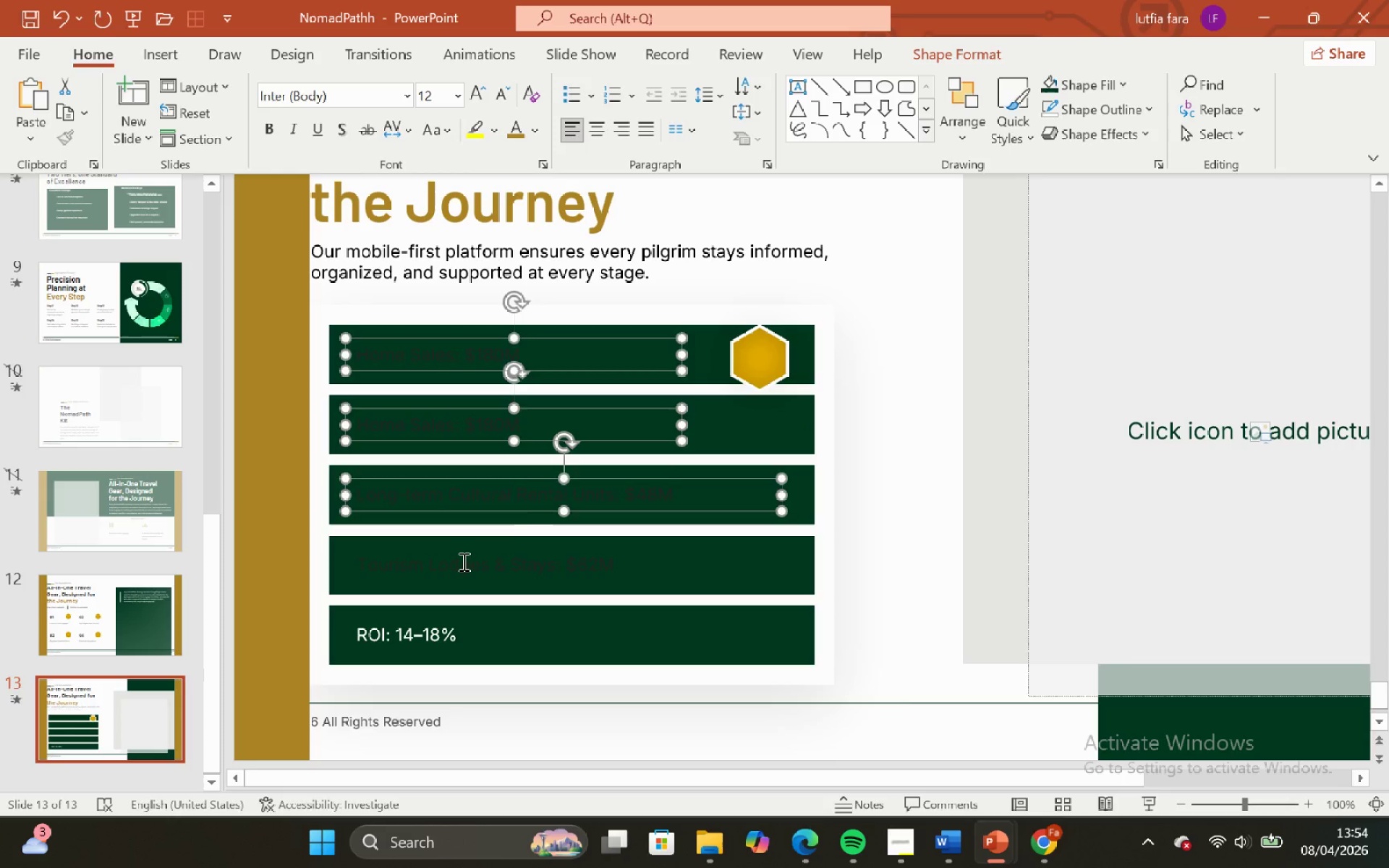 
left_click([462, 561])
 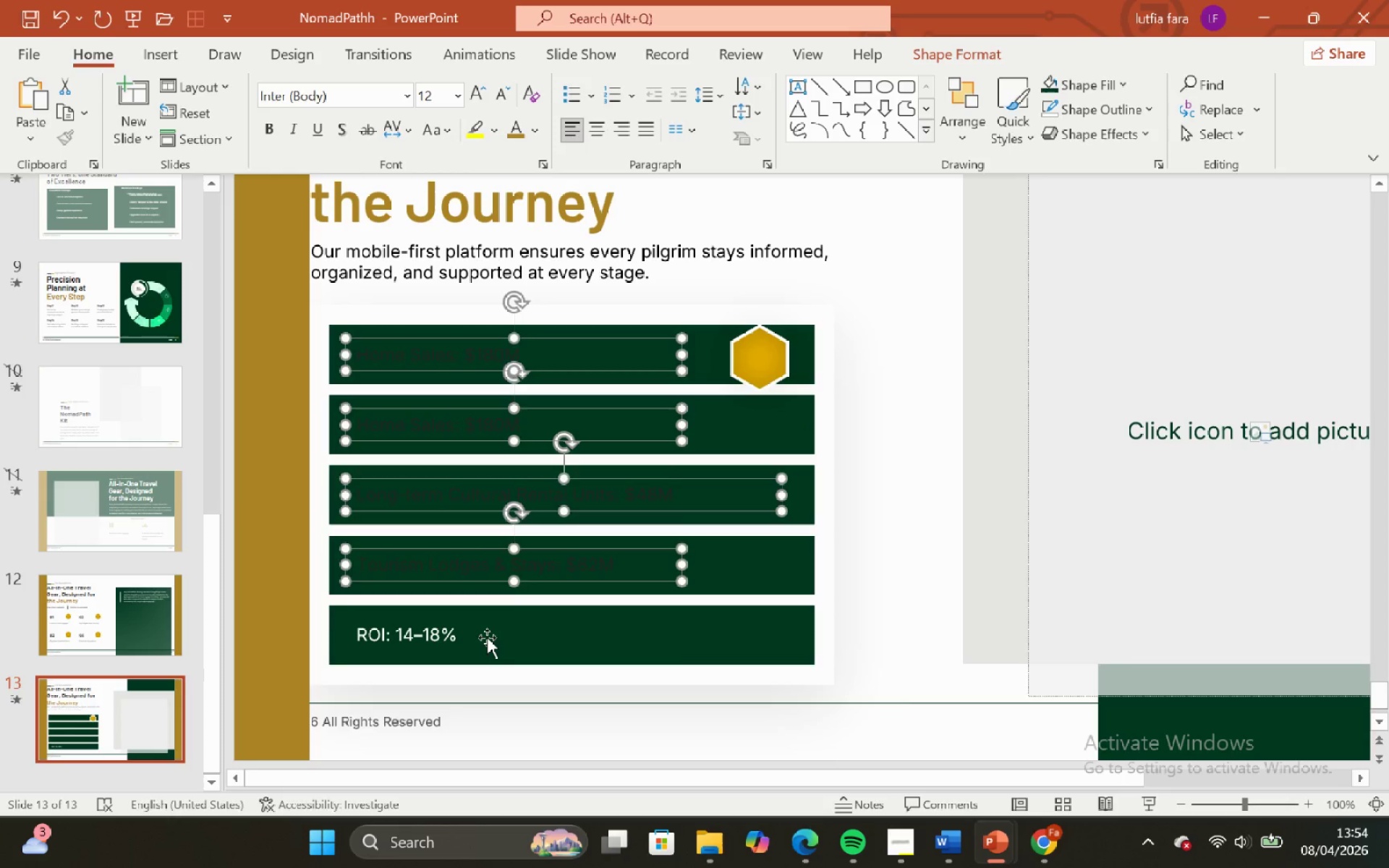 
left_click([487, 637])
 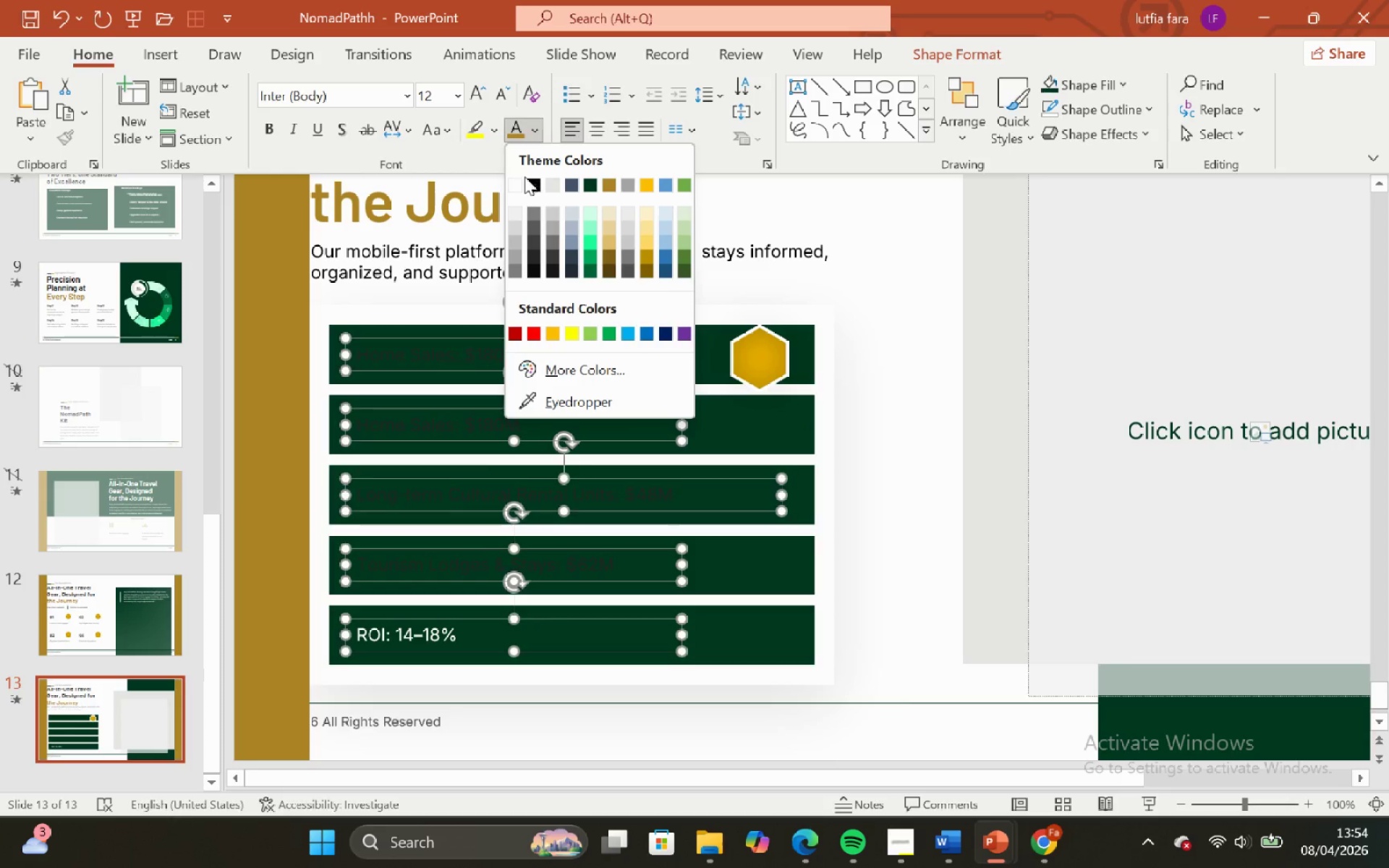 
left_click([520, 184])
 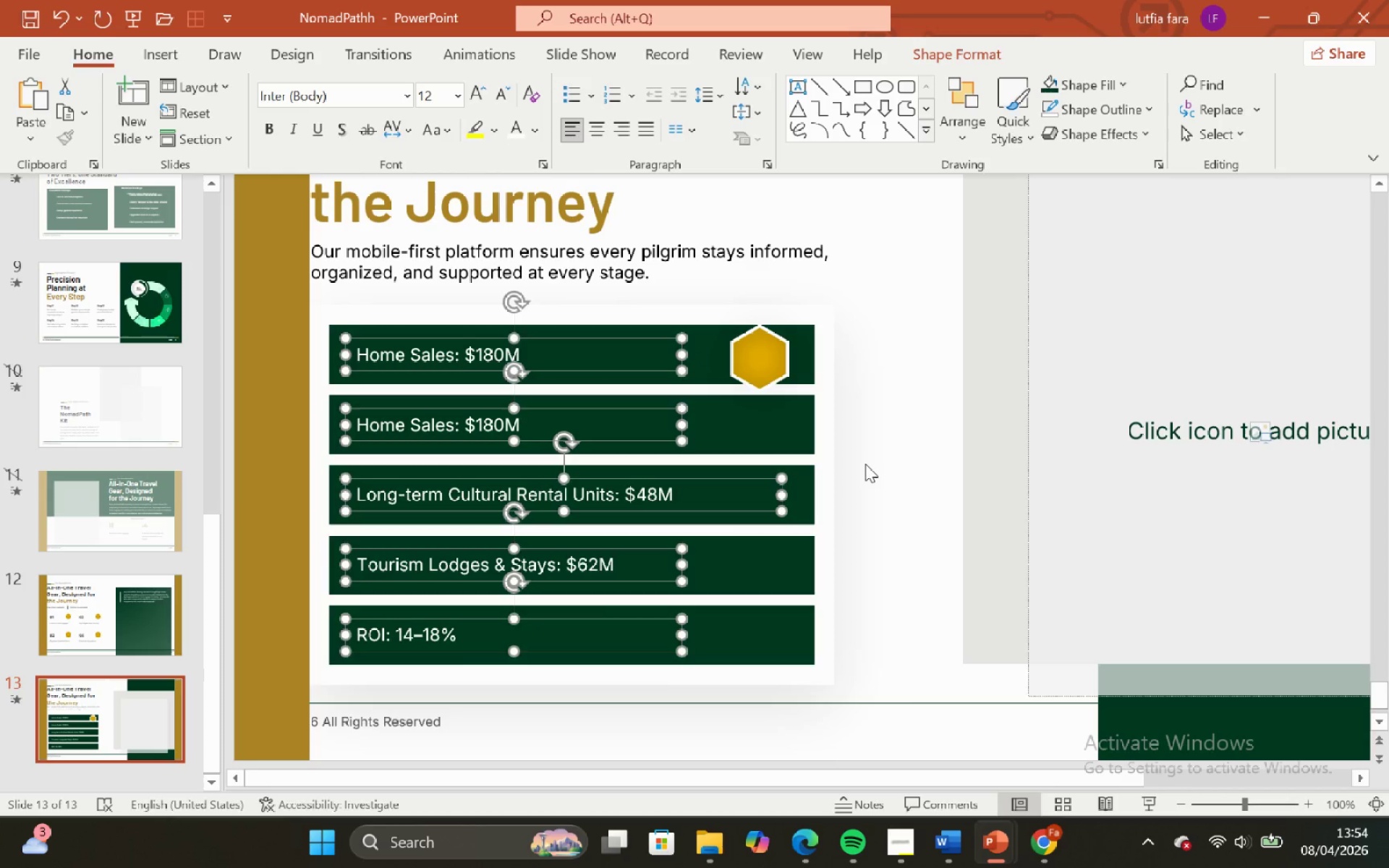 
left_click([865, 462])
 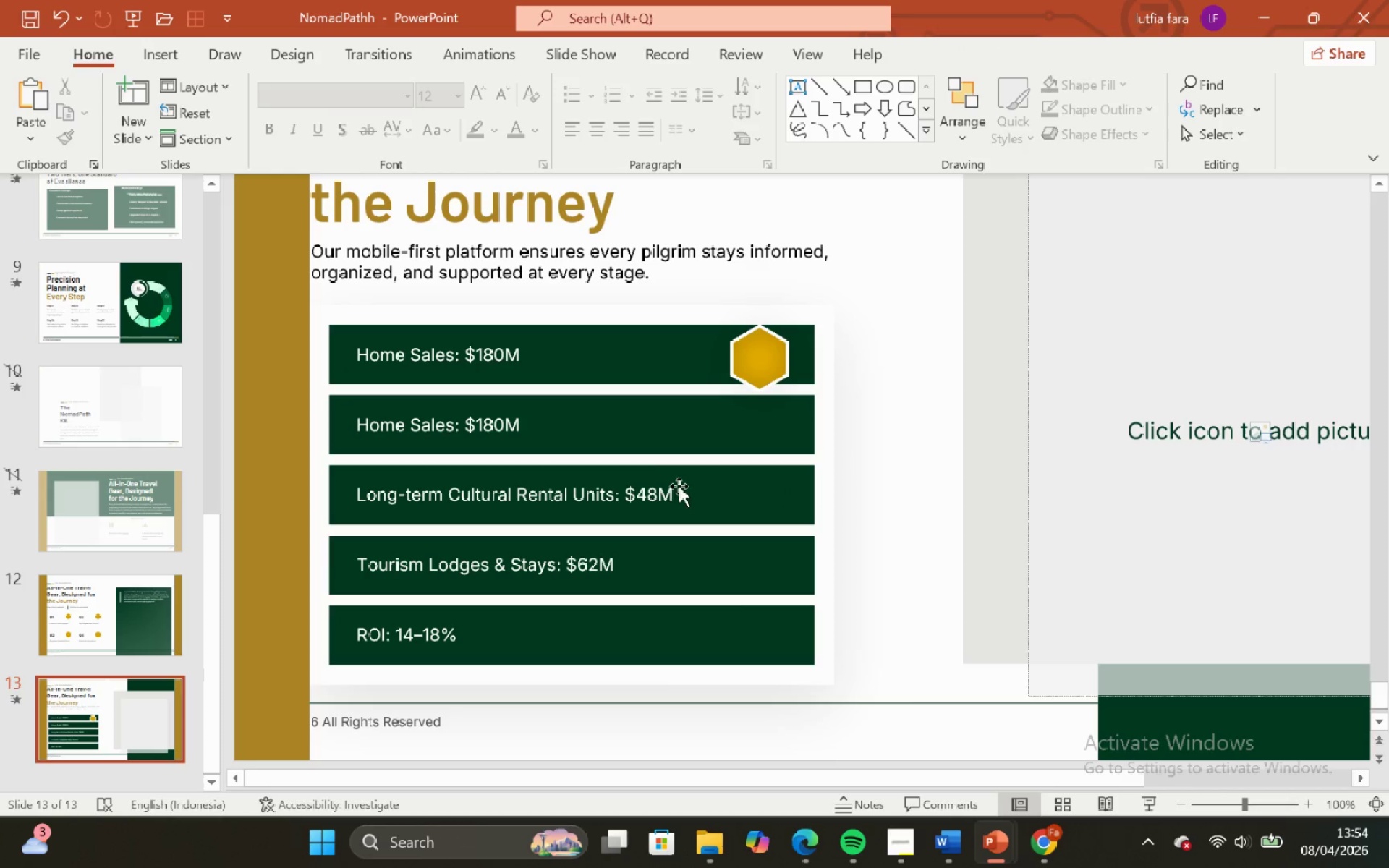 
left_click([663, 496])
 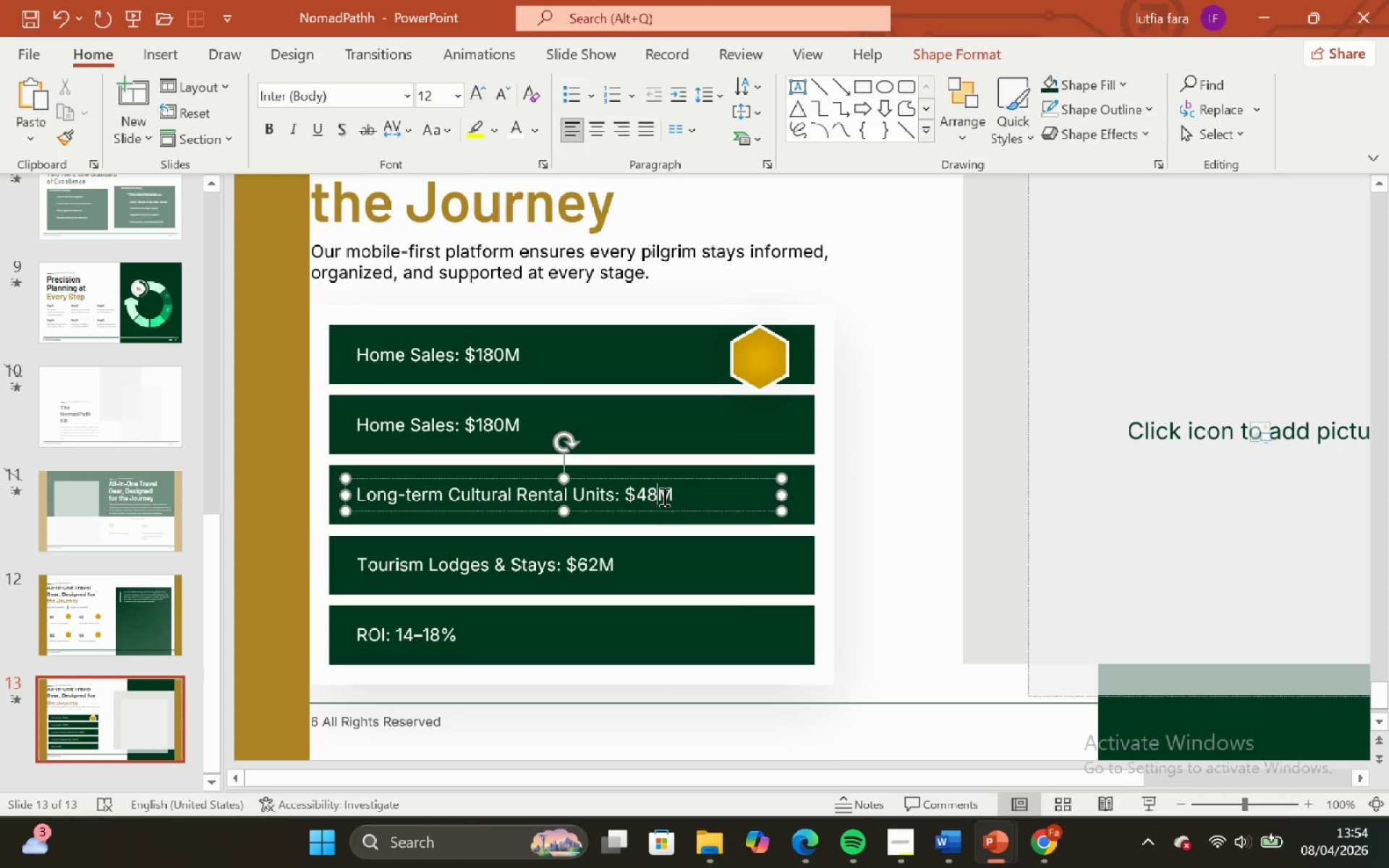 
hold_key(key=ControlLeft, duration=0.44)
hold_key(key=ShiftLeft, duration=0.48)
scroll: coordinate [659, 495], scroll_direction: up, amount: 1.0
 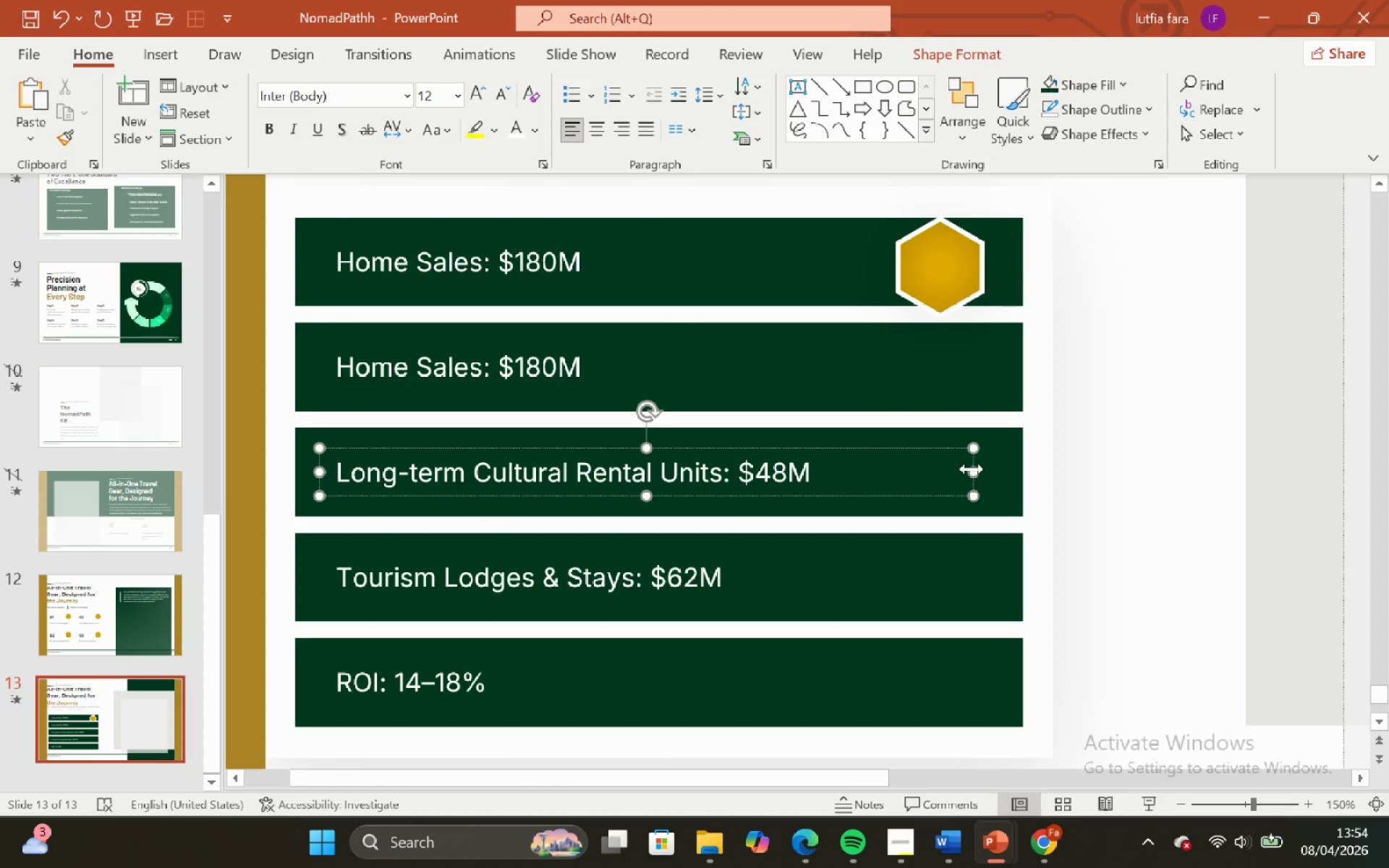 
left_click_drag(start_coordinate=[966, 468], to_coordinate=[896, 465])
 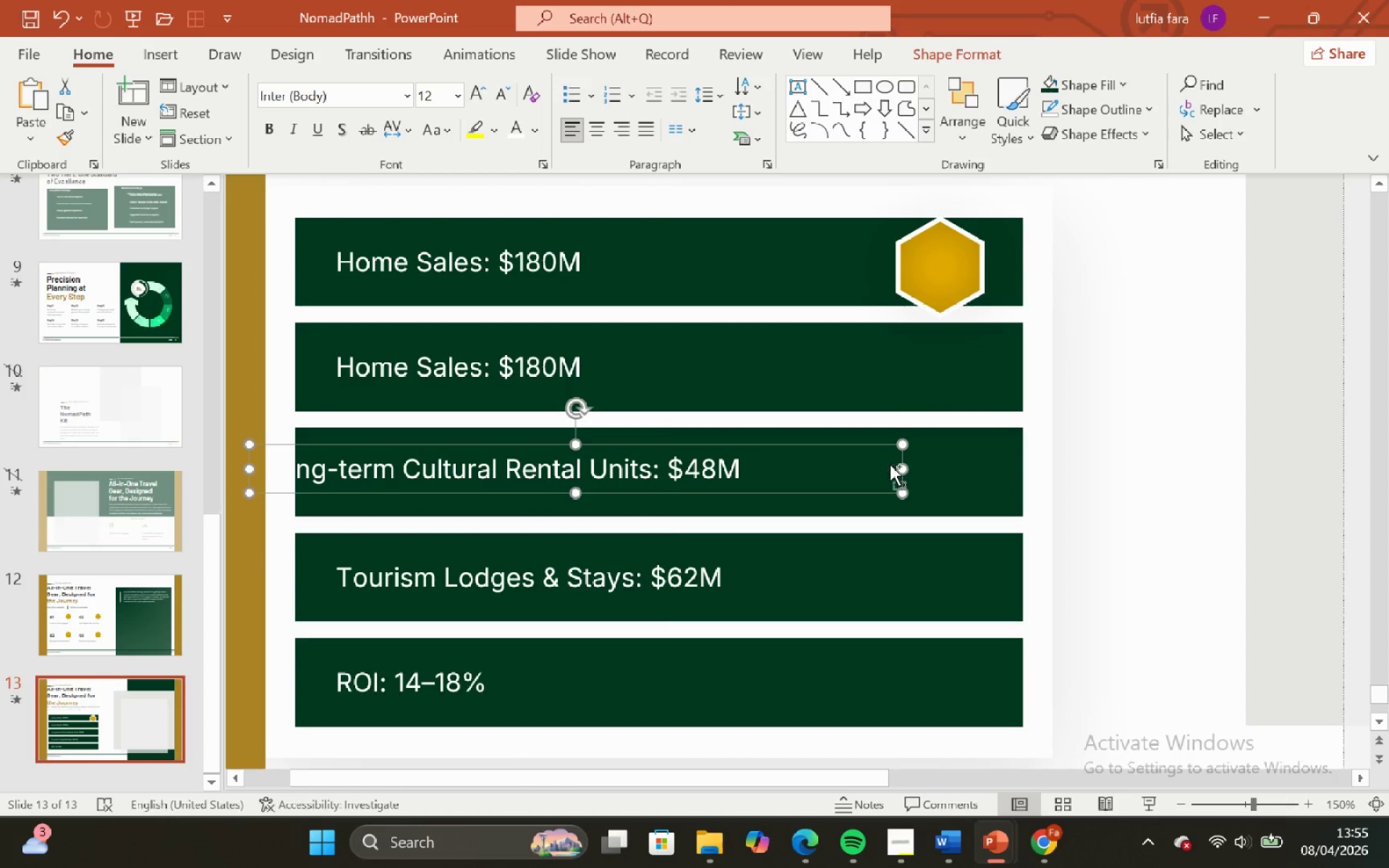 
key(Control+ControlLeft)
 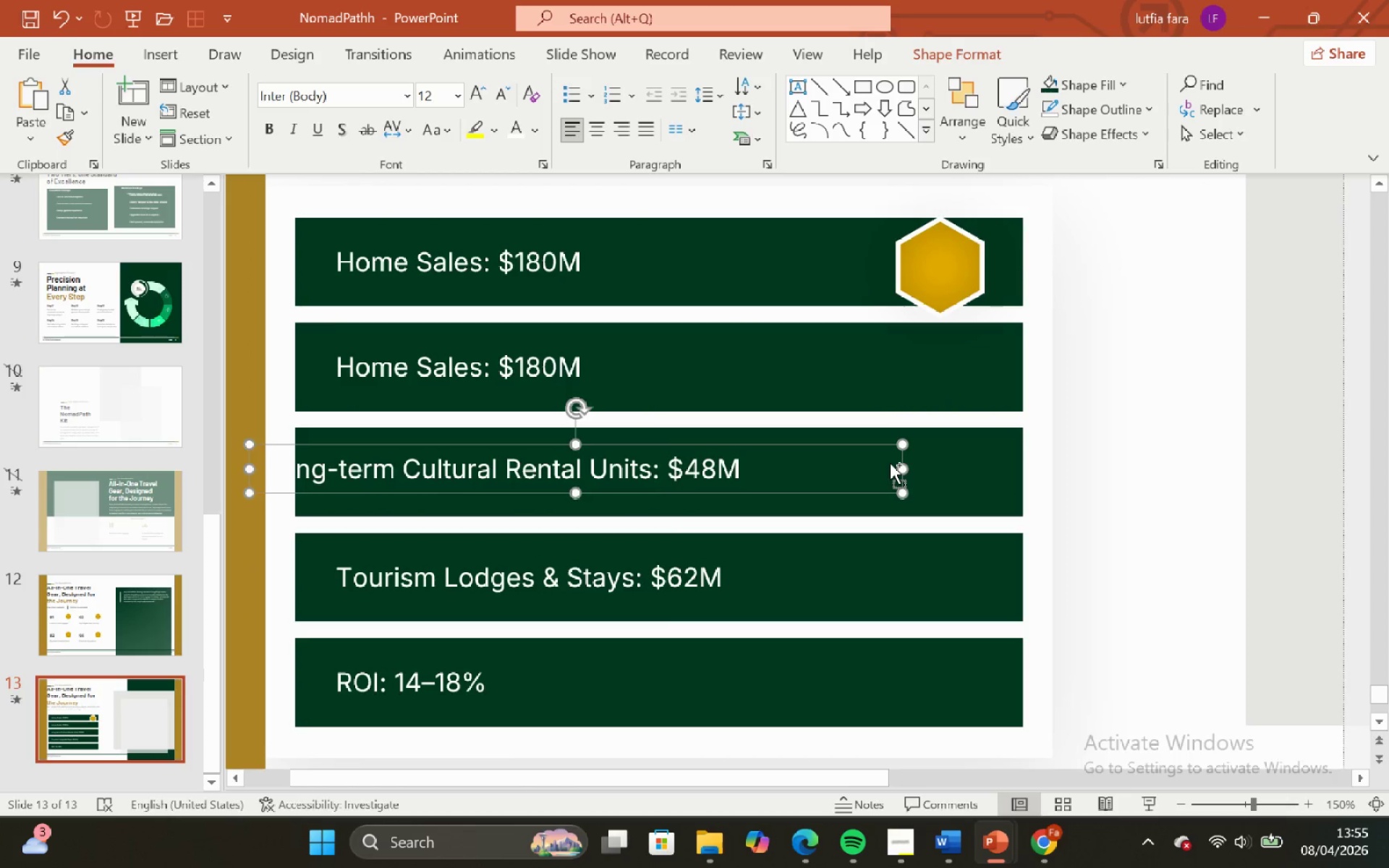 
key(Control+Z)
 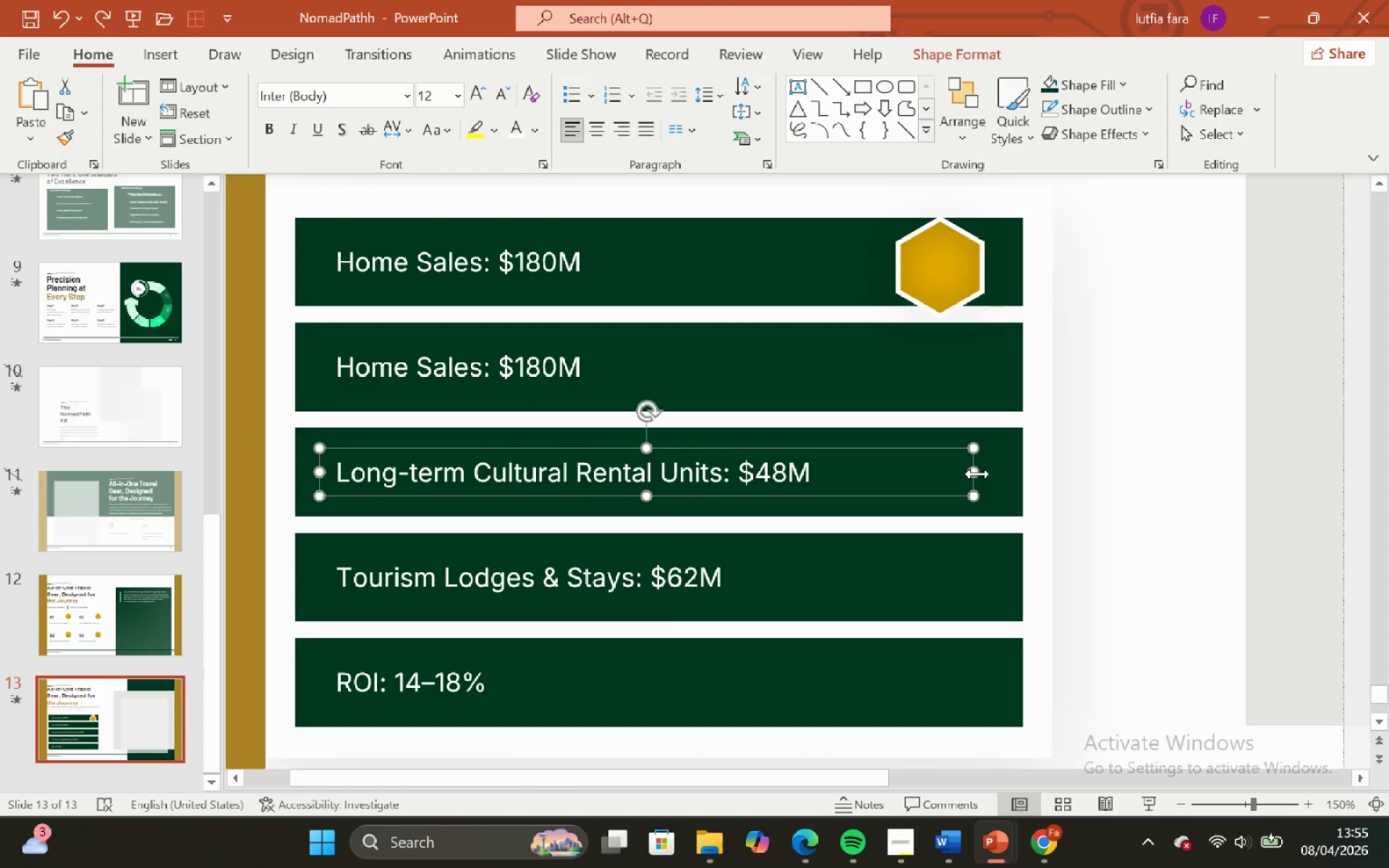 
left_click_drag(start_coordinate=[977, 474], to_coordinate=[859, 474])
 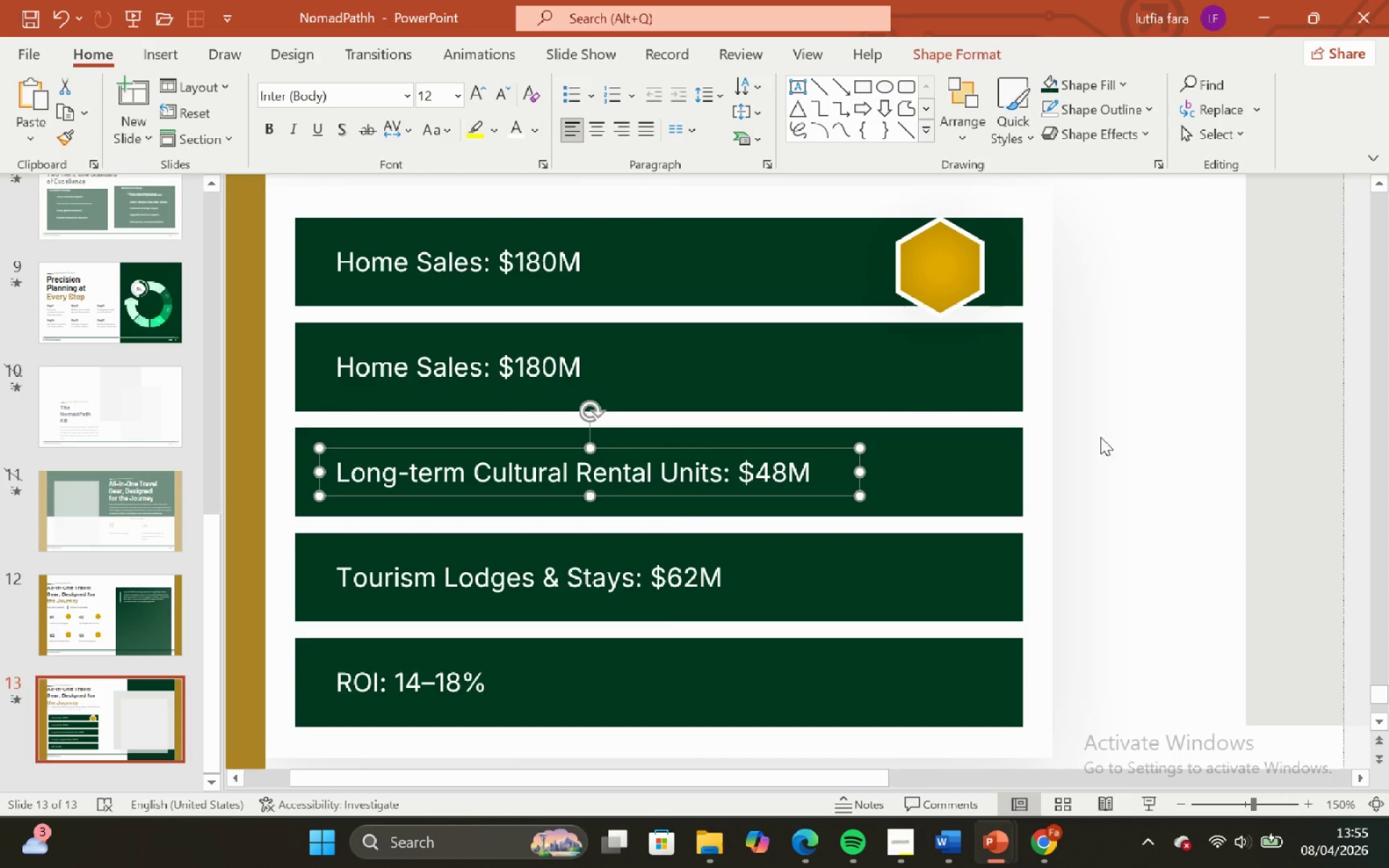 
left_click([1105, 432])
 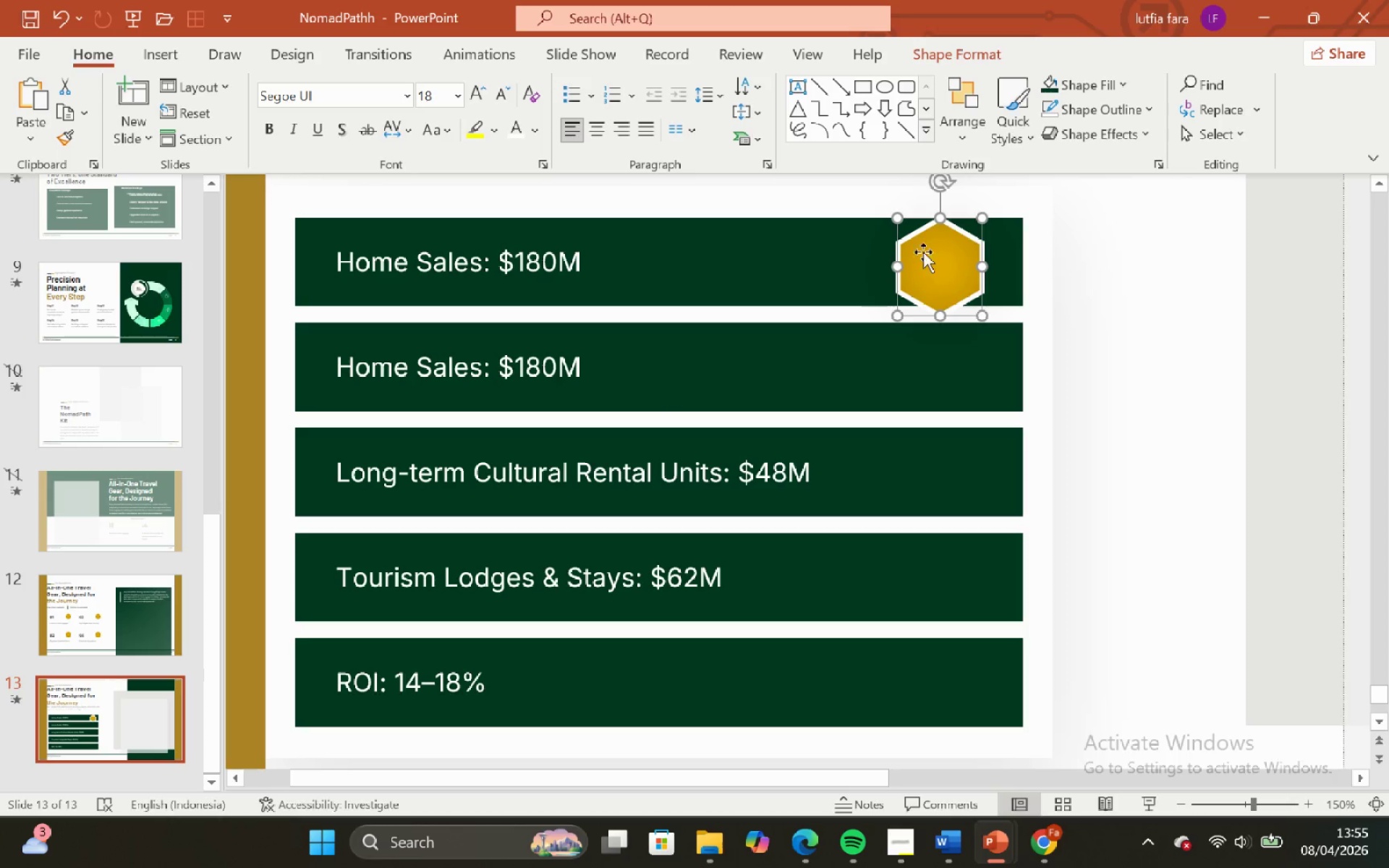 
hold_key(key=ShiftLeft, duration=0.69)
hold_key(key=ControlLeft, duration=0.64)
scroll: coordinate [921, 248], scroll_direction: up, amount: 2.0
 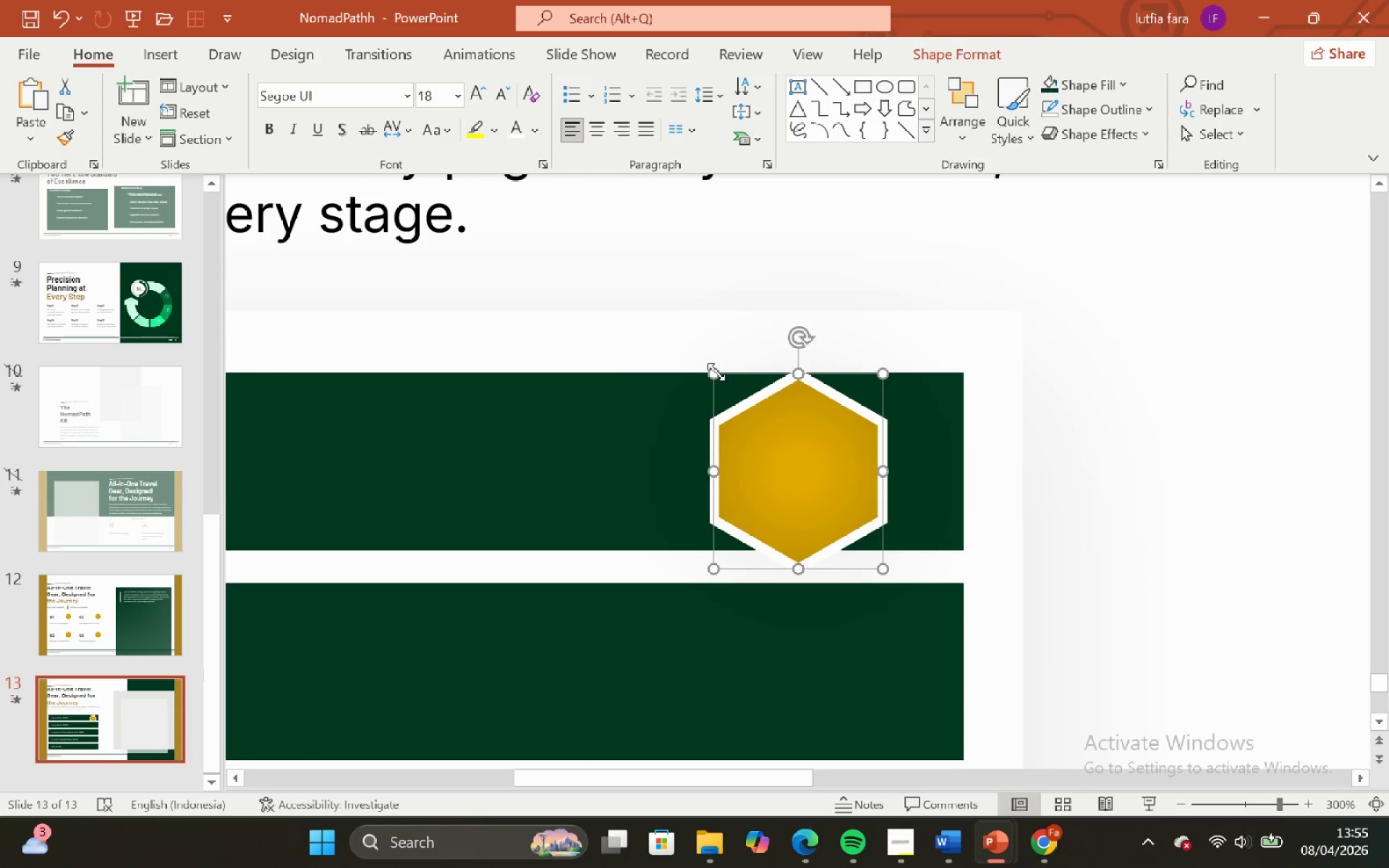 
hold_key(key=ControlLeft, duration=0.75)
left_click_drag(start_coordinate=[713, 372], to_coordinate=[744, 401])
 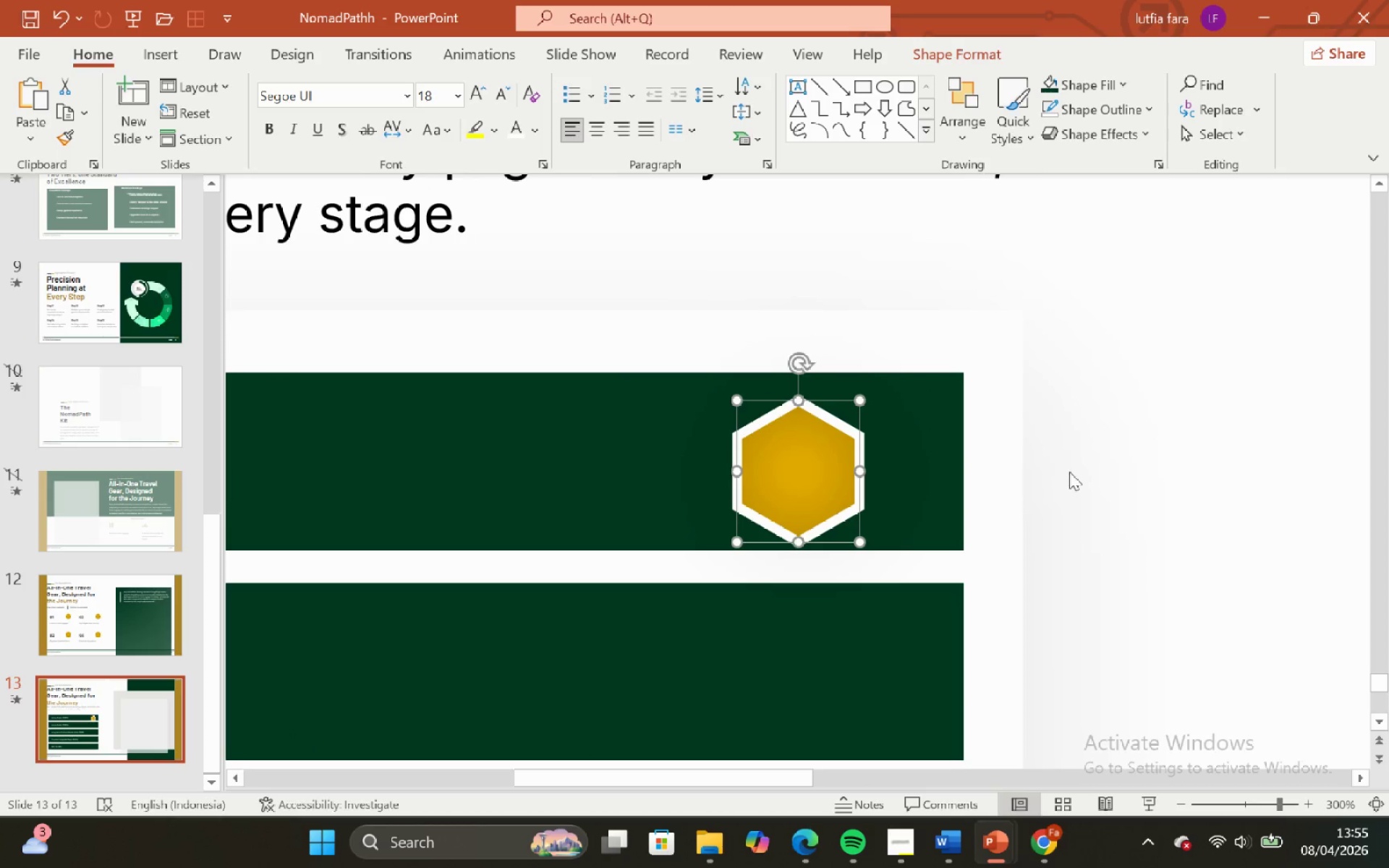 
hold_key(key=ShiftLeft, duration=0.75)
 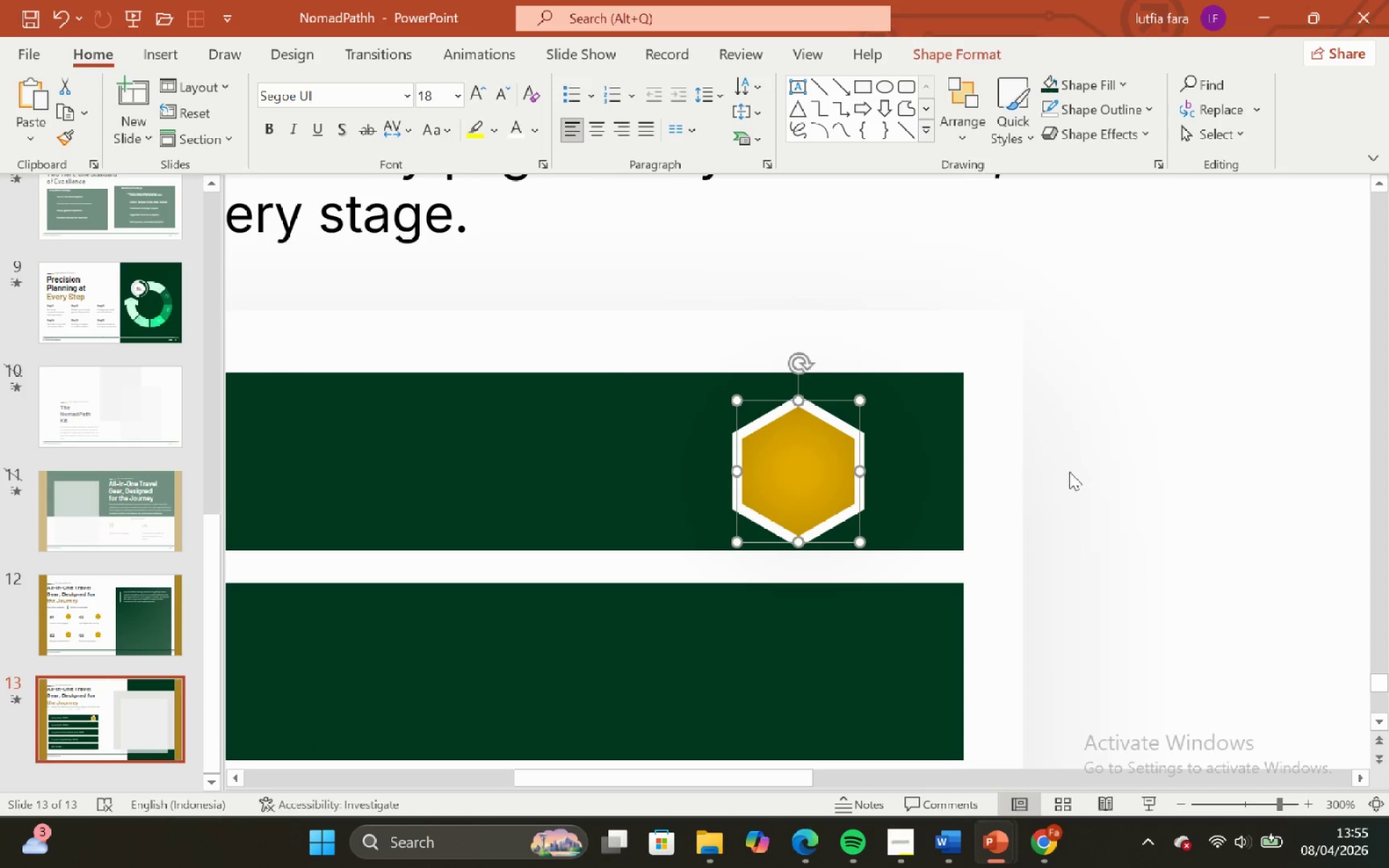 
left_click([1070, 472])
 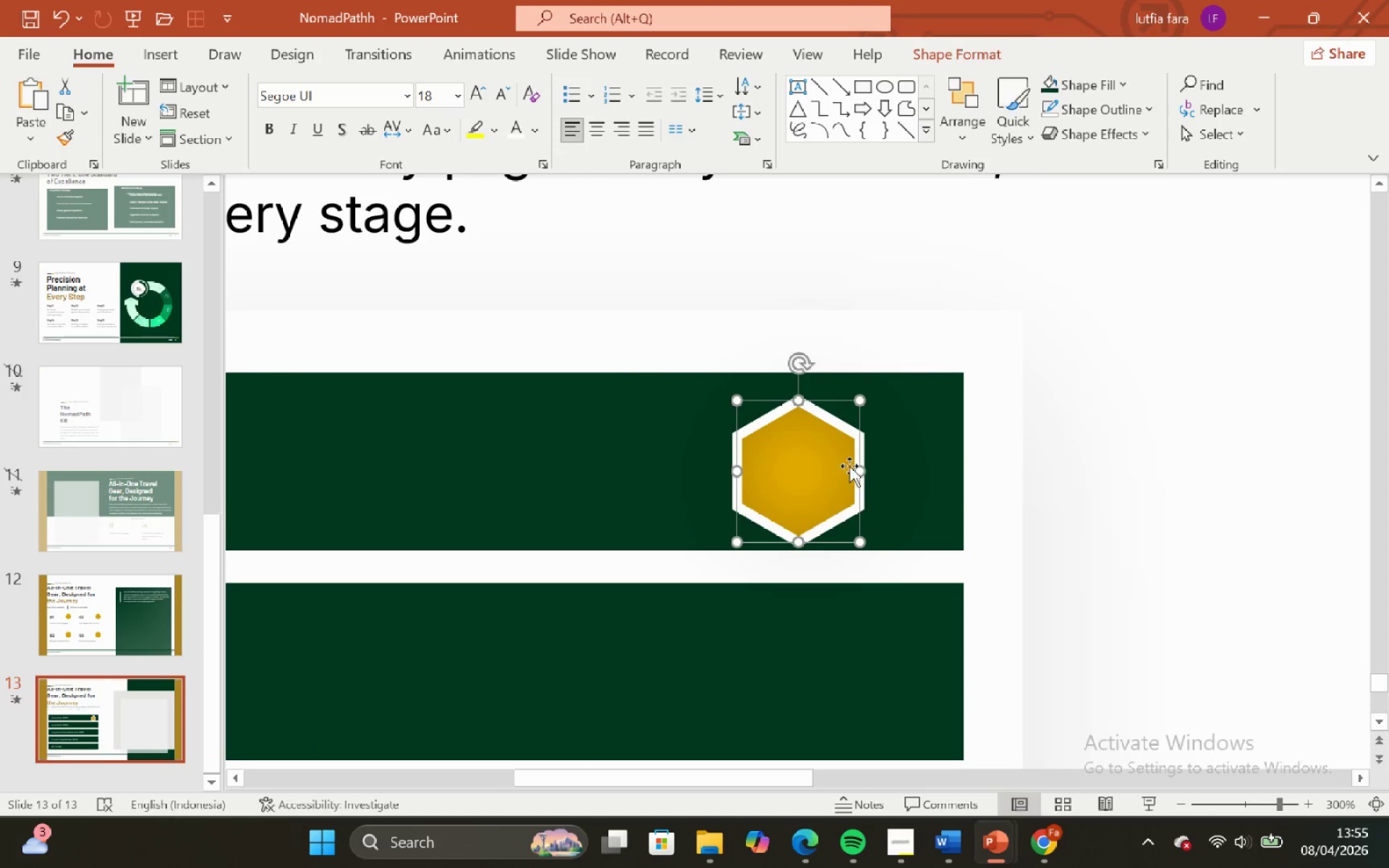 
hold_key(key=ShiftLeft, duration=2.25)
left_click_drag(start_coordinate=[845, 474], to_coordinate=[837, 456])
 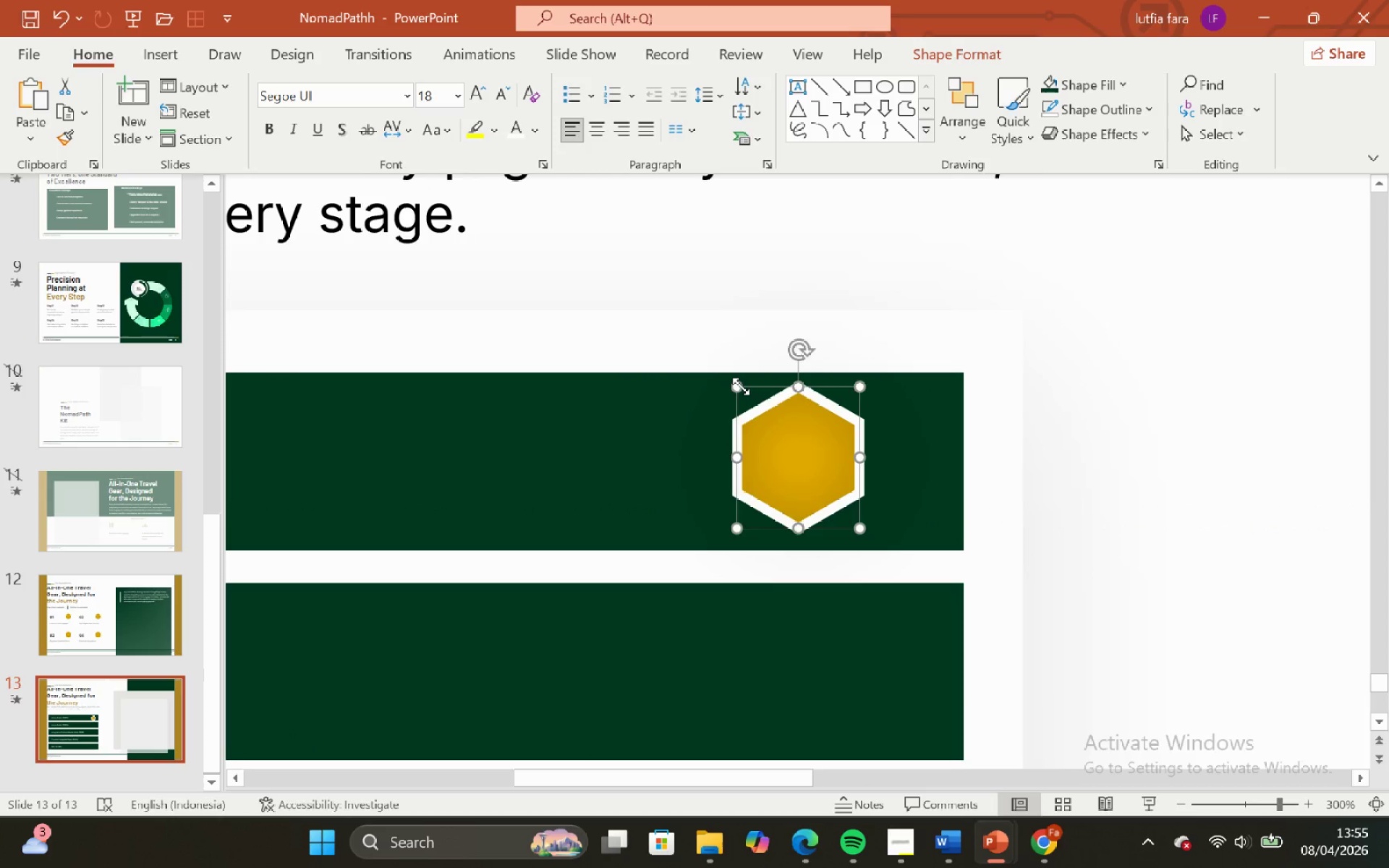 
hold_key(key=ShiftLeft, duration=1.17)
hold_key(key=ControlLeft, duration=1.11)
left_click_drag(start_coordinate=[739, 385], to_coordinate=[750, 393])
 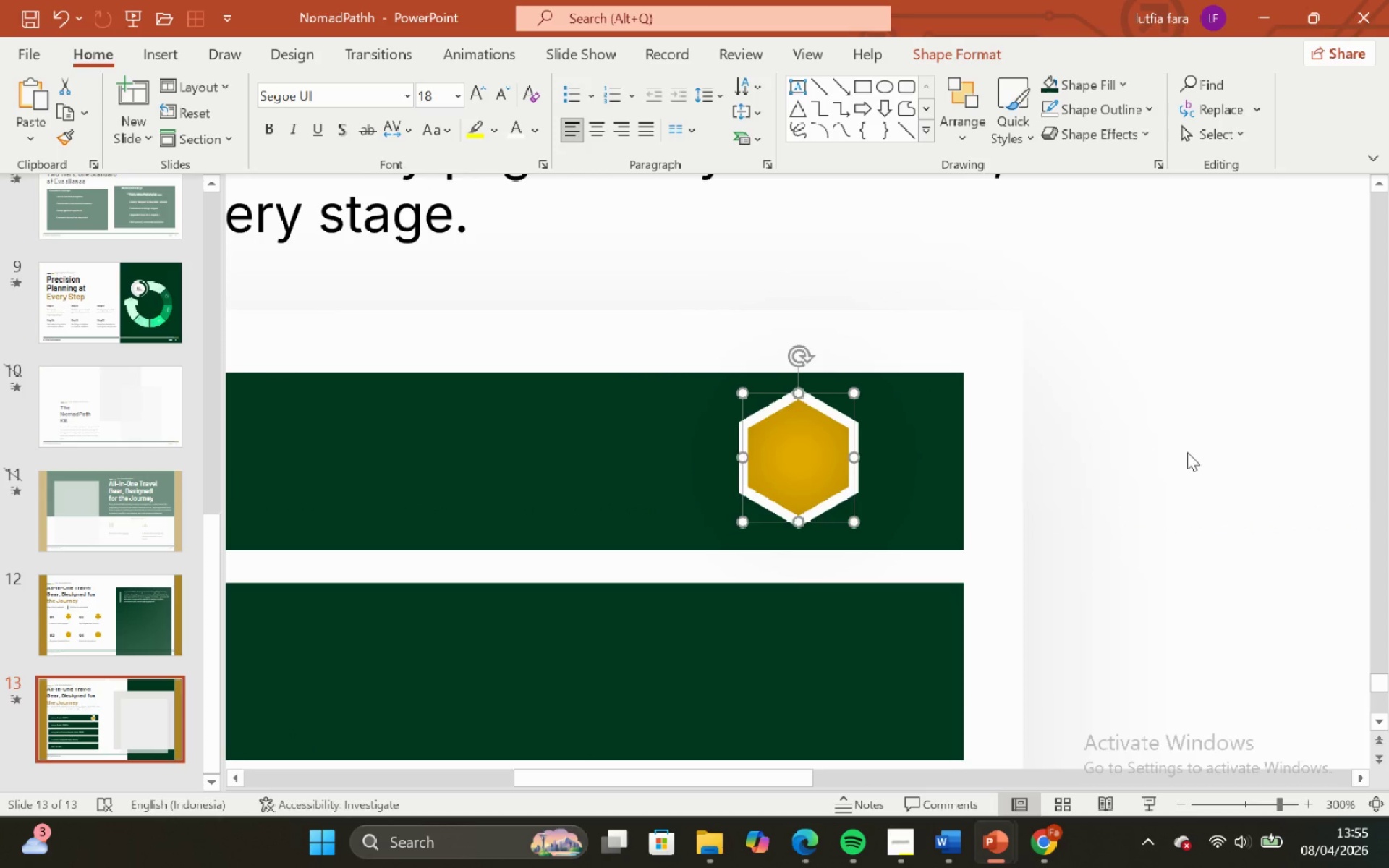 
left_click([1187, 452])
 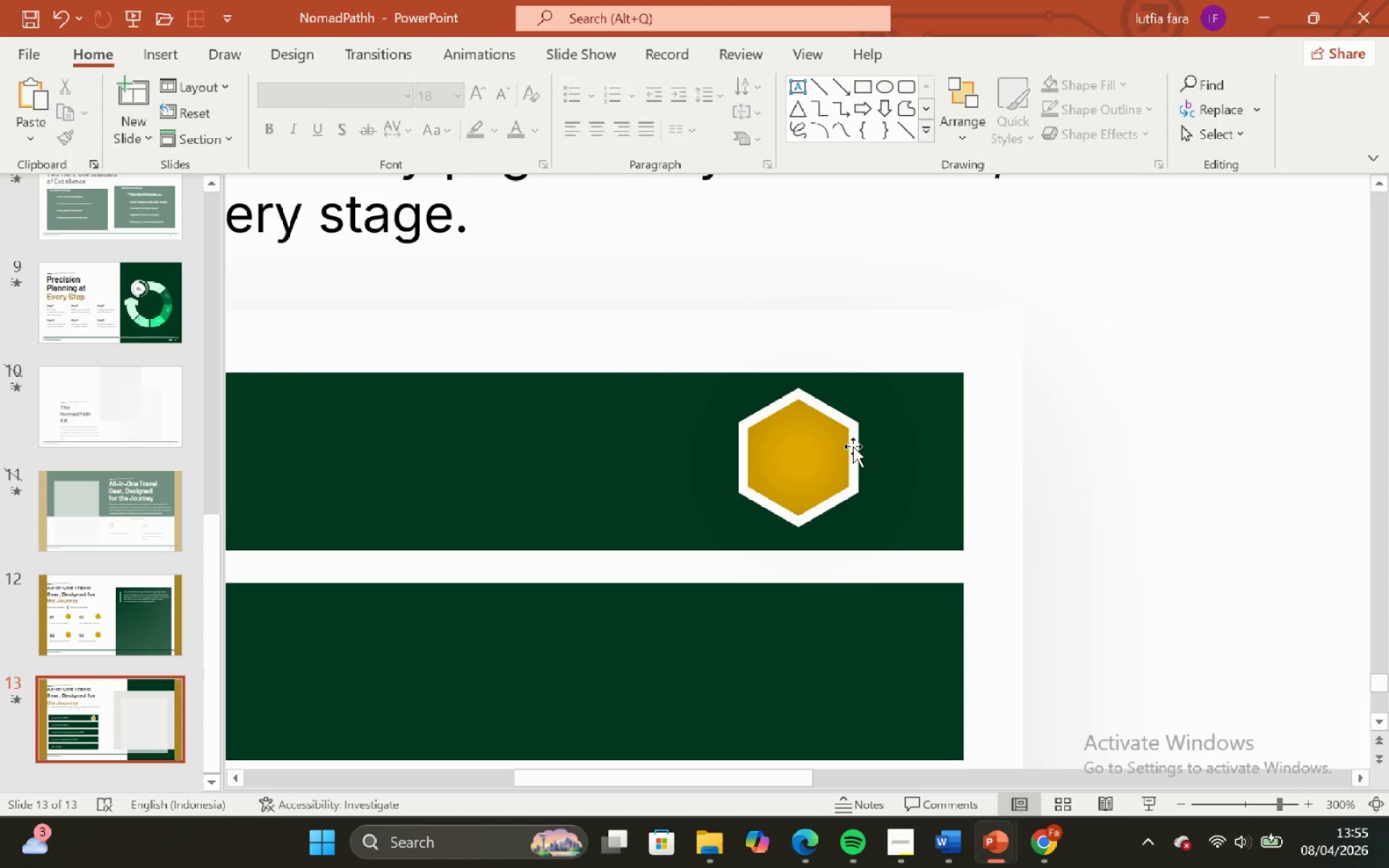 
left_click([849, 446])
 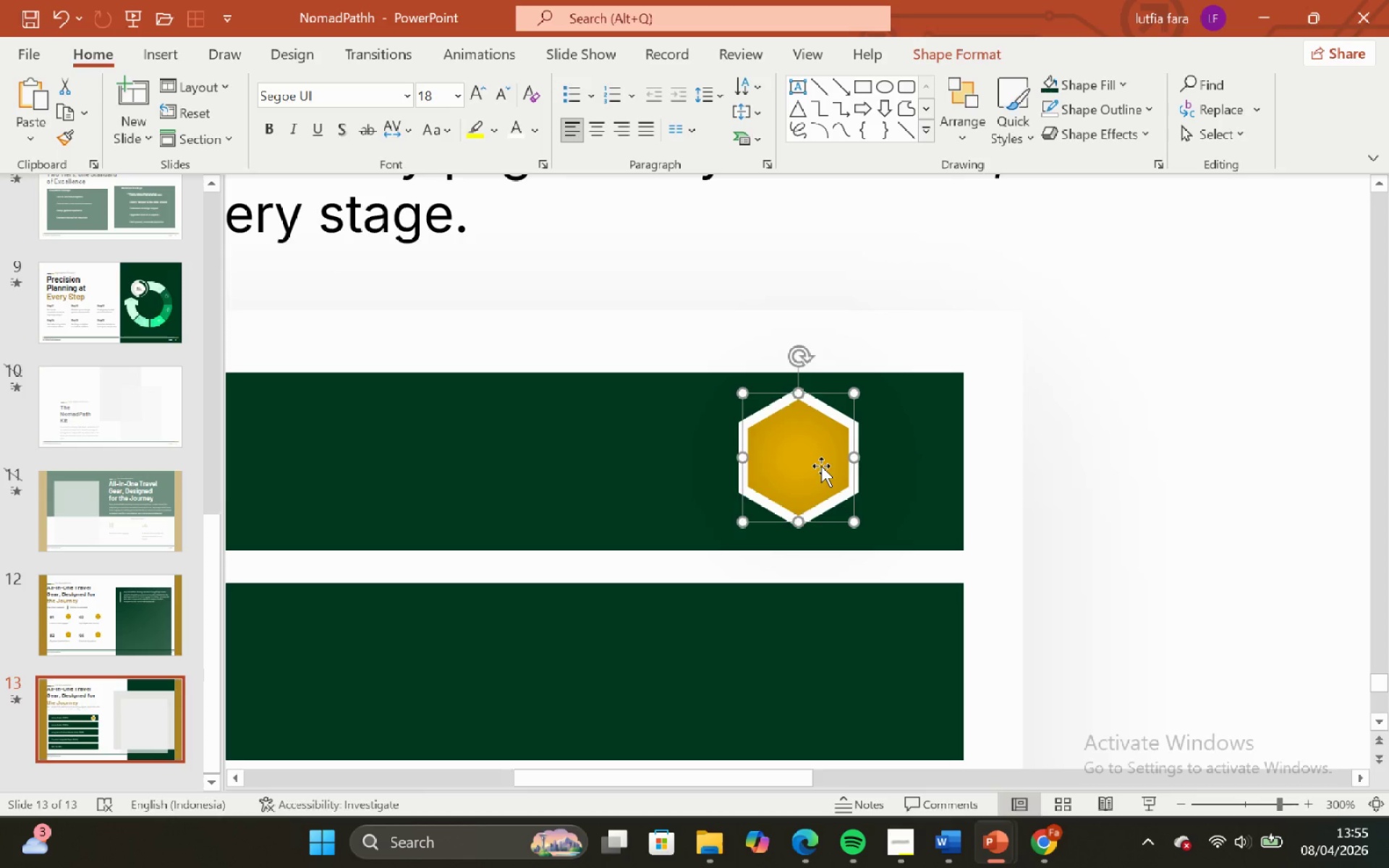 
hold_key(key=ShiftLeft, duration=0.73)
left_click_drag(start_coordinate=[821, 466], to_coordinate=[821, 471])
 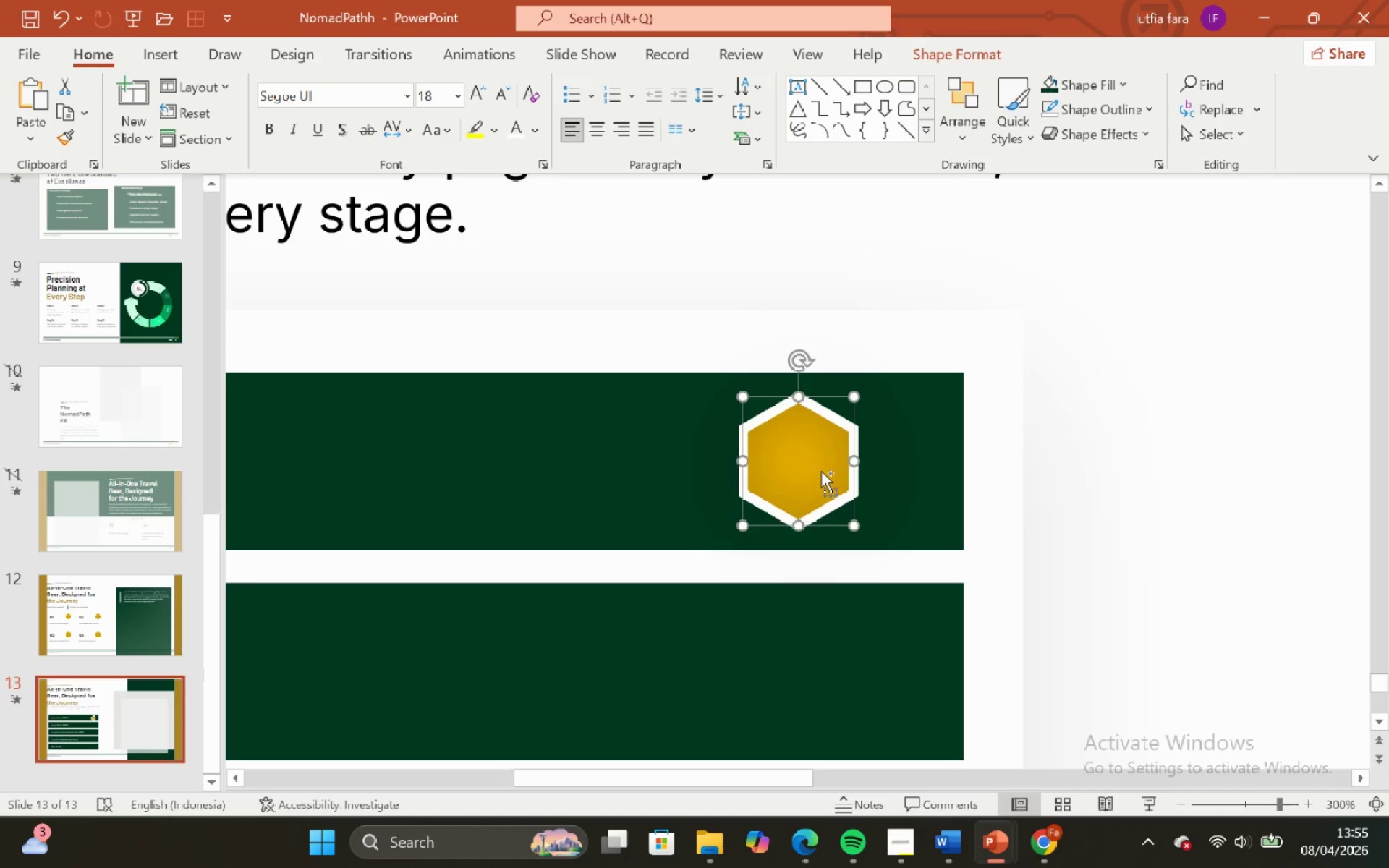 
hold_key(key=ControlLeft, duration=0.69)
hold_key(key=ShiftLeft, duration=0.73)
scroll: coordinate [821, 471], scroll_direction: down, amount: 2.0
 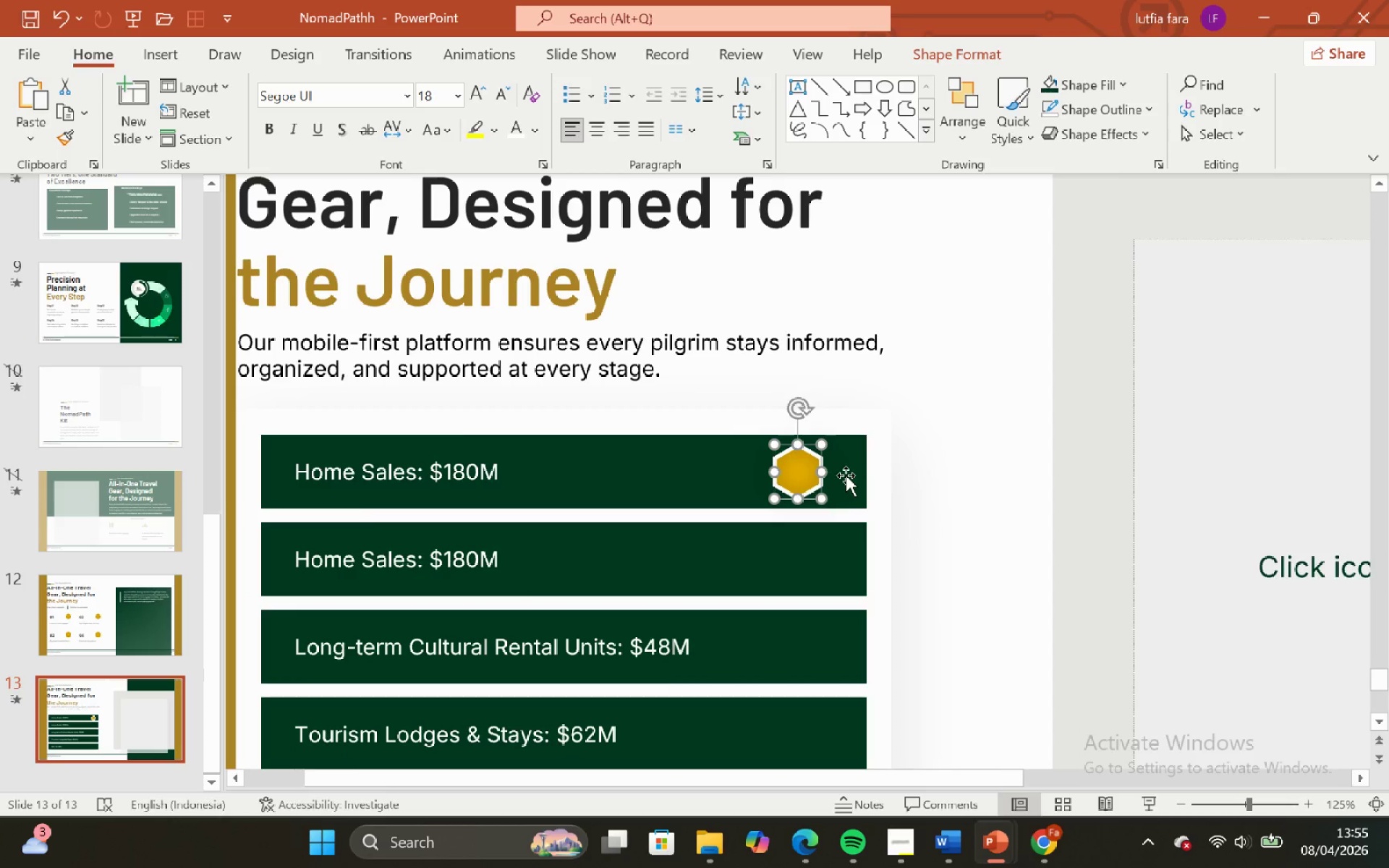 
hold_key(key=ControlLeft, duration=0.77)
hold_key(key=ShiftLeft, duration=0.75)
scroll: coordinate [842, 469], scroll_direction: down, amount: 1.0
 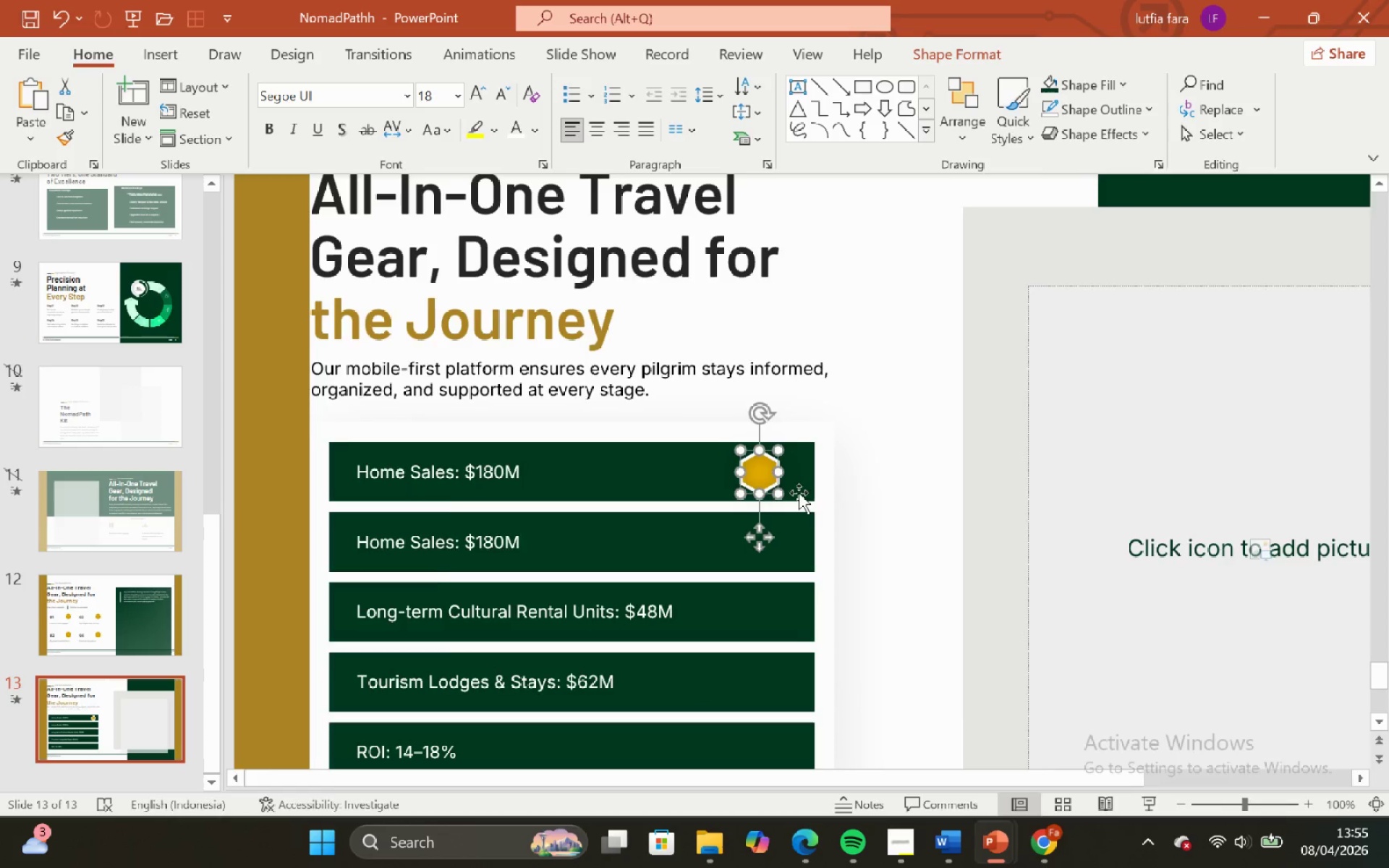 
hold_key(key=ControlLeft, duration=0.48)
hold_key(key=ShiftLeft, duration=0.47)
scroll: coordinate [799, 493], scroll_direction: down, amount: 1.0
 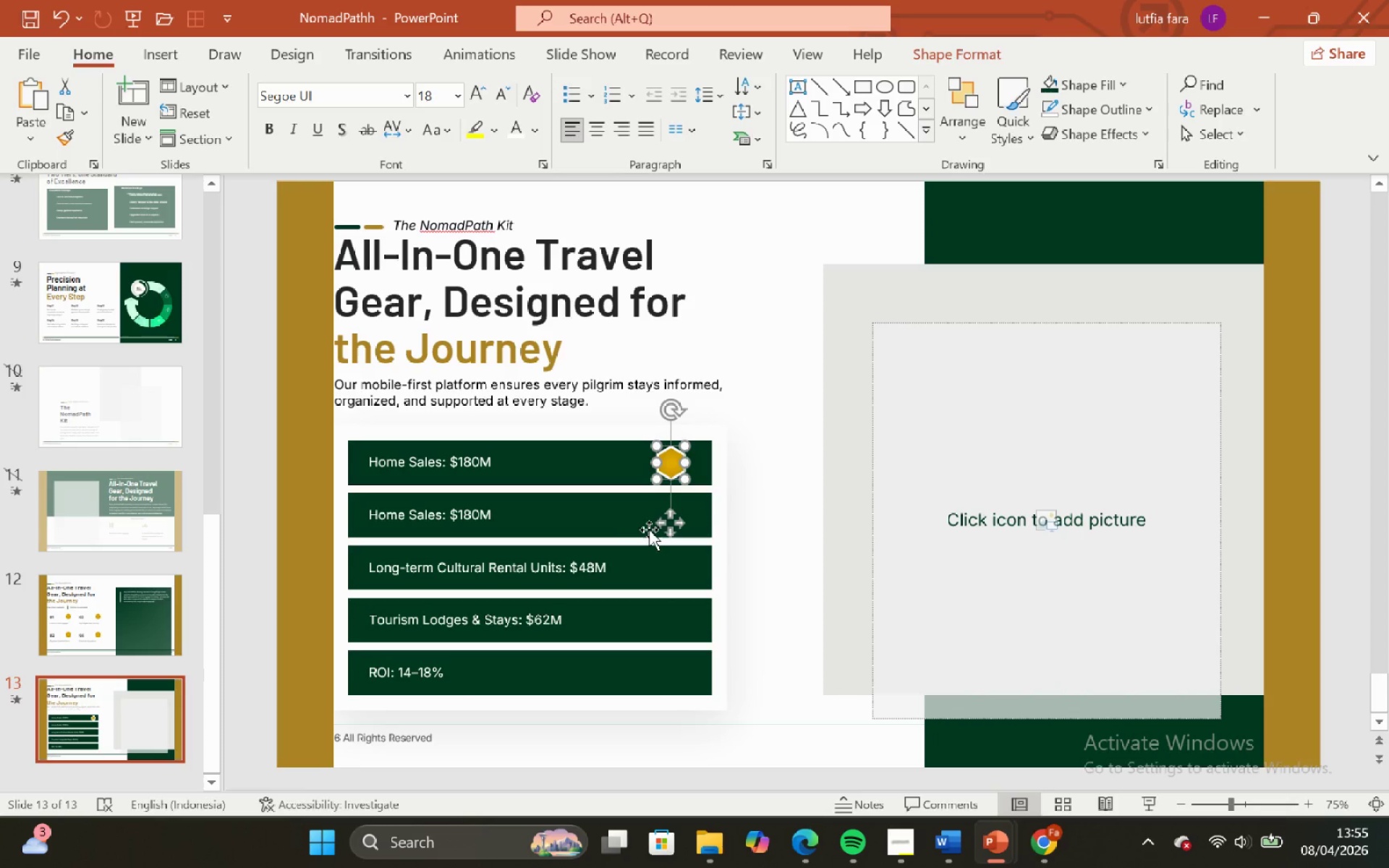 
hold_key(key=ShiftLeft, duration=1.86)
left_click_drag(start_coordinate=[666, 527], to_coordinate=[670, 527])
 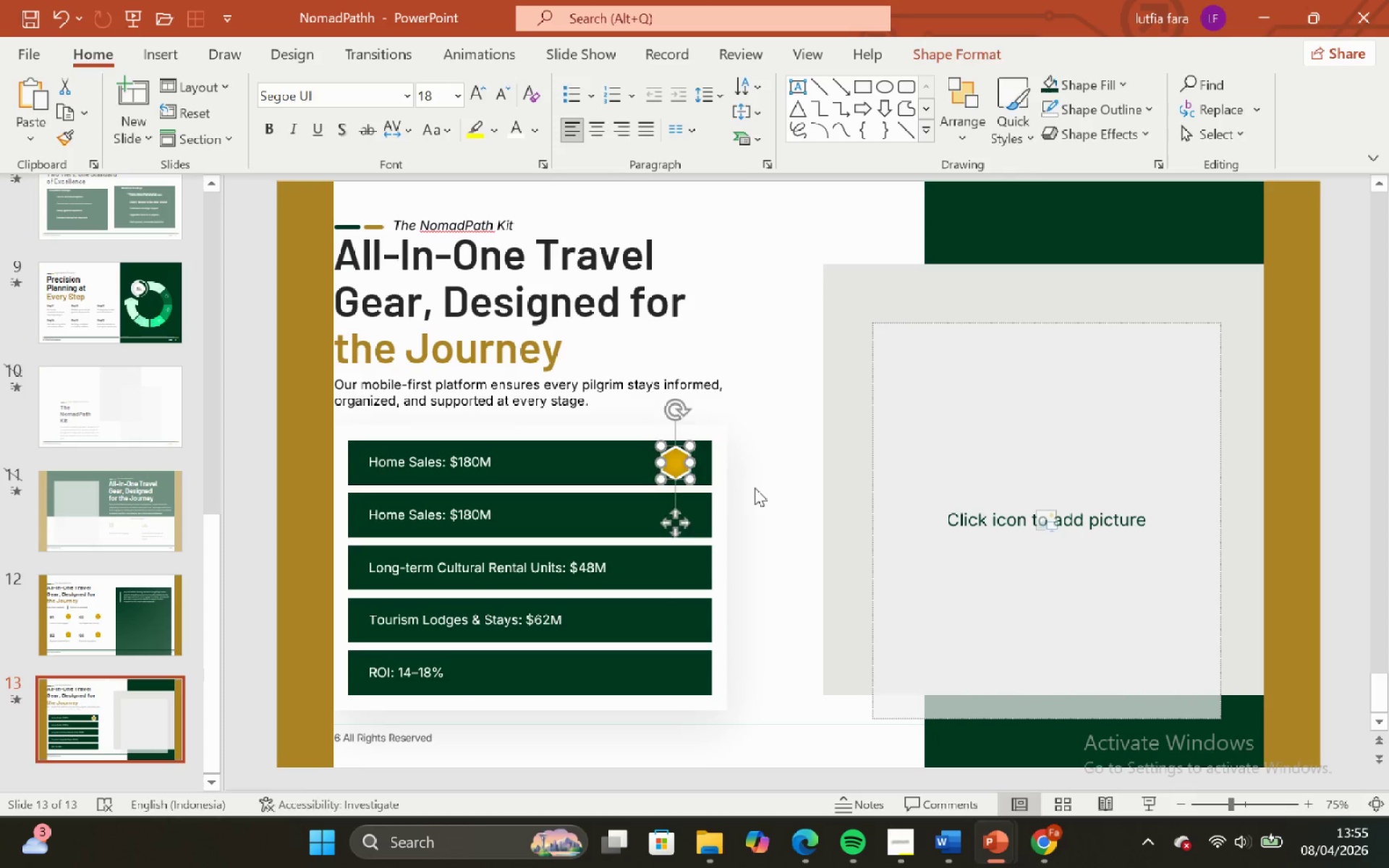 
left_click([755, 488])
 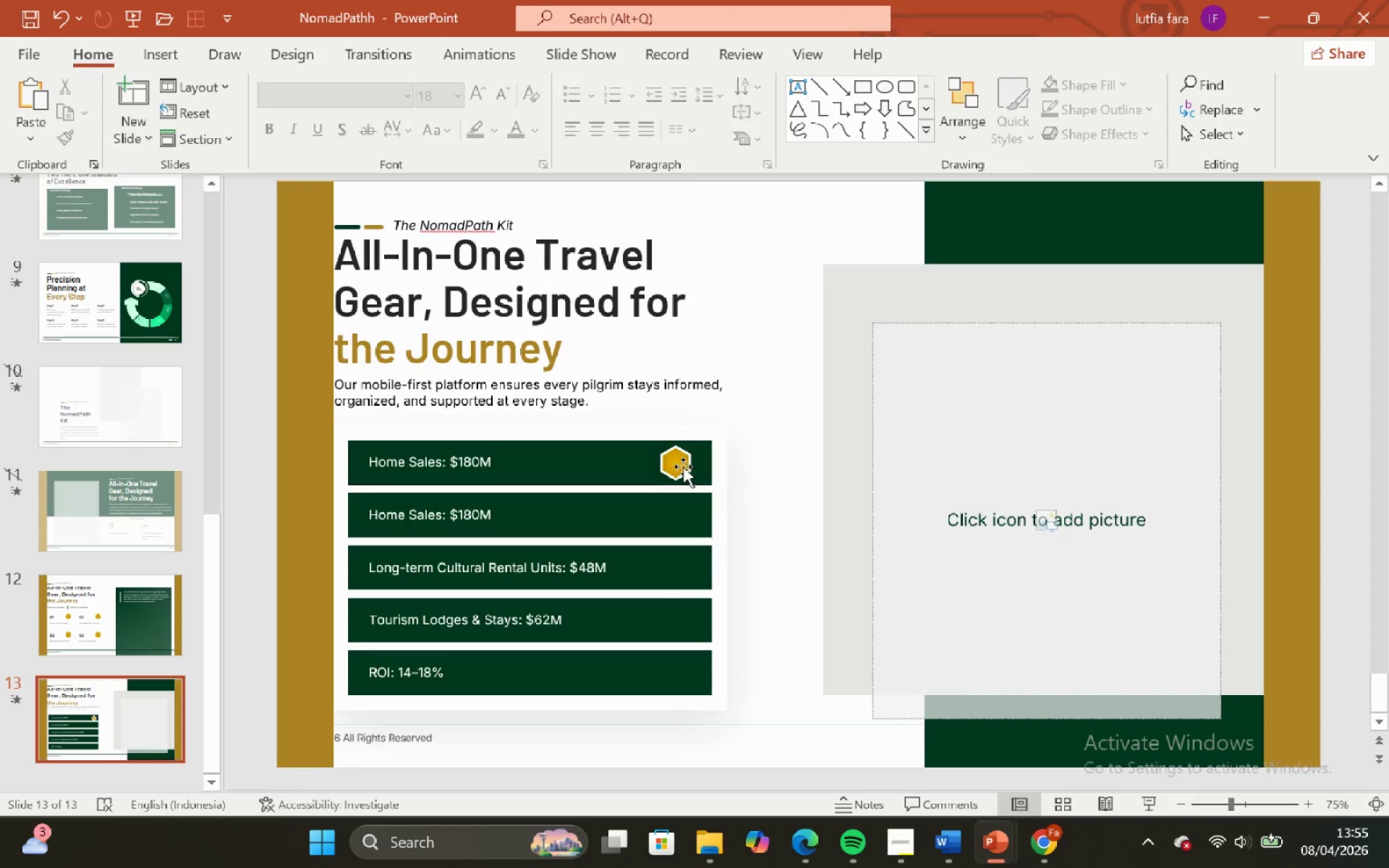 
left_click([683, 467])
 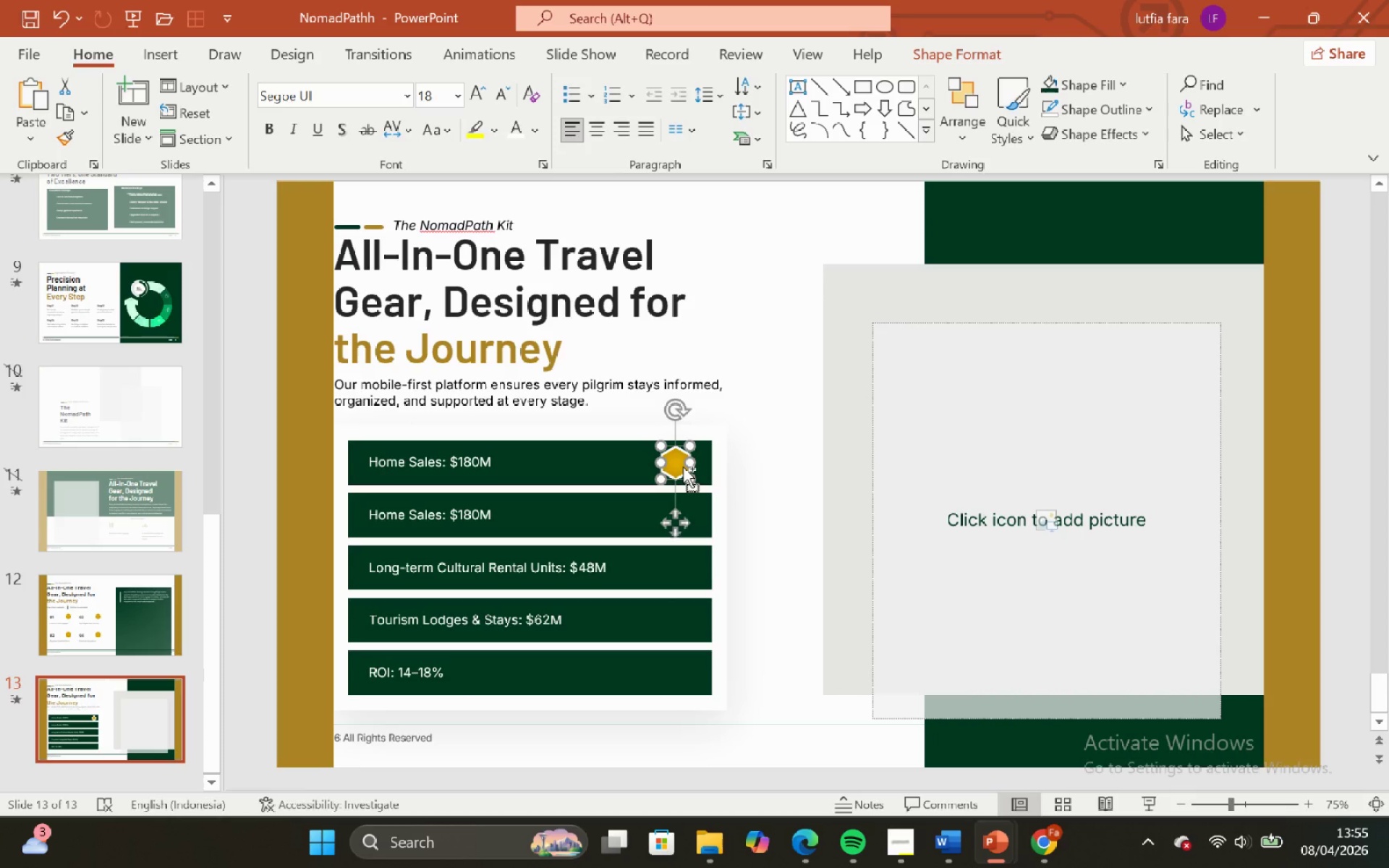 
hold_key(key=ControlLeft, duration=0.91)
hold_key(key=ShiftLeft, duration=0.67)
scroll: coordinate [683, 467], scroll_direction: up, amount: 4.0
 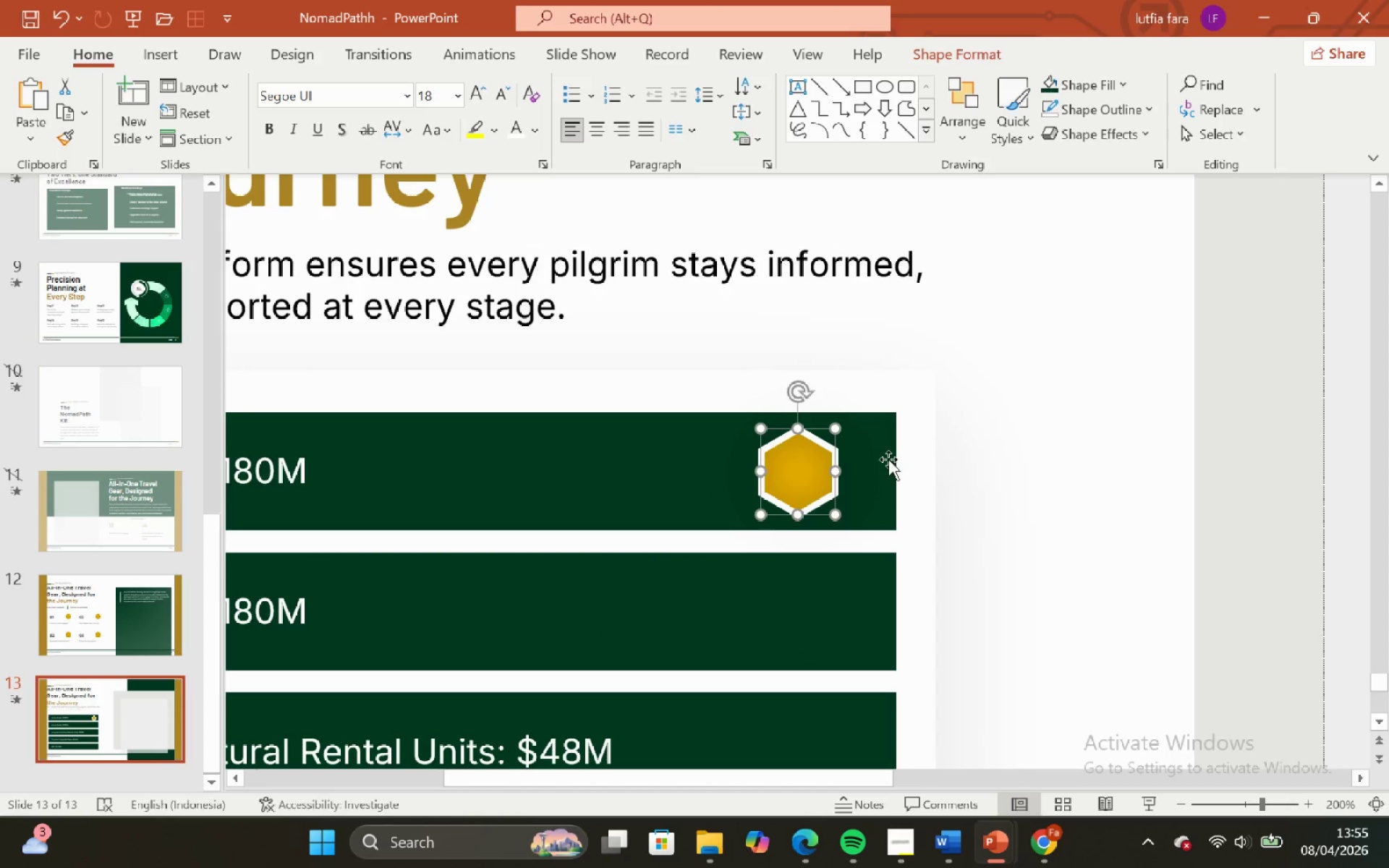 
hold_key(key=ArrowRight, duration=0.64)
 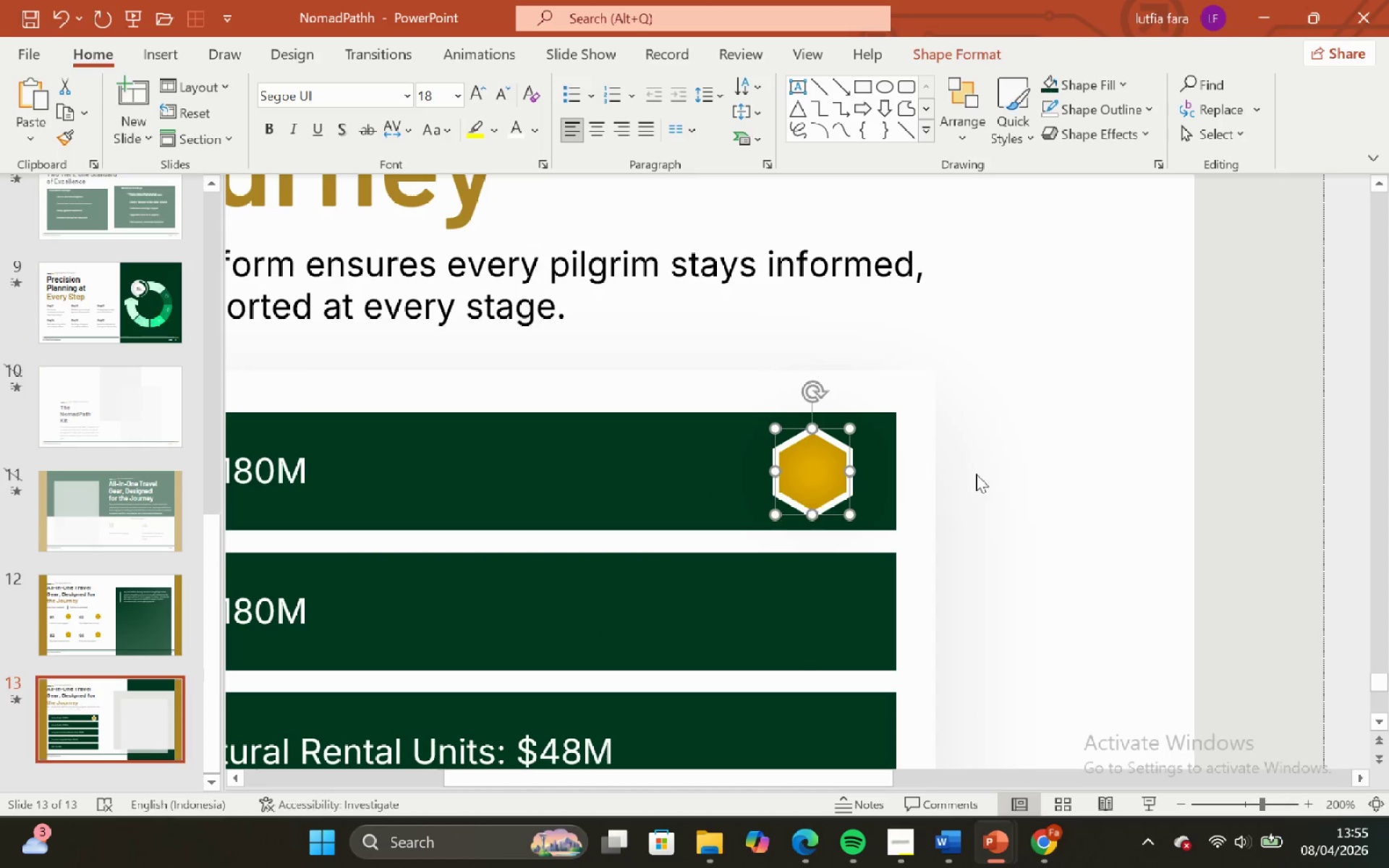 
key(ArrowRight)
 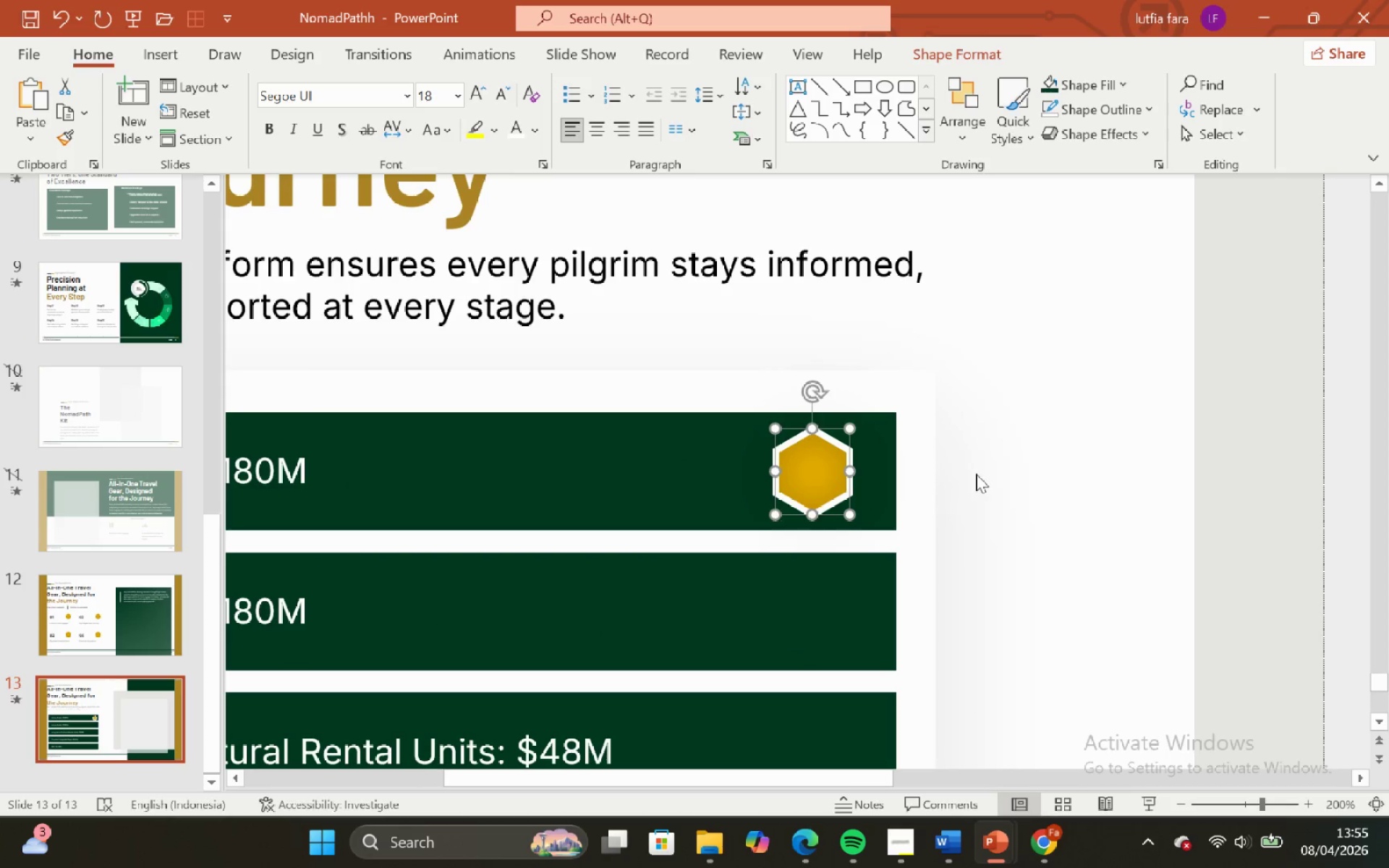 
key(ArrowLeft)
 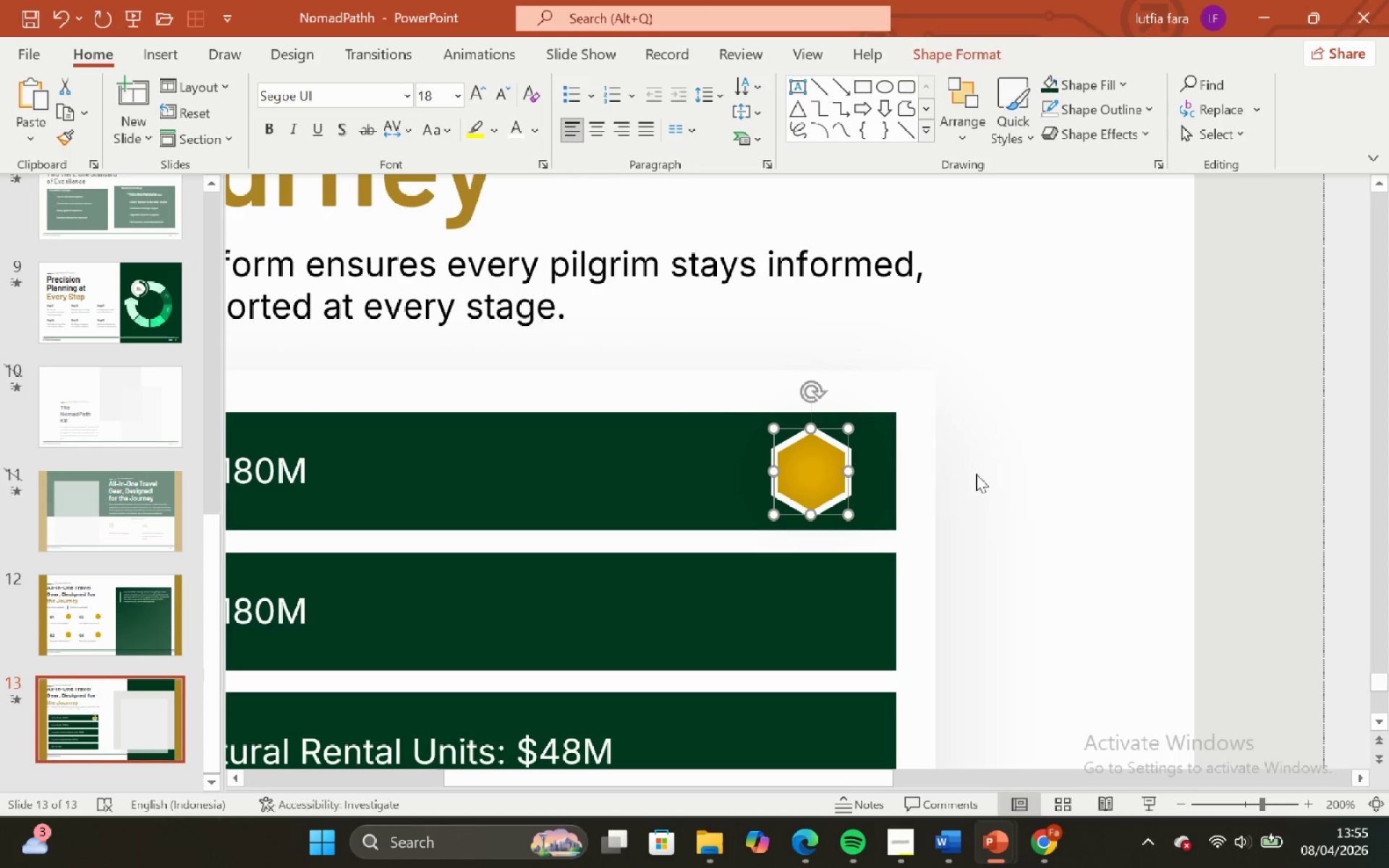 
key(ArrowLeft)
 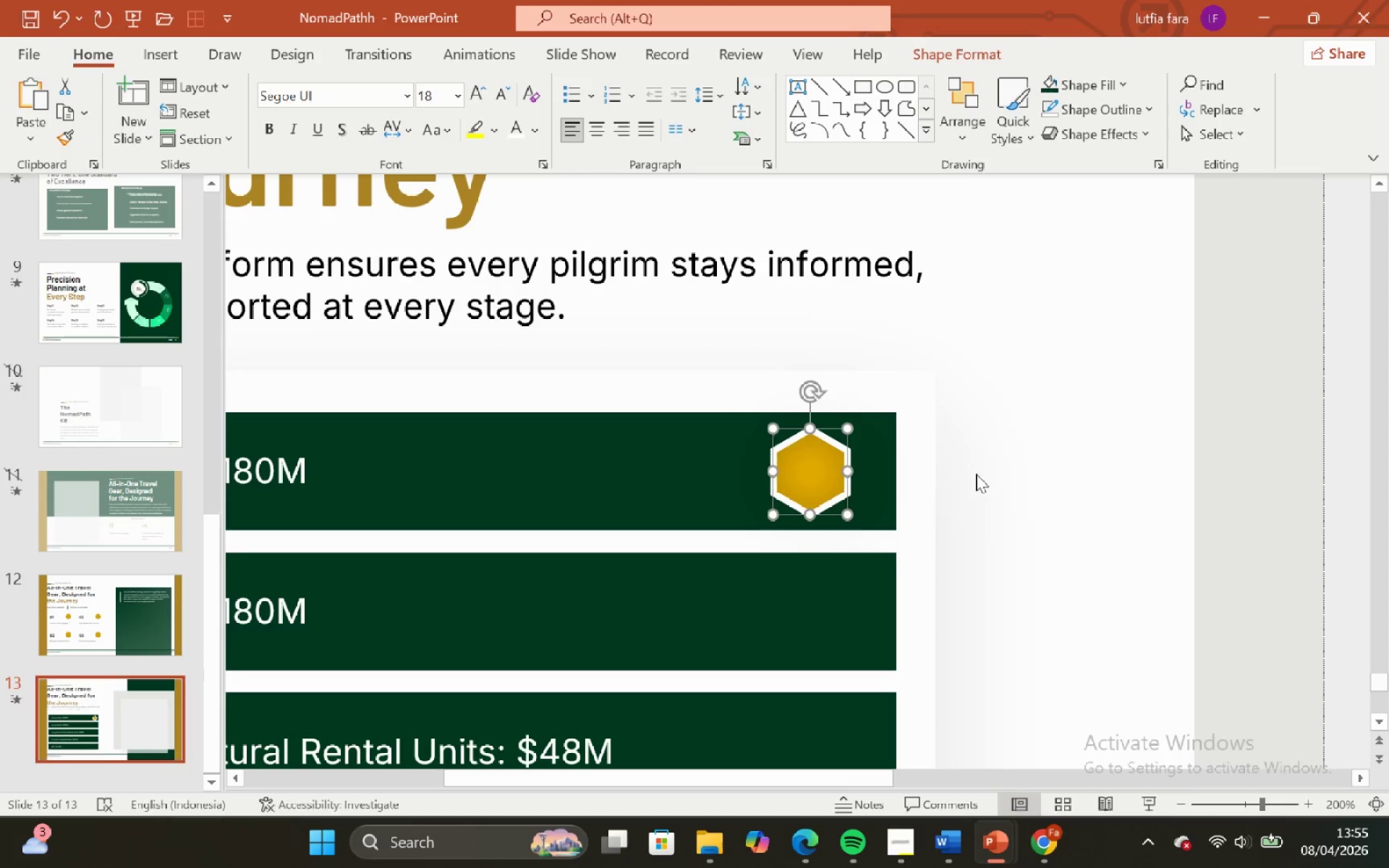 
key(ArrowLeft)
 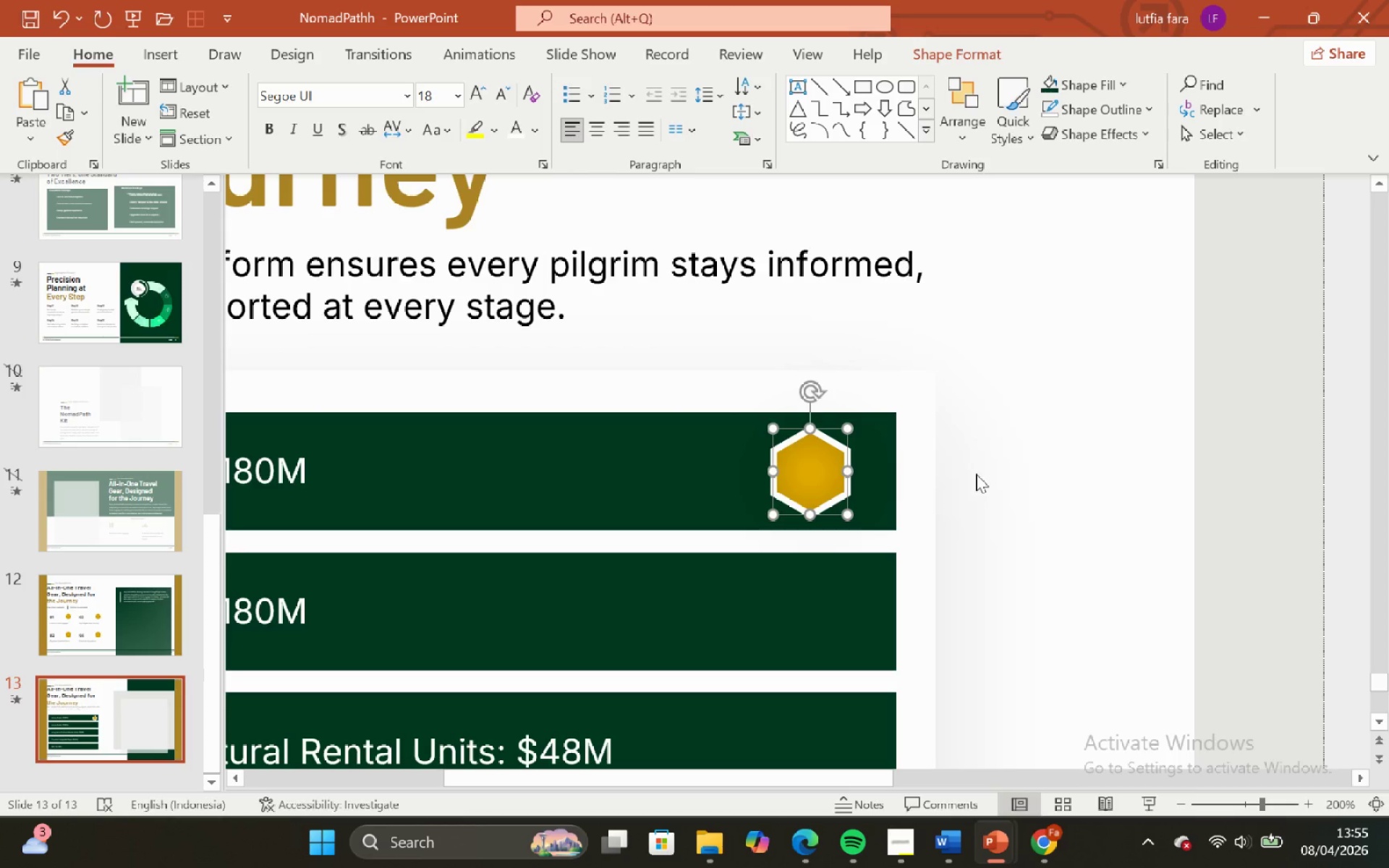 
left_click([976, 474])
 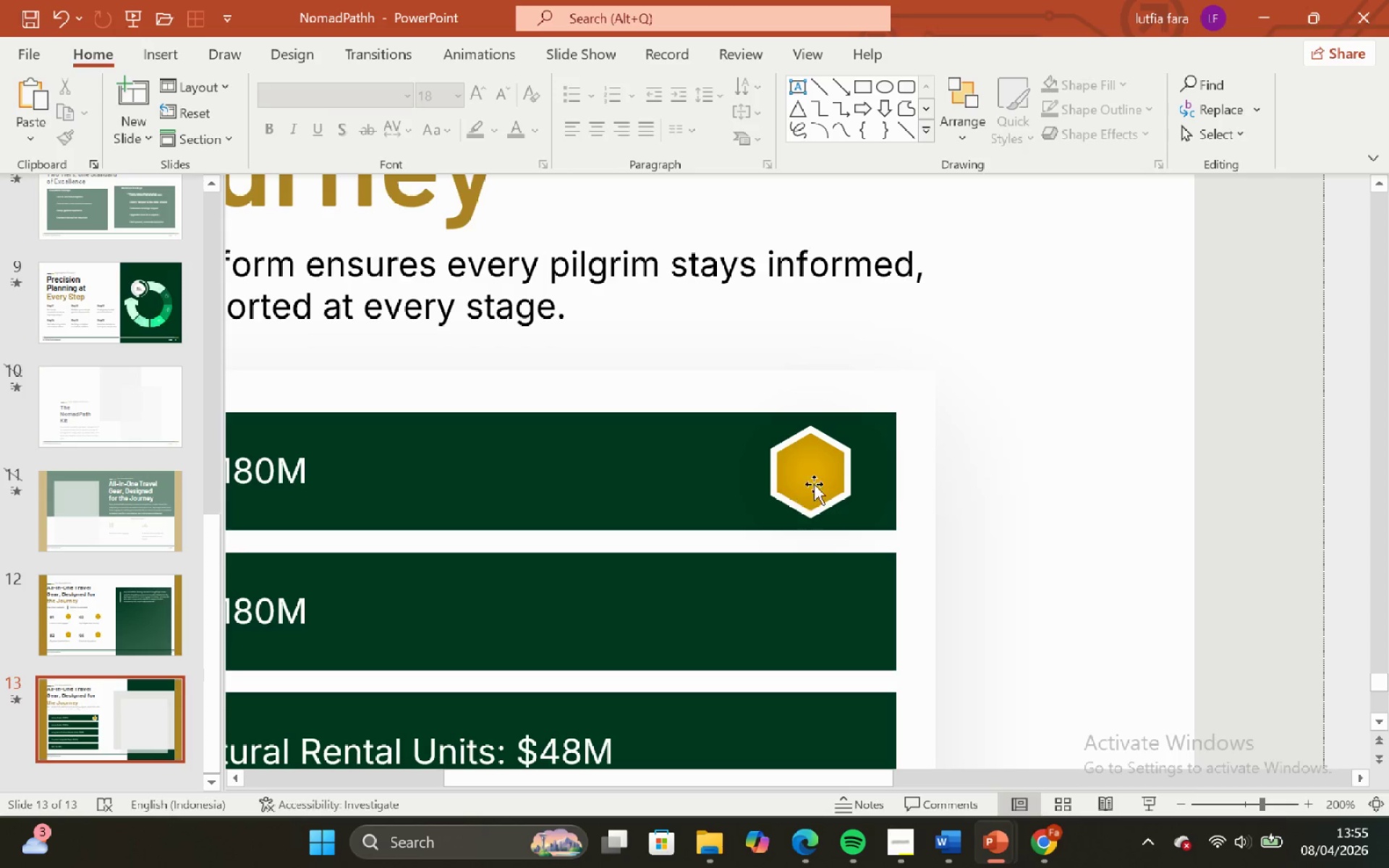 
left_click([823, 473])
 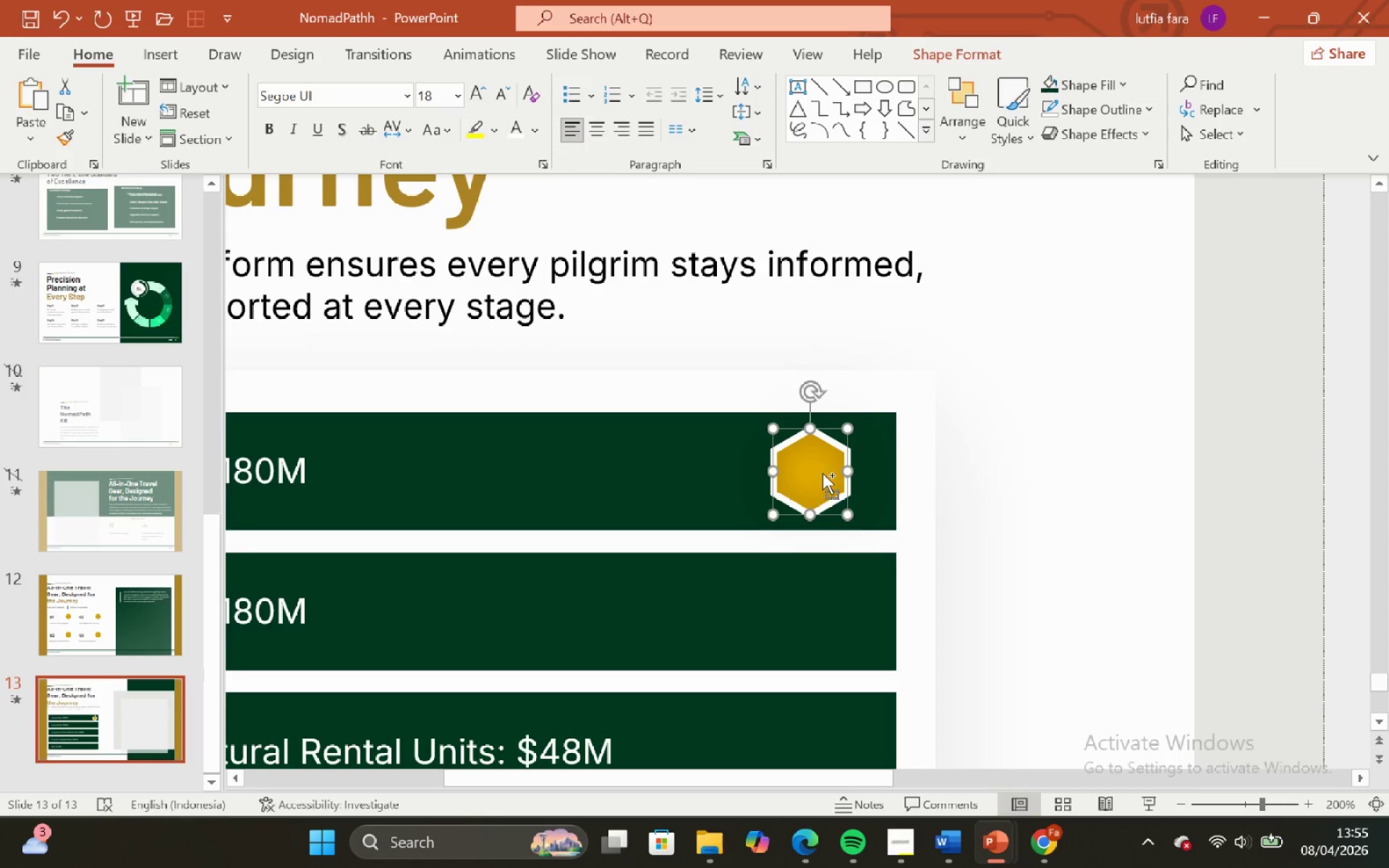 
hold_key(key=ControlLeft, duration=0.59)
hold_key(key=ShiftLeft, duration=0.58)
scroll: coordinate [823, 473], scroll_direction: up, amount: 3.0
 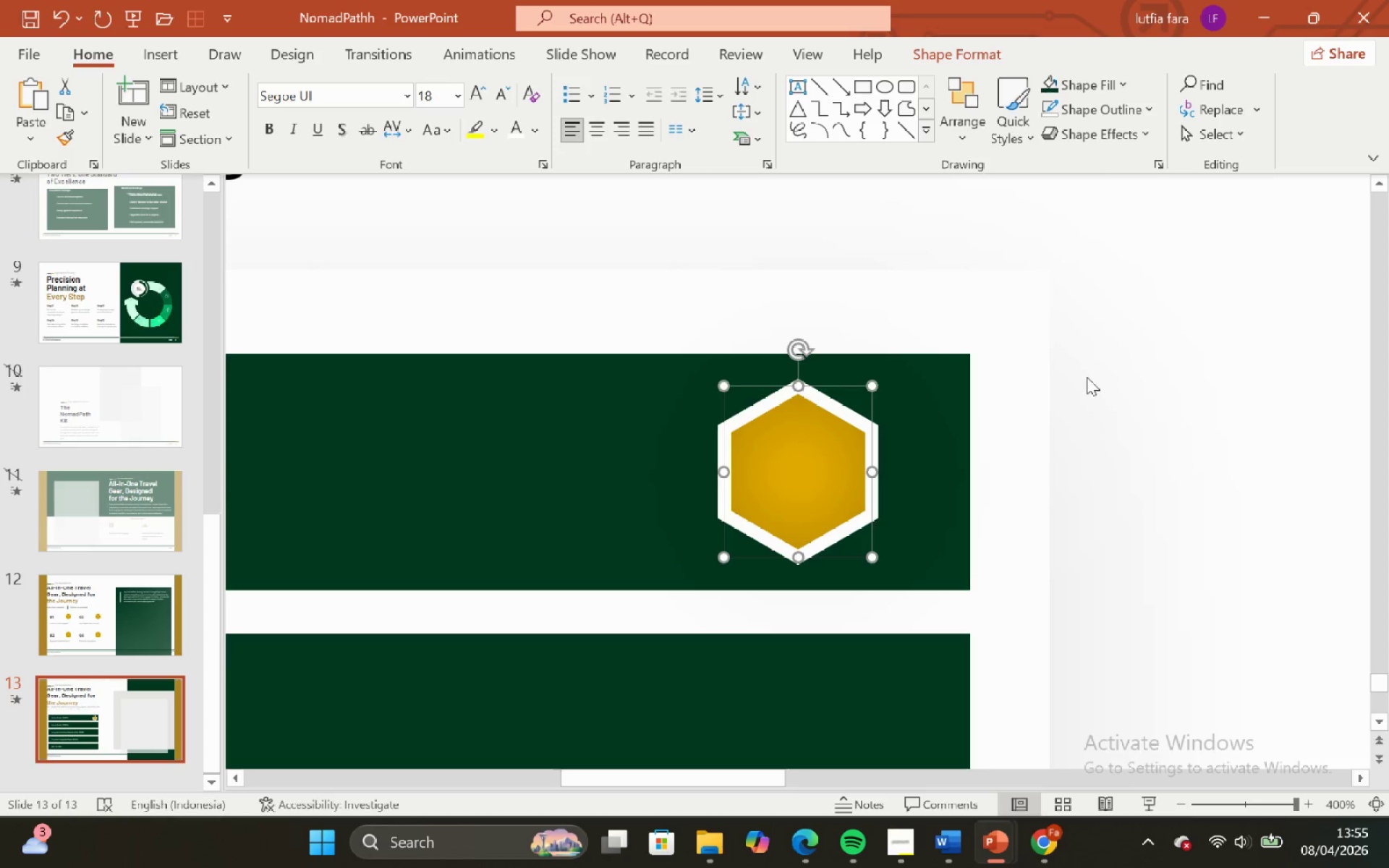 
left_click([1087, 377])
 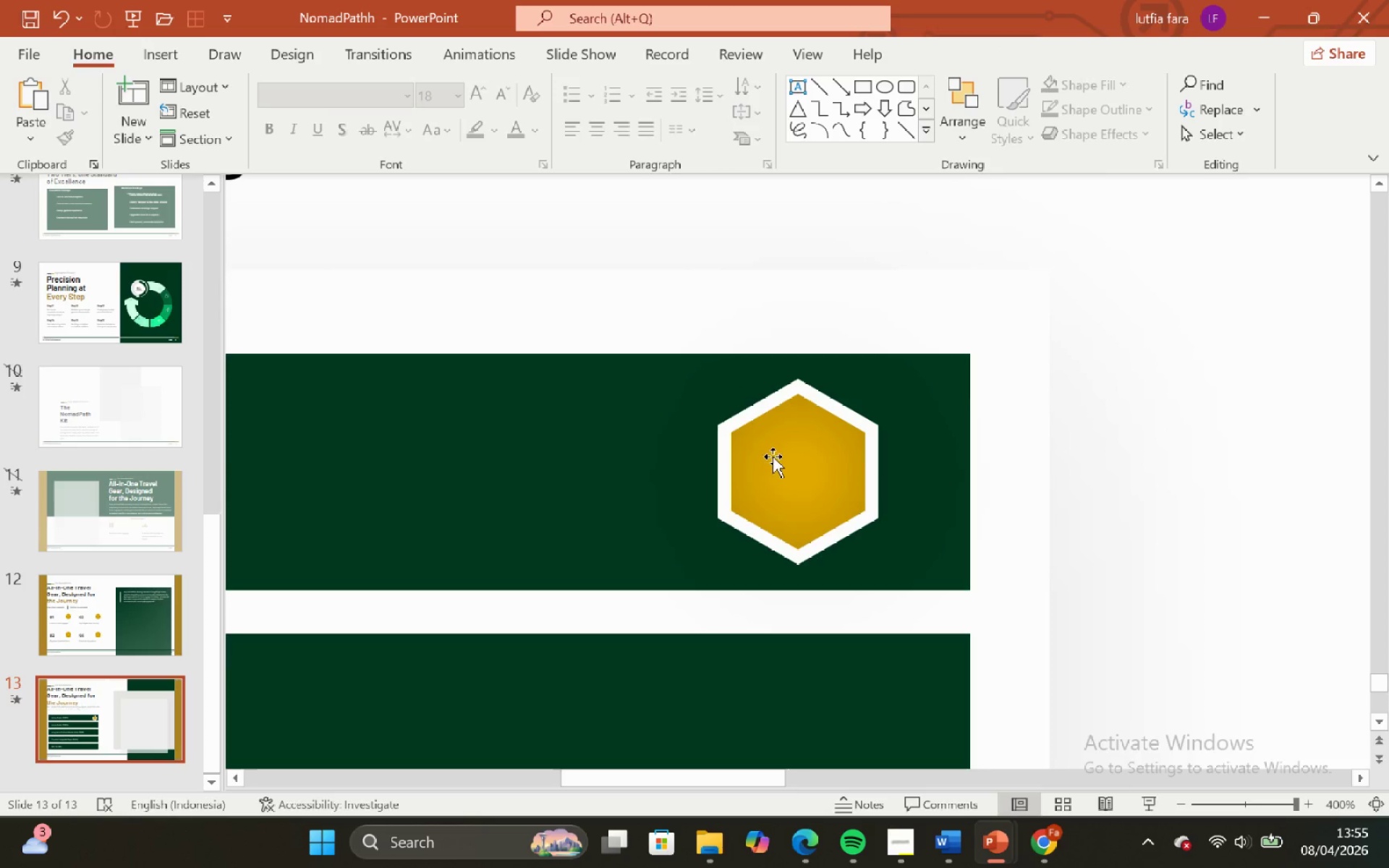 
left_click([773, 458])
 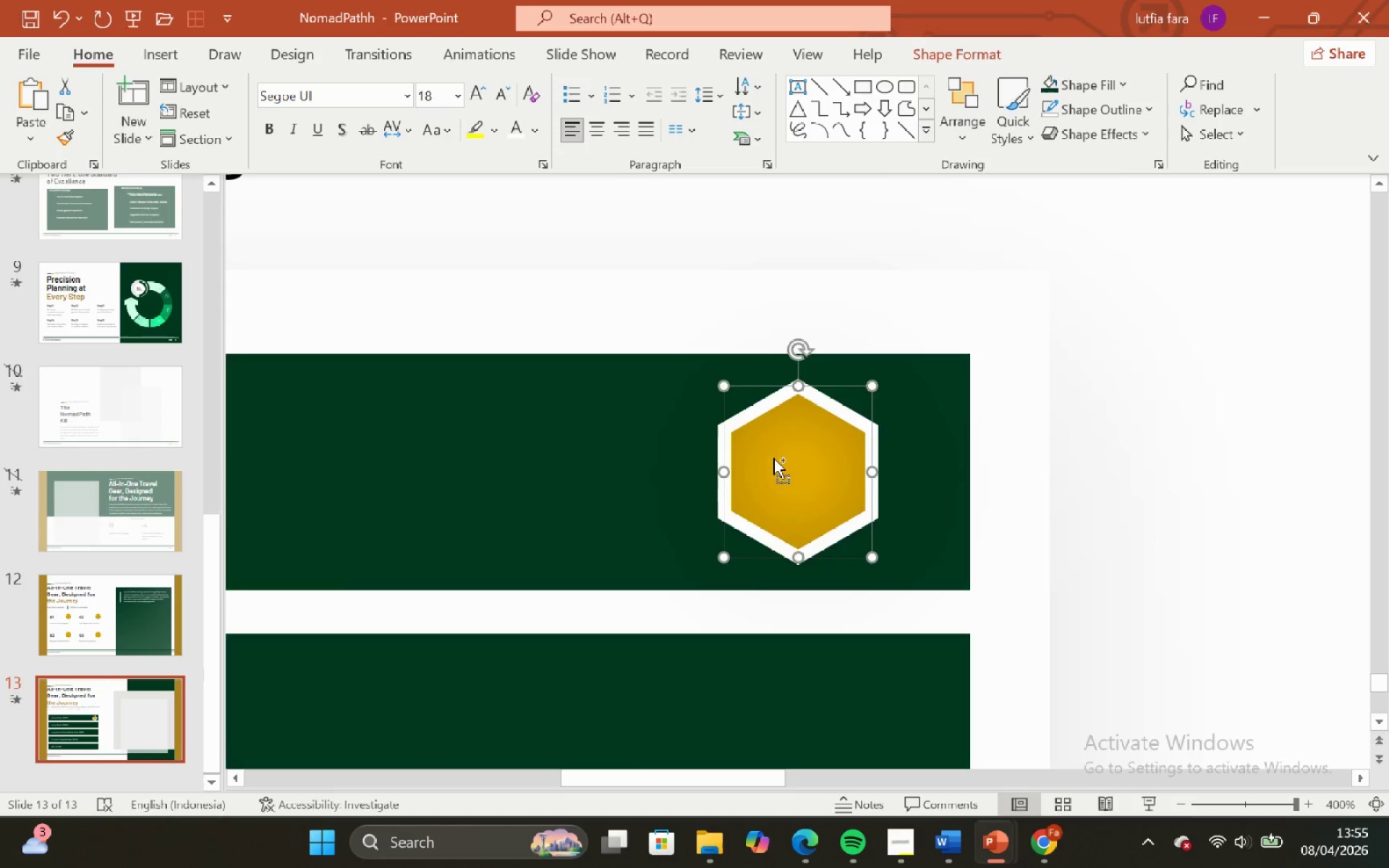 
hold_key(key=ControlLeft, duration=0.45)
hold_key(key=ShiftLeft, duration=0.44)
scroll: coordinate [773, 458], scroll_direction: down, amount: 6.0
 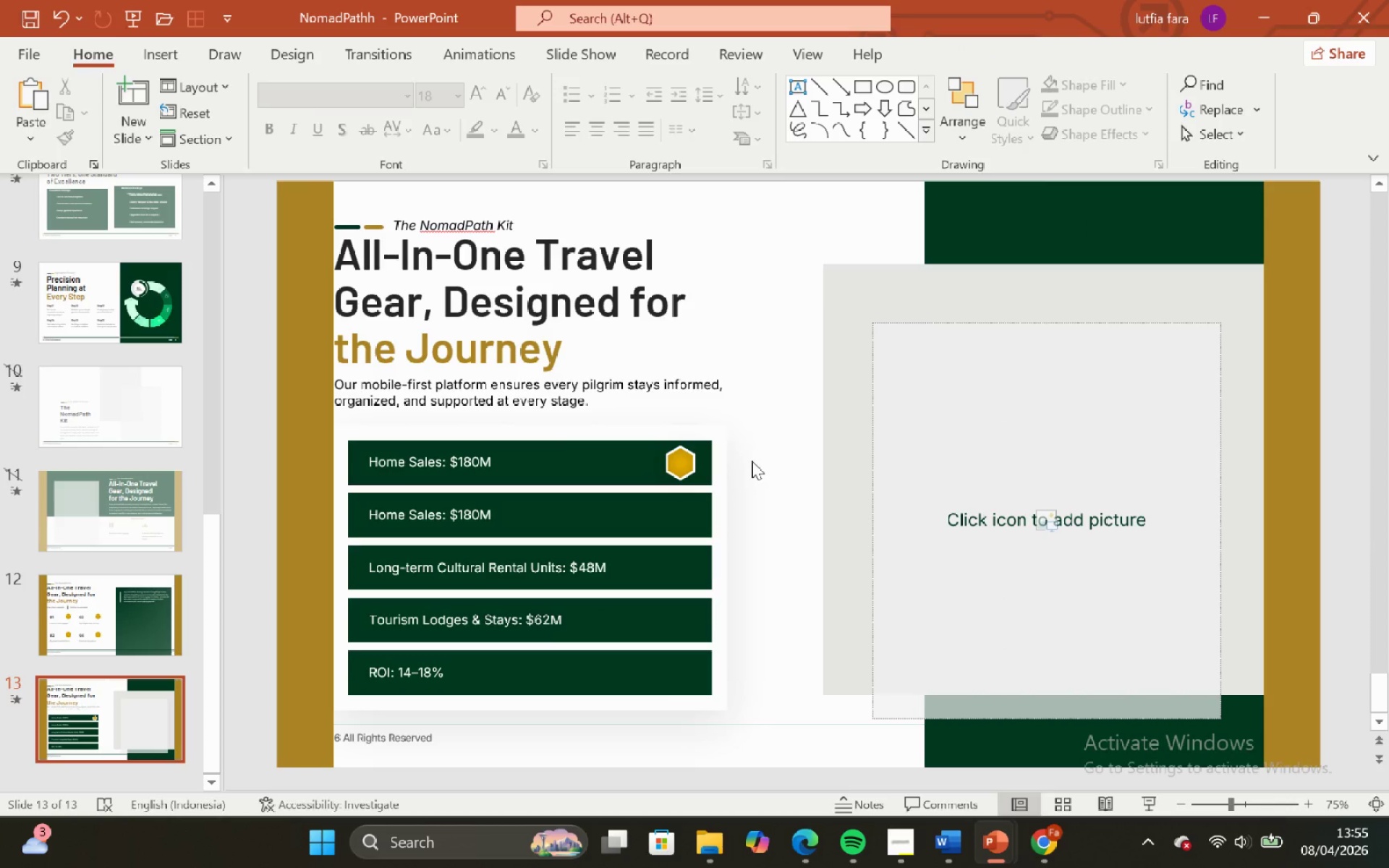 
hold_key(key=ShiftLeft, duration=0.97)
hold_key(key=ControlLeft, duration=0.92)
scroll: coordinate [750, 461], scroll_direction: none, amount: 0.0
 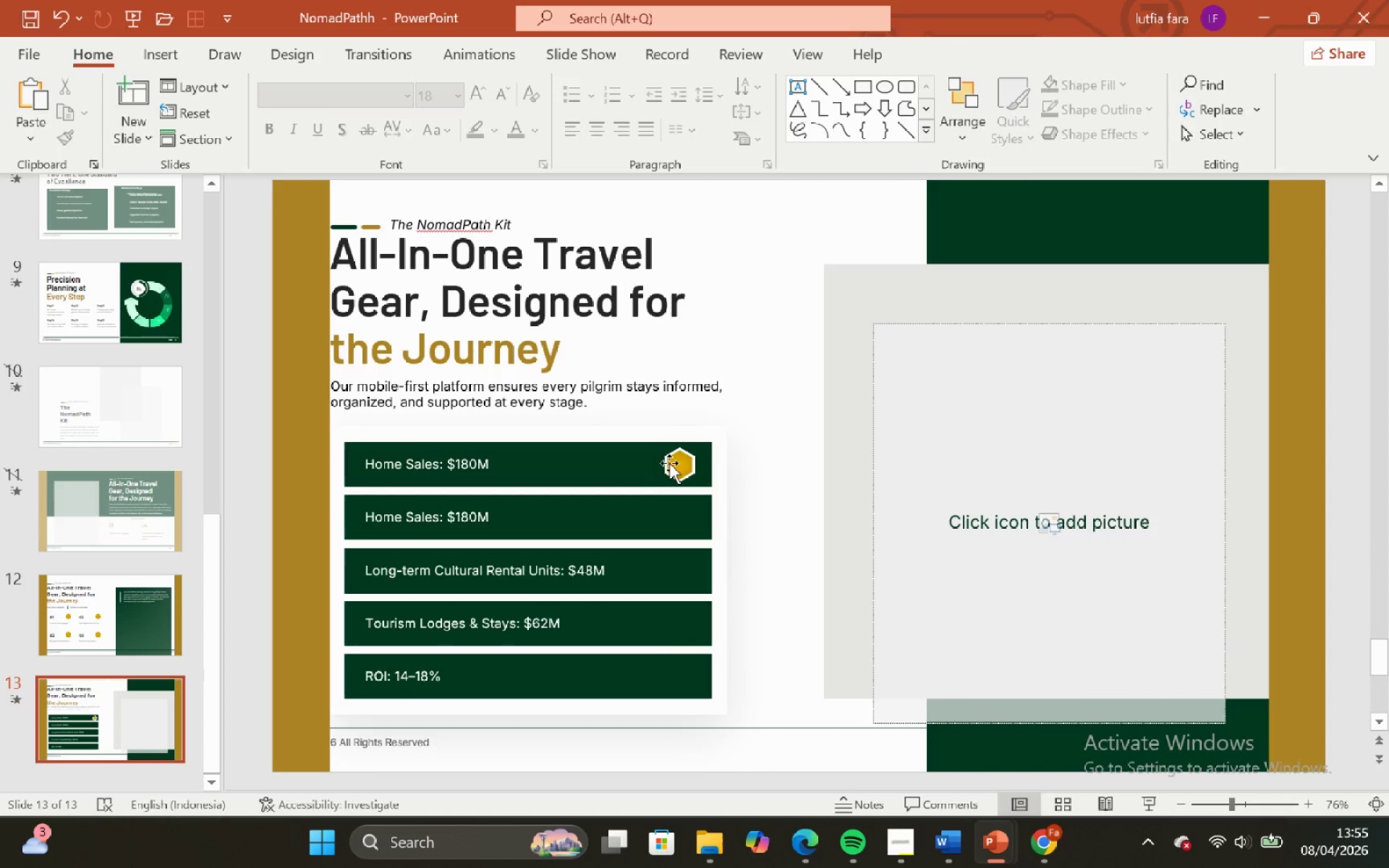 
left_click([673, 463])
 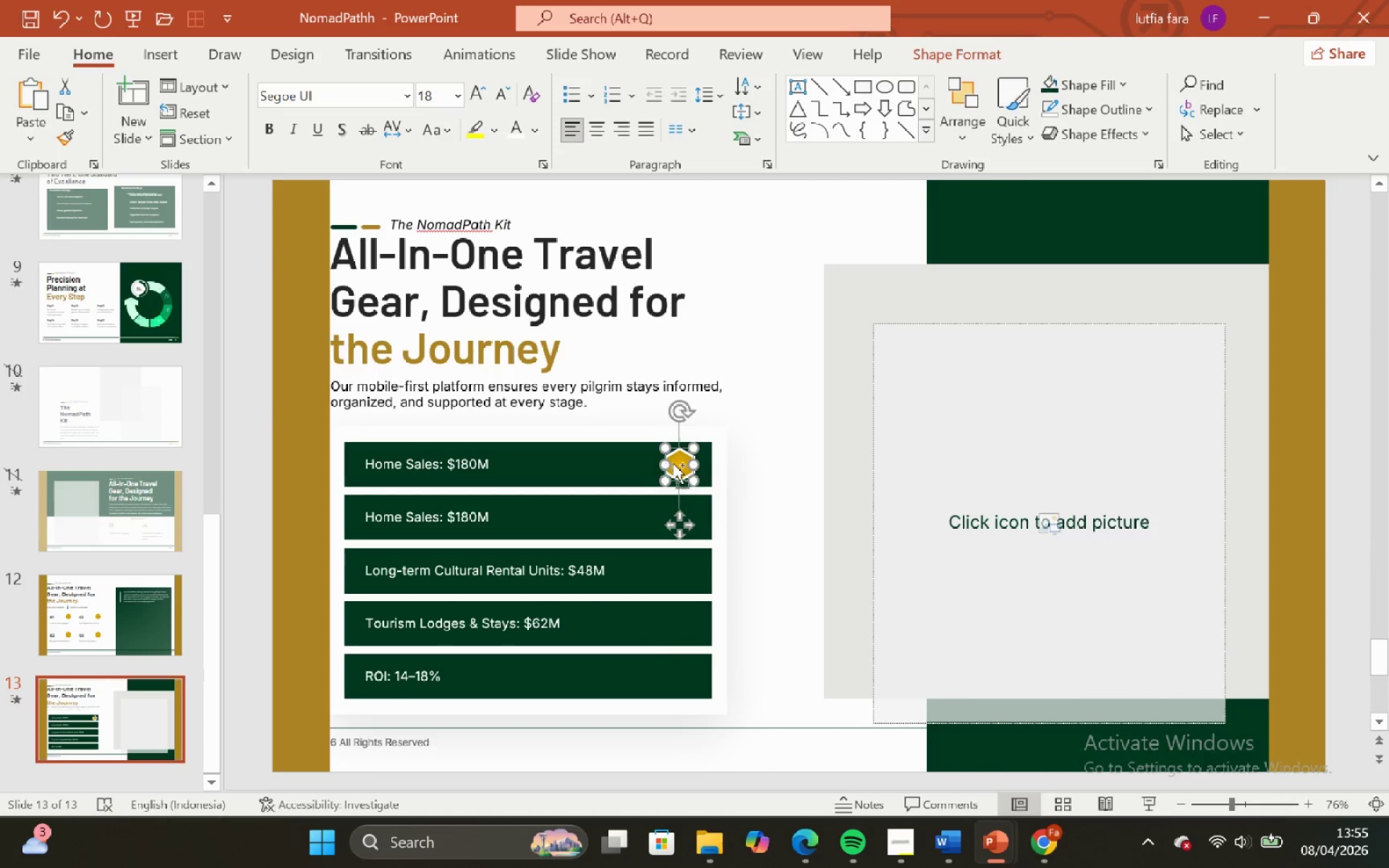 
hold_key(key=ControlLeft, duration=0.62)
hold_key(key=ShiftLeft, duration=0.56)
scroll: coordinate [673, 463], scroll_direction: up, amount: 5.0
 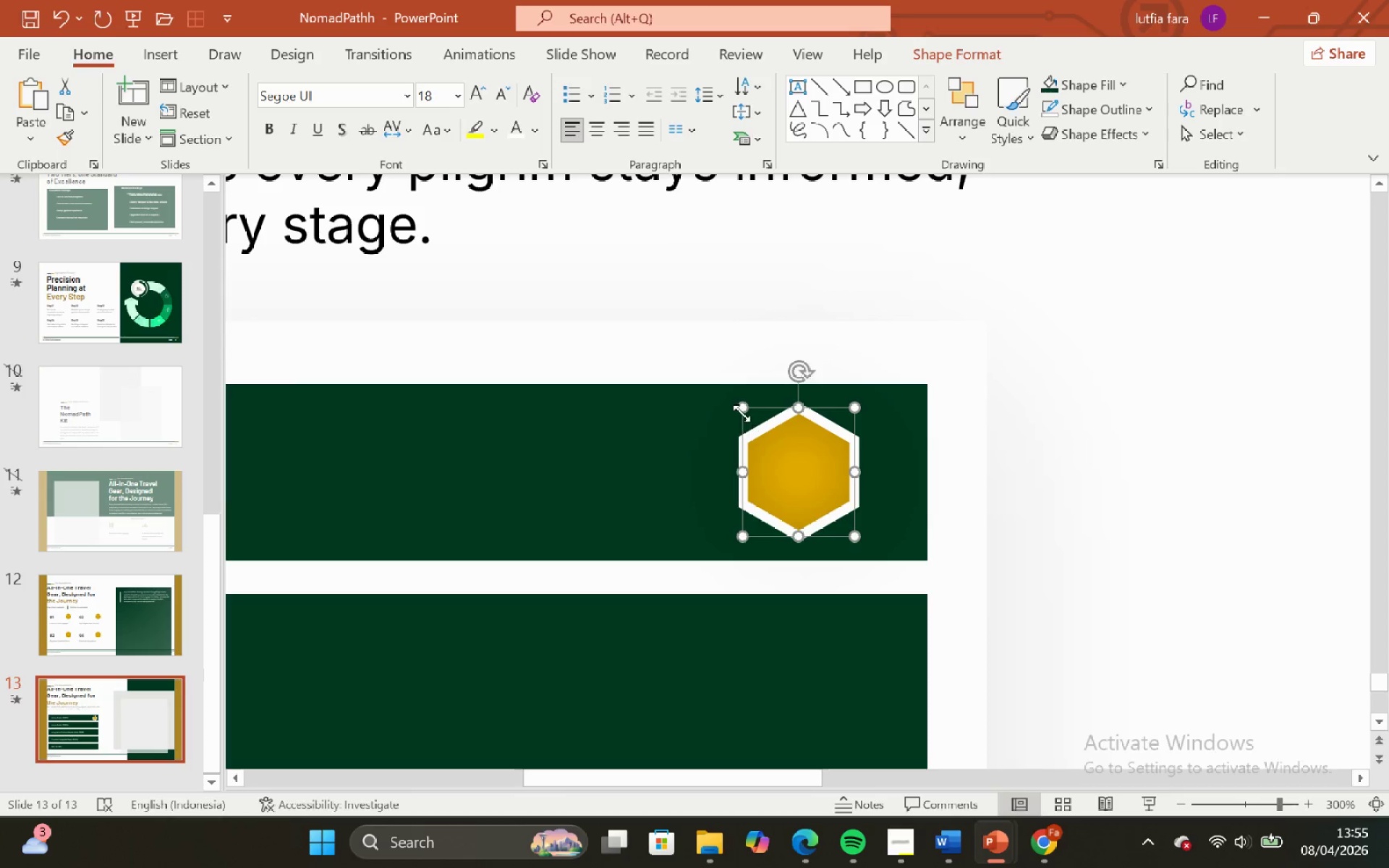 
hold_key(key=ControlLeft, duration=1.55)
left_click_drag(start_coordinate=[742, 413], to_coordinate=[749, 421])
 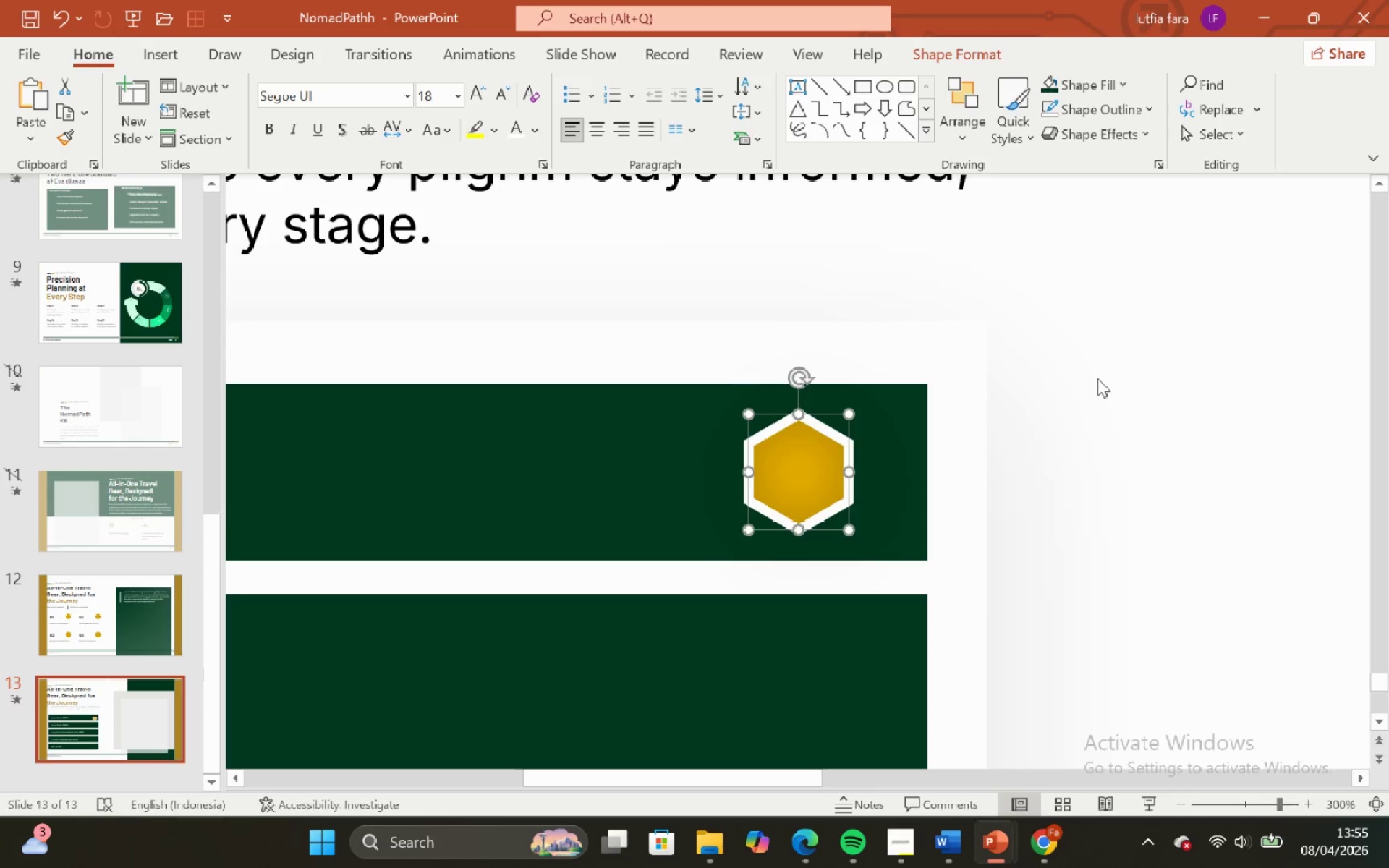 
hold_key(key=ShiftLeft, duration=1.49)
 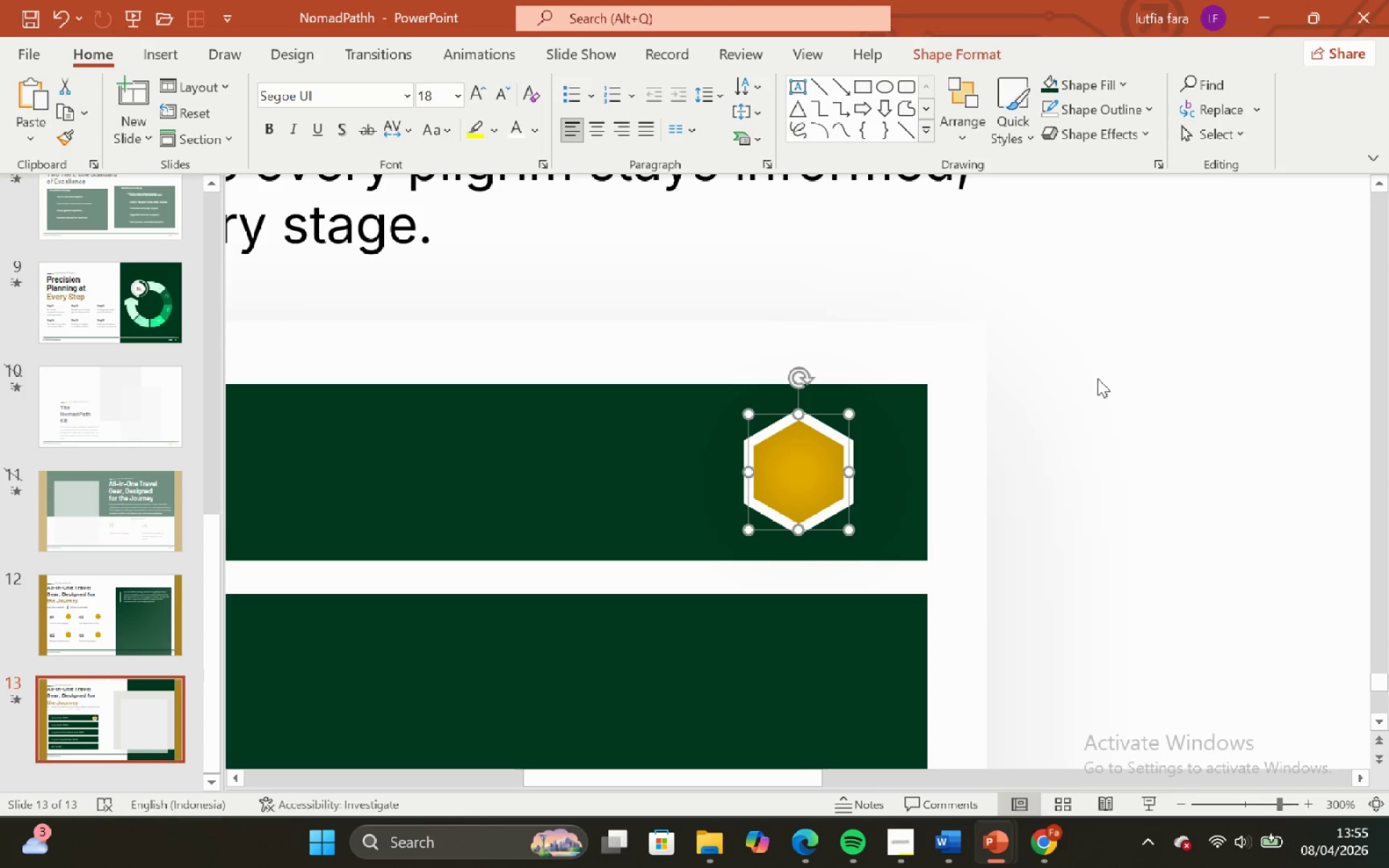 
left_click([1097, 378])
 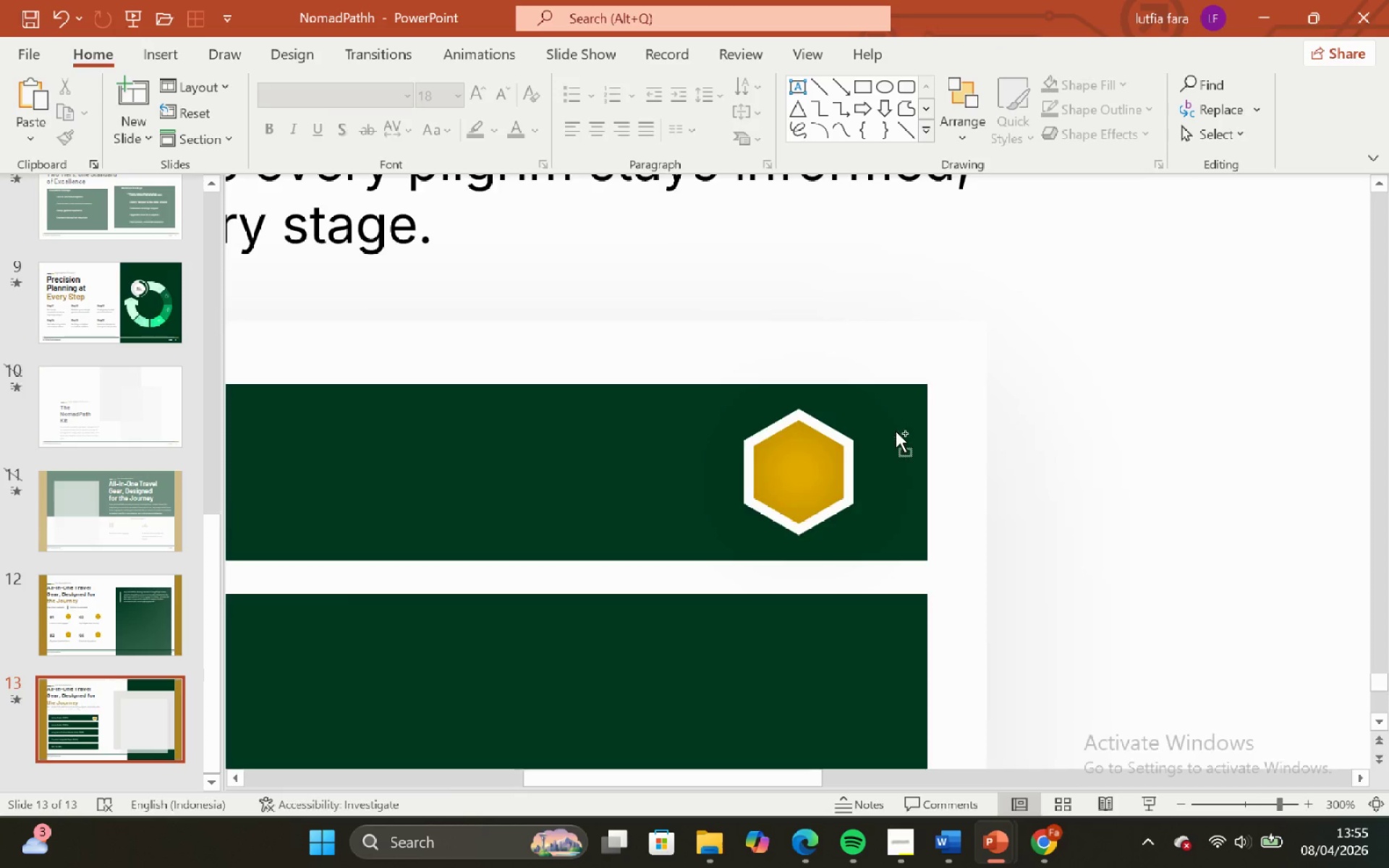 
hold_key(key=ControlLeft, duration=0.59)
 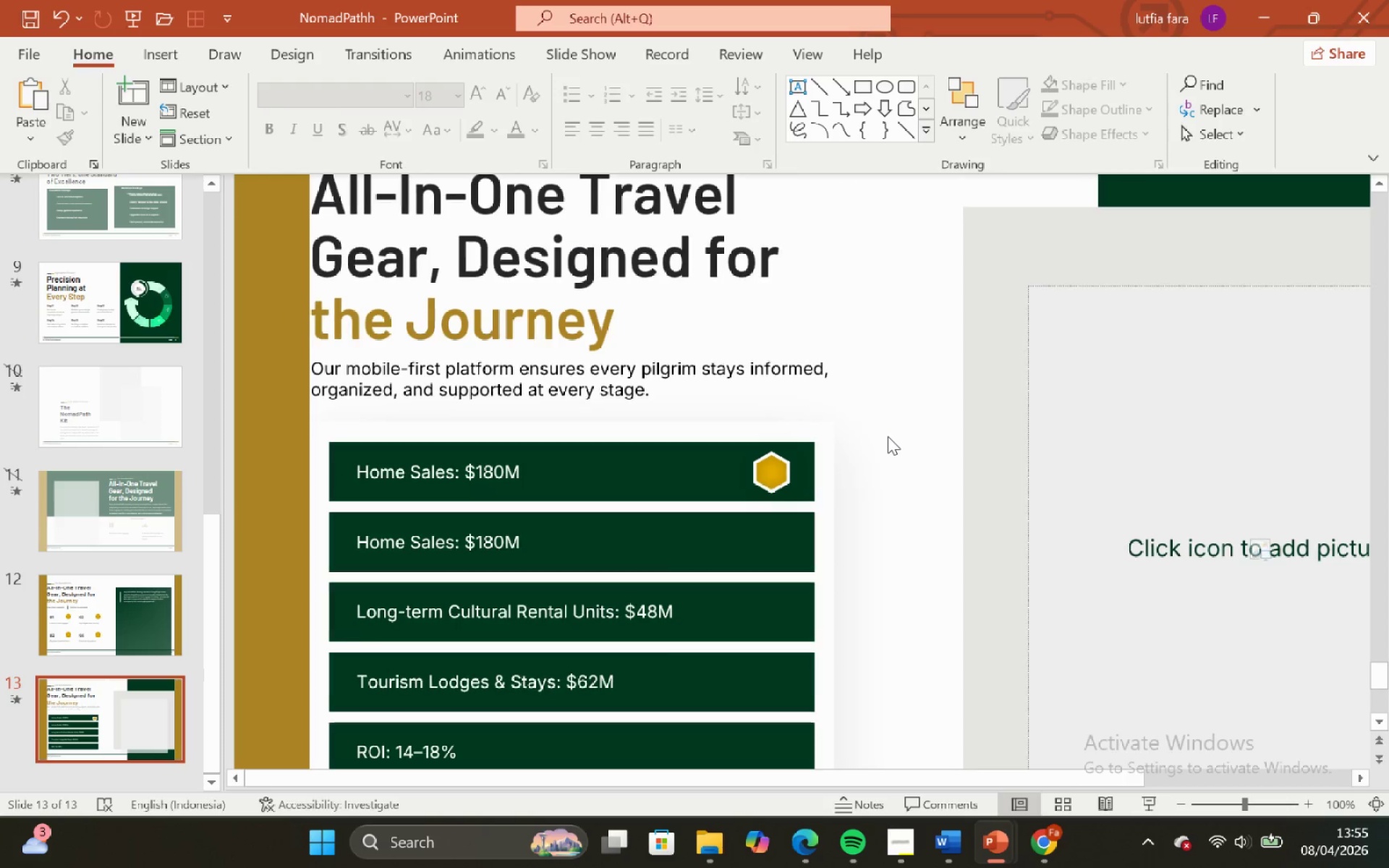 
key(Control+Shift+ShiftLeft)
 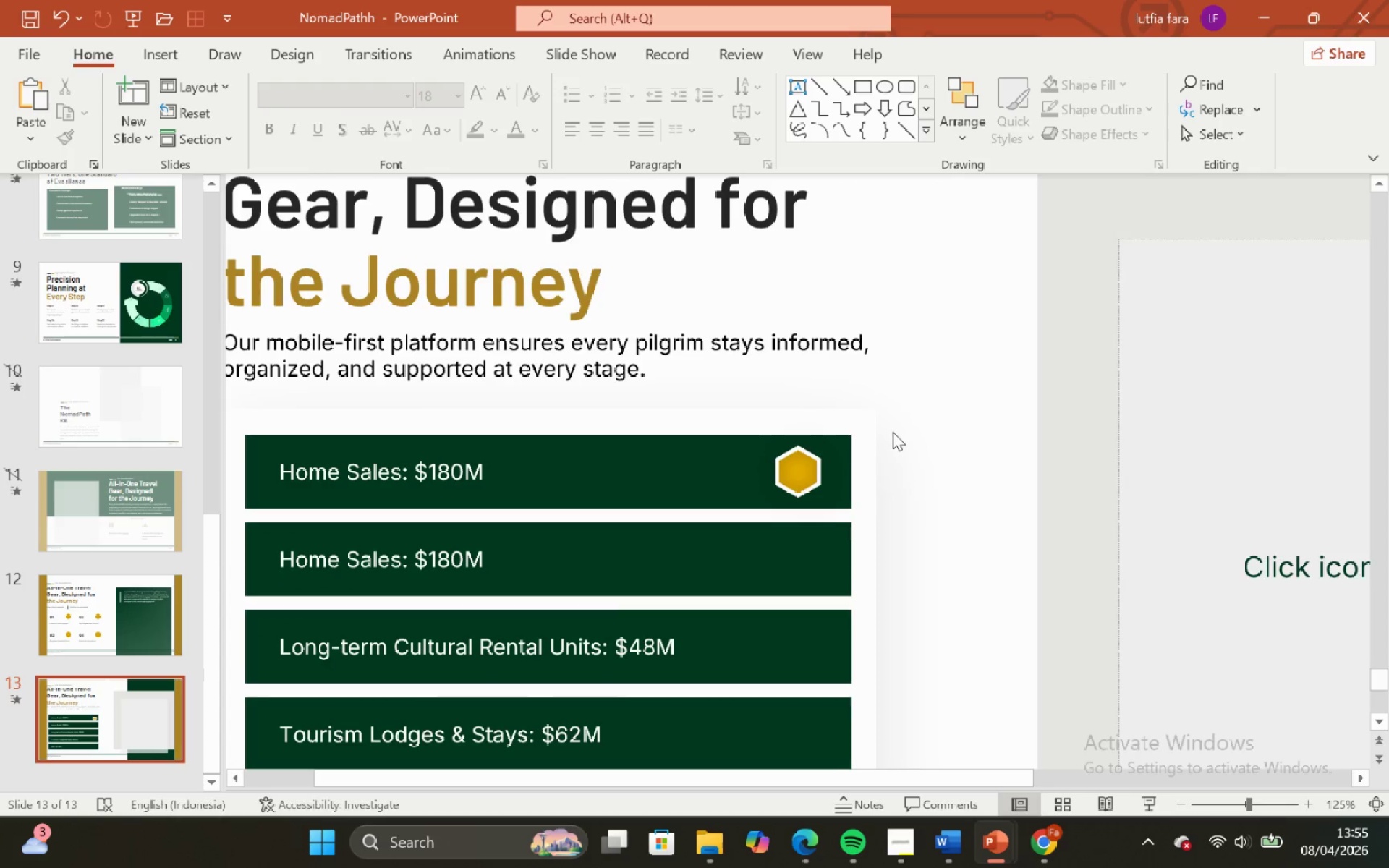 
scroll: coordinate [896, 431], scroll_direction: down, amount: 2.0
 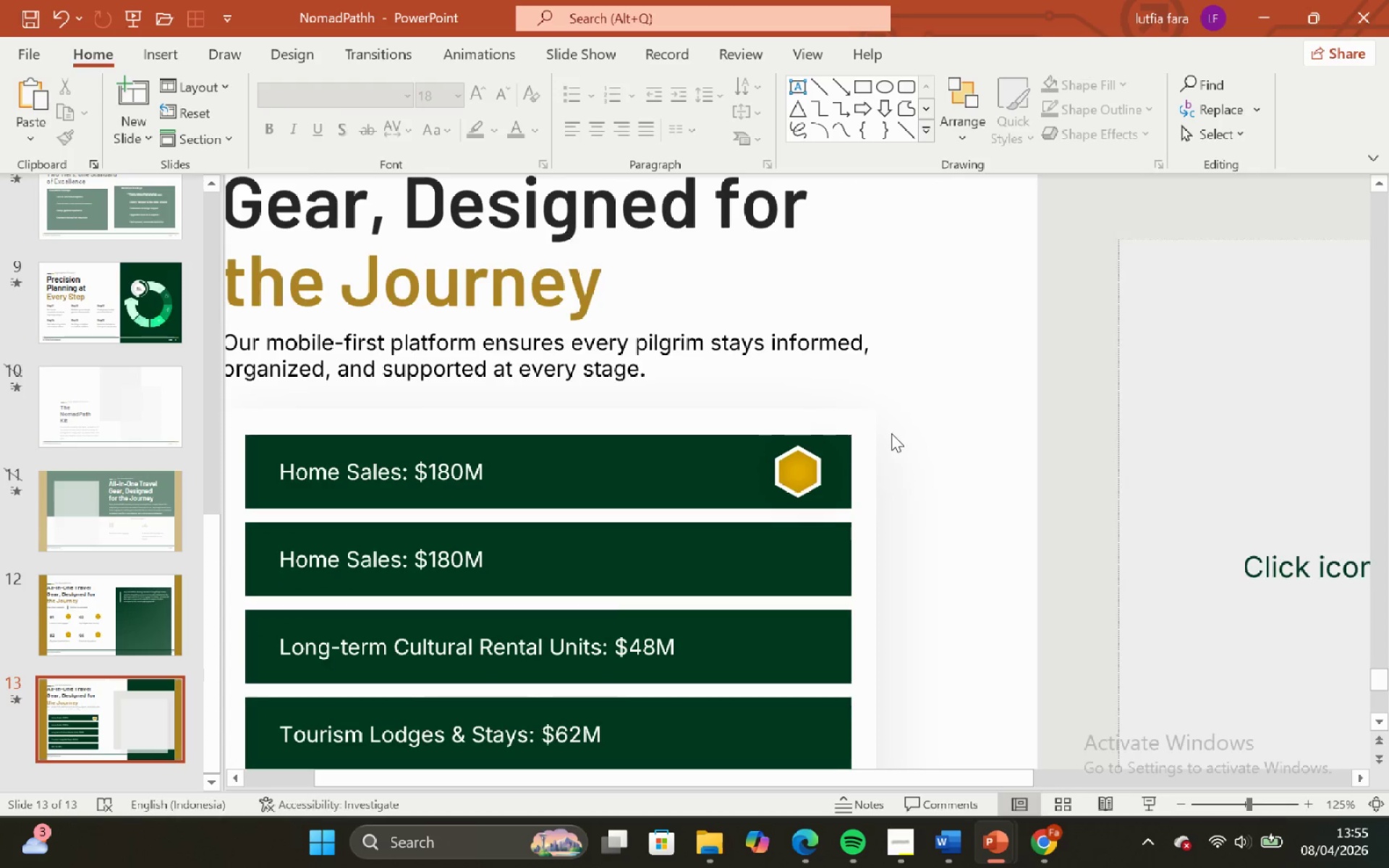 
hold_key(key=ShiftLeft, duration=1.08)
hold_key(key=ControlLeft, duration=1.12)
scroll: coordinate [871, 450], scroll_direction: down, amount: 2.0
 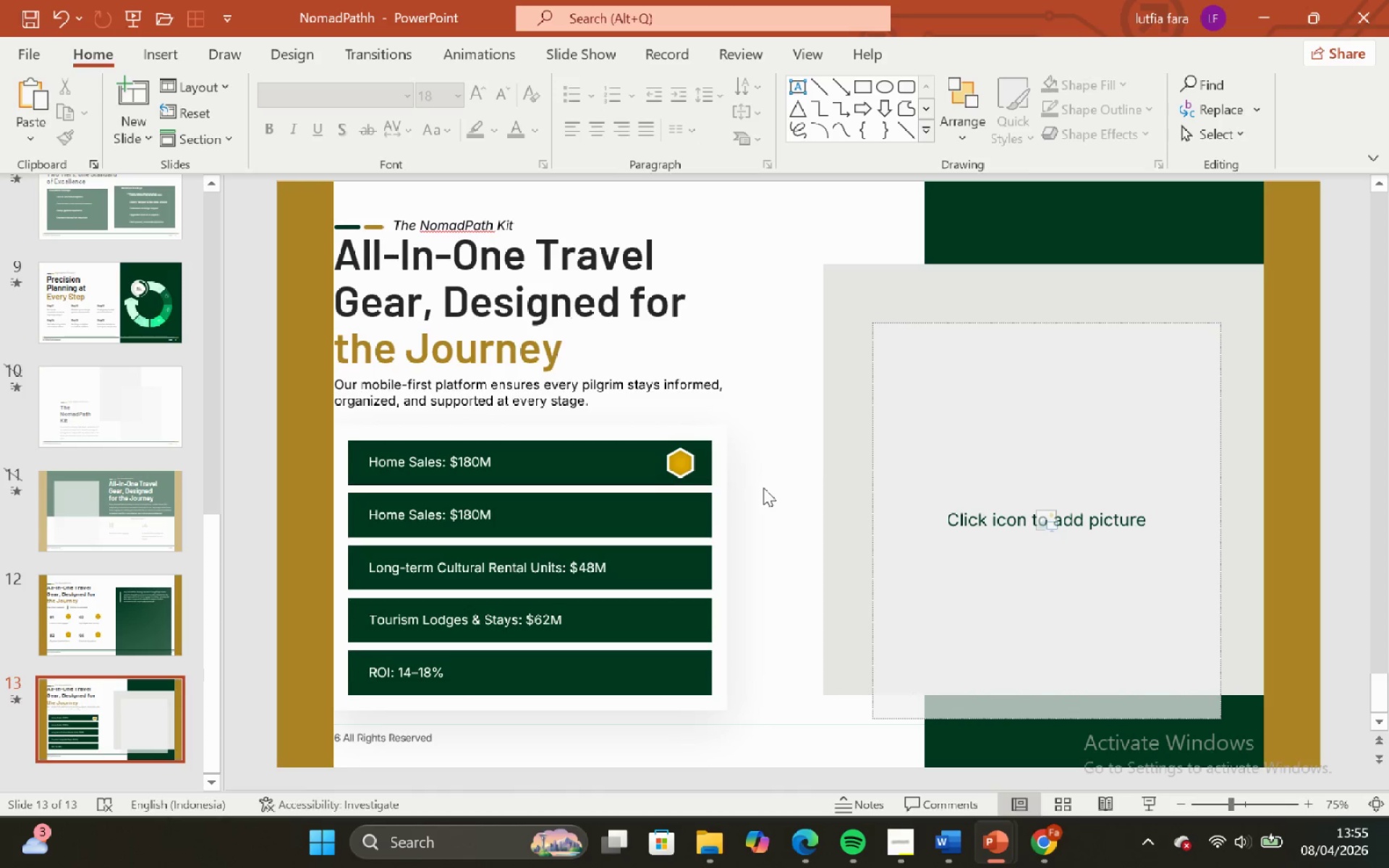 
left_click([763, 488])
 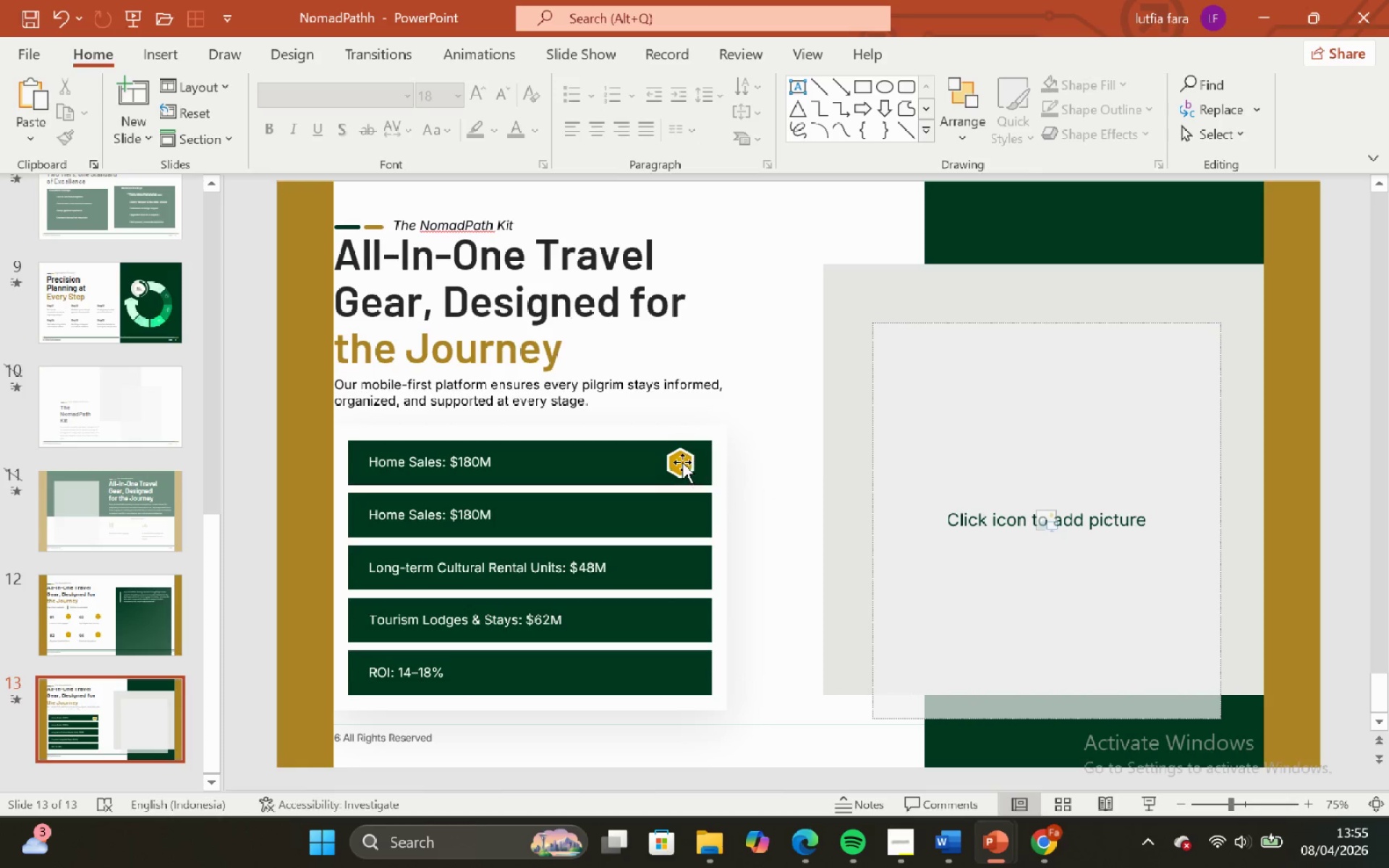 
left_click([682, 462])
 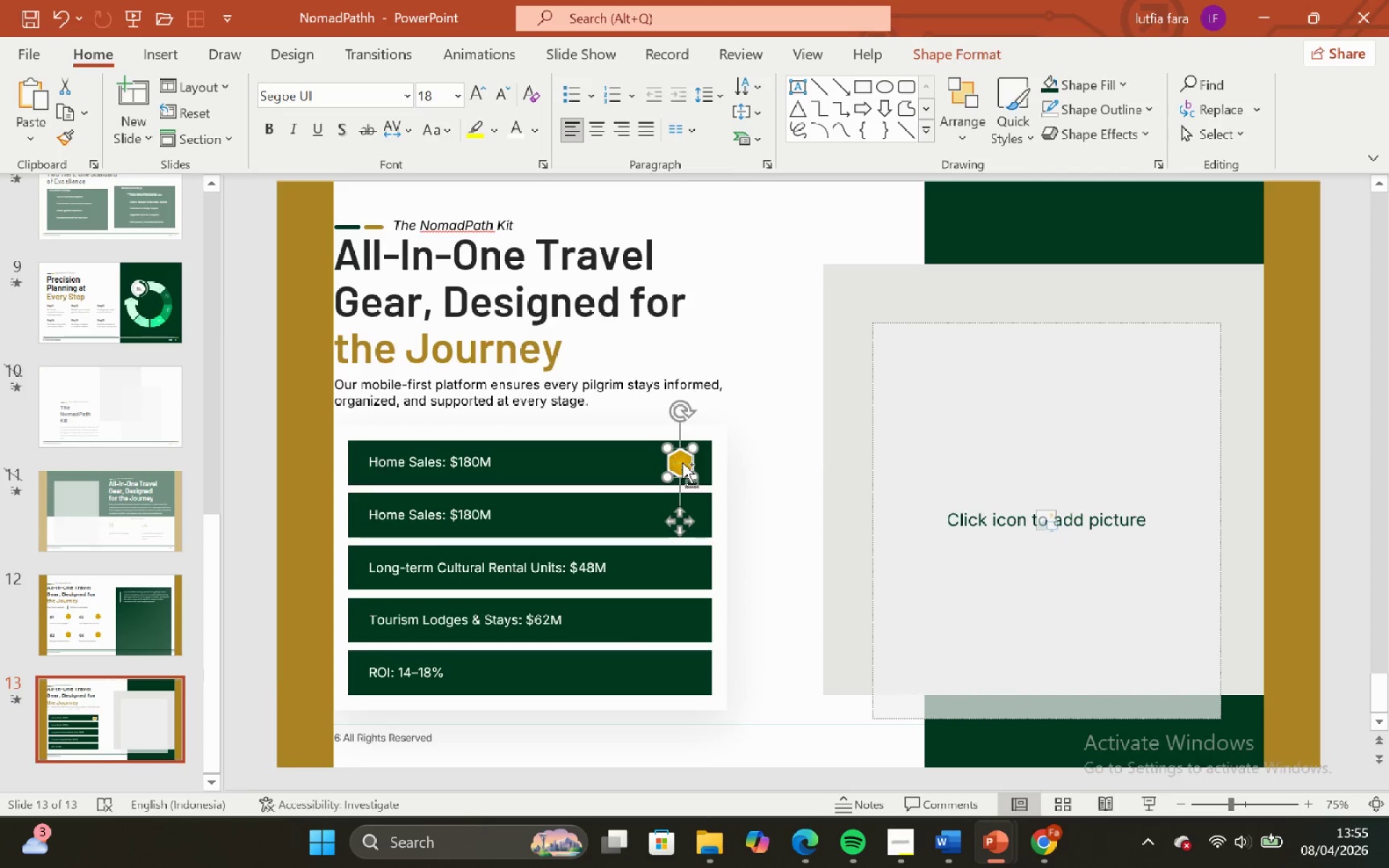 
hold_key(key=ControlLeft, duration=0.52)
hold_key(key=ShiftLeft, duration=0.53)
scroll: coordinate [681, 462], scroll_direction: up, amount: 6.0
 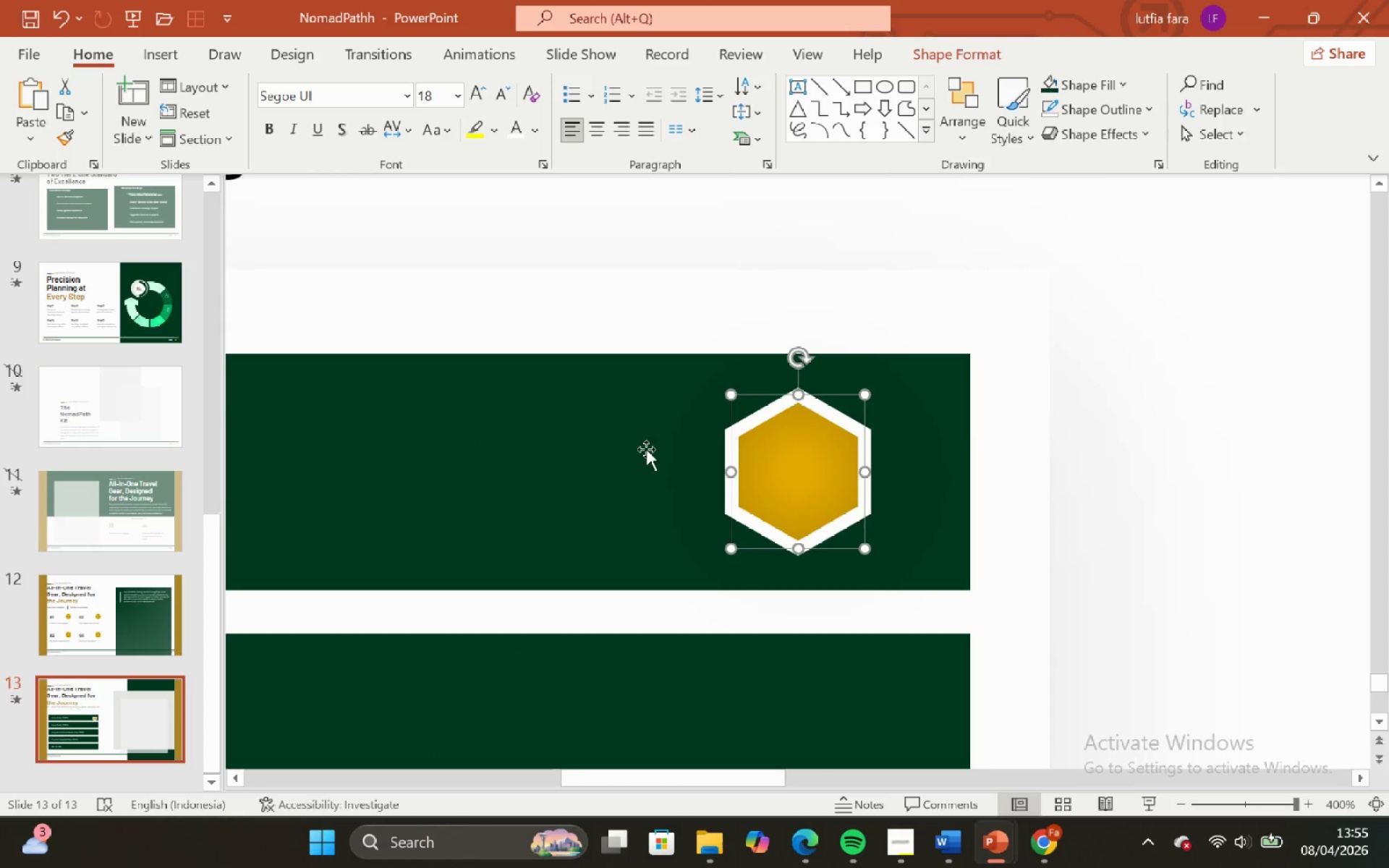 
hold_key(key=ShiftLeft, duration=0.58)
left_click([642, 446])
 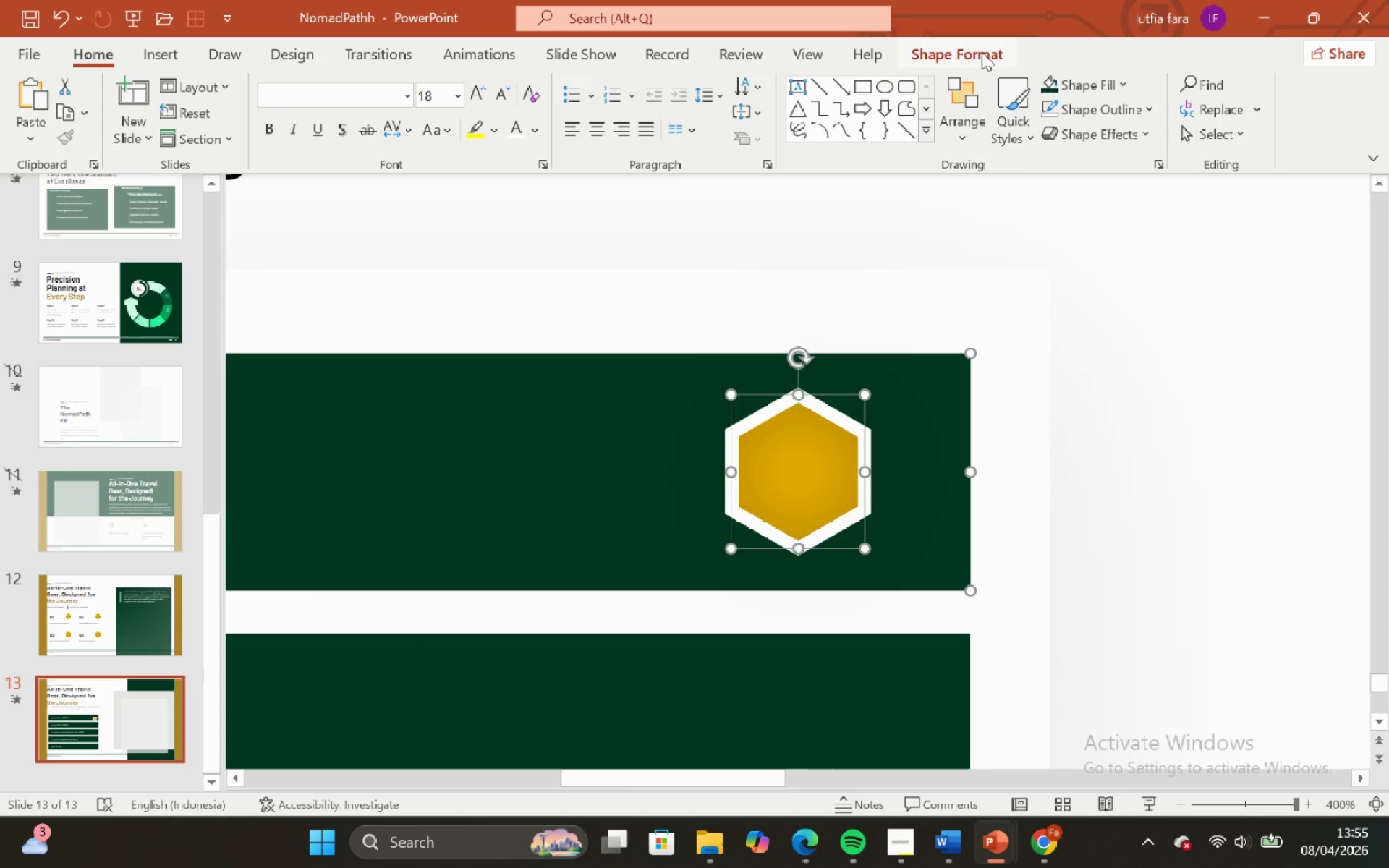 
left_click([980, 51])
 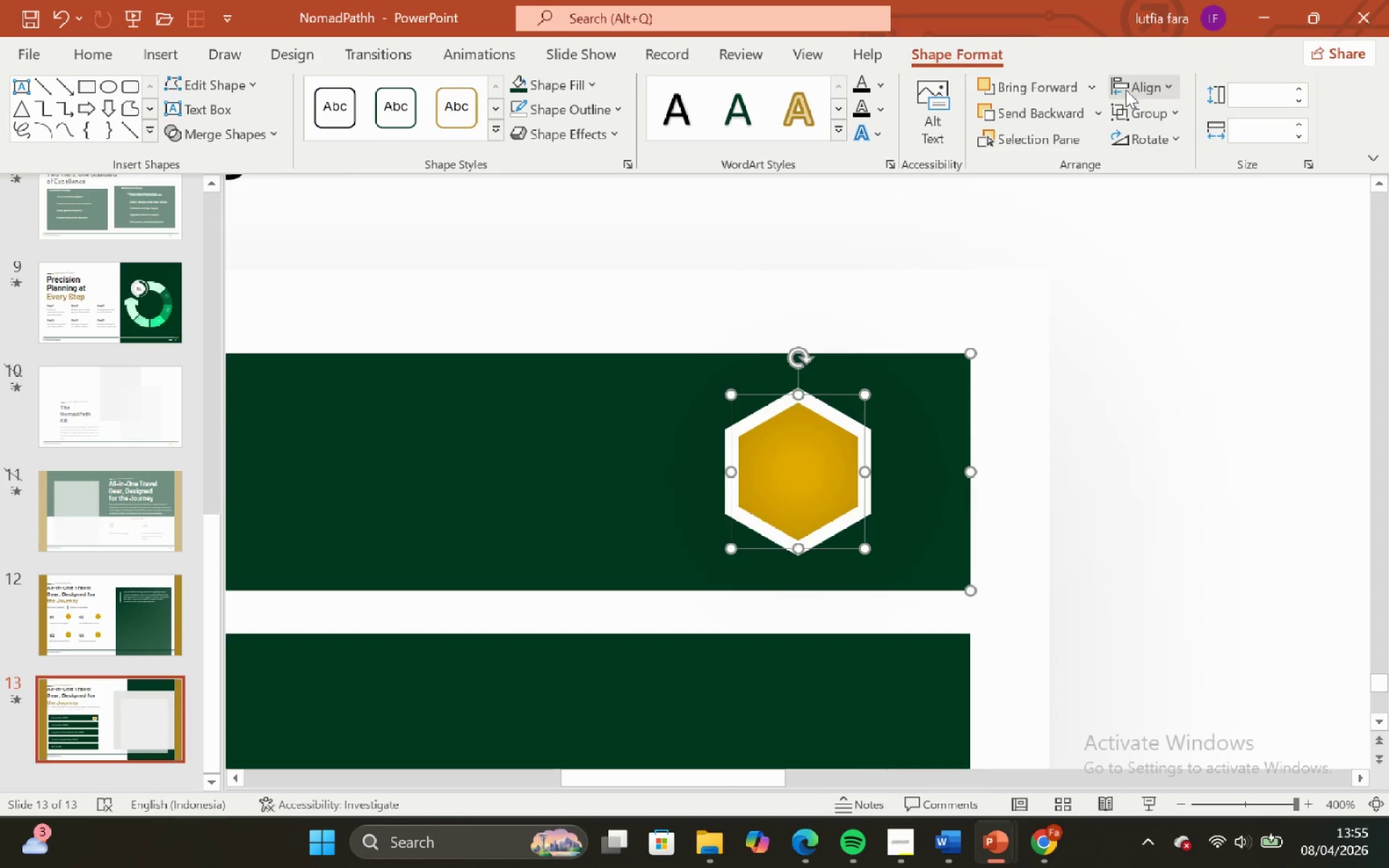 
left_click([1127, 90])
 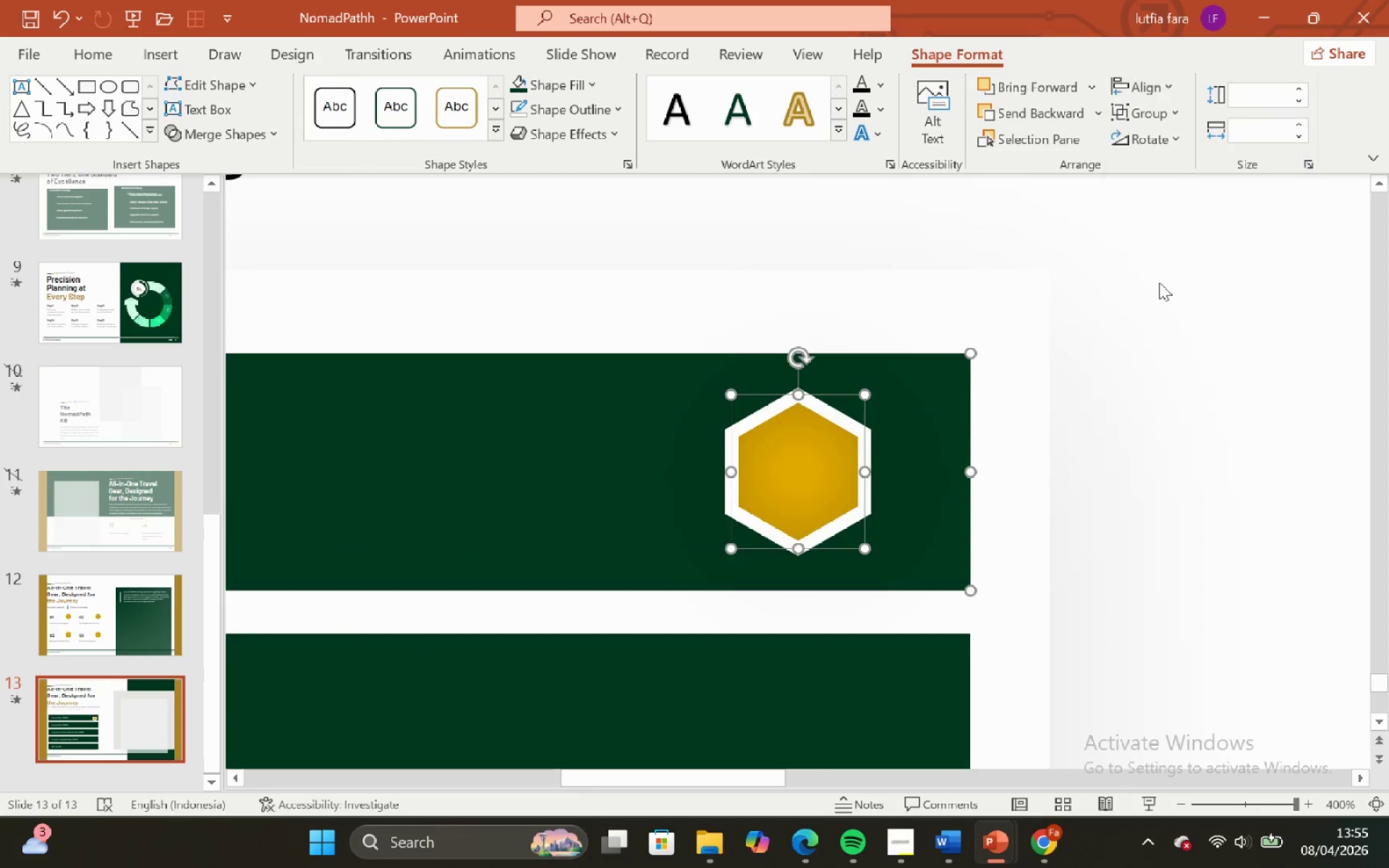 
double_click([1100, 355])
 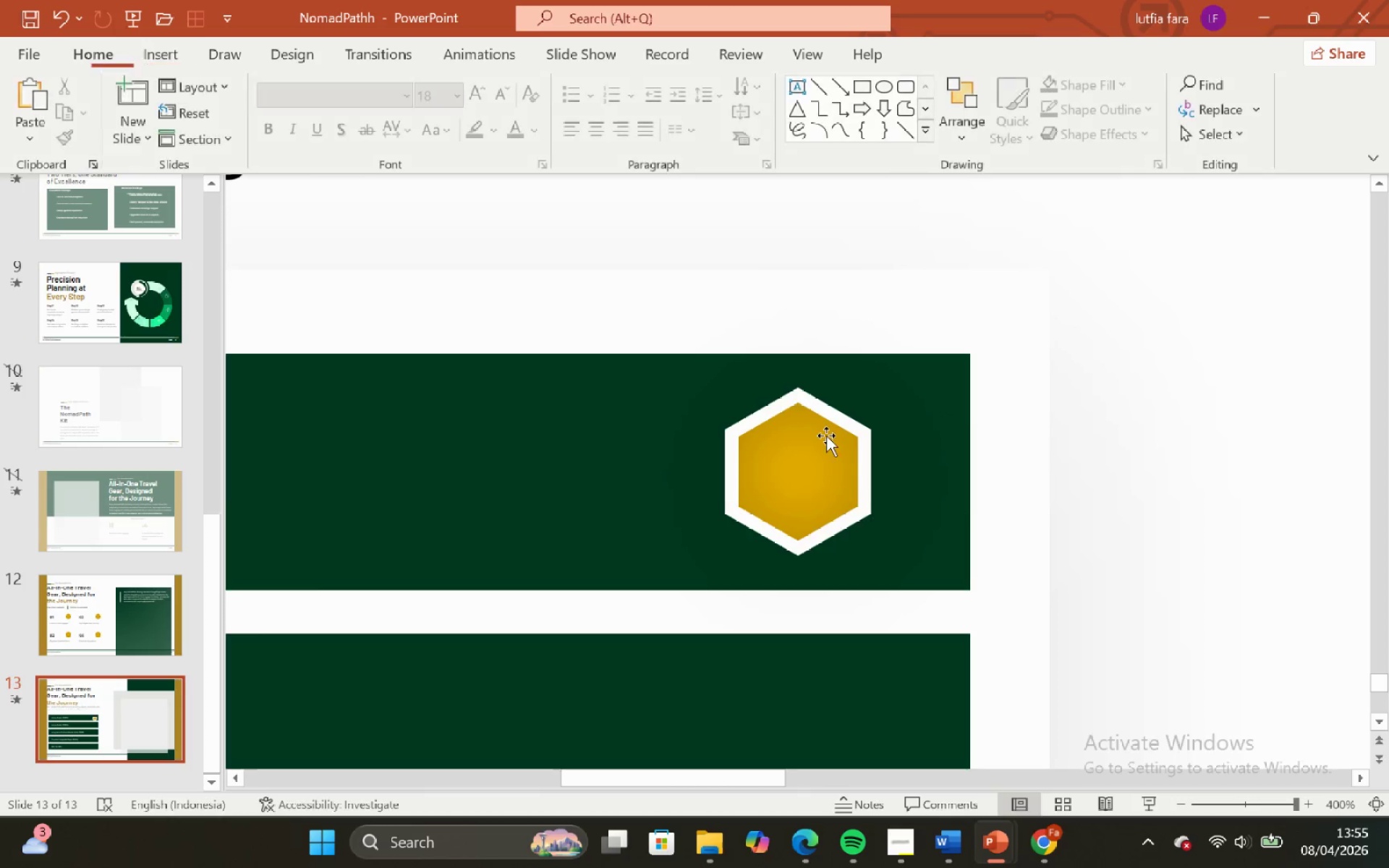 
left_click([823, 435])
 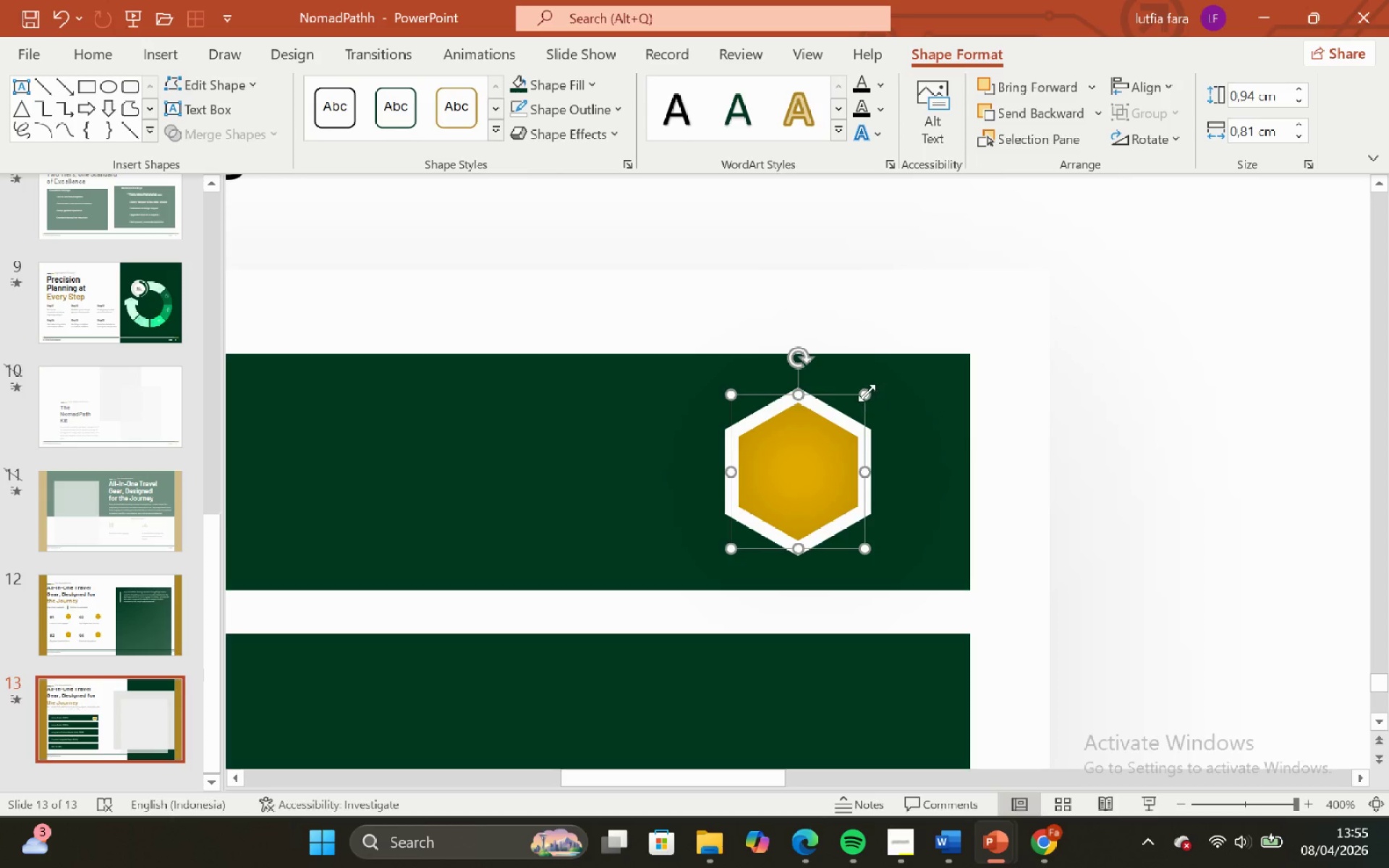 
left_click_drag(start_coordinate=[865, 394], to_coordinate=[875, 391])
 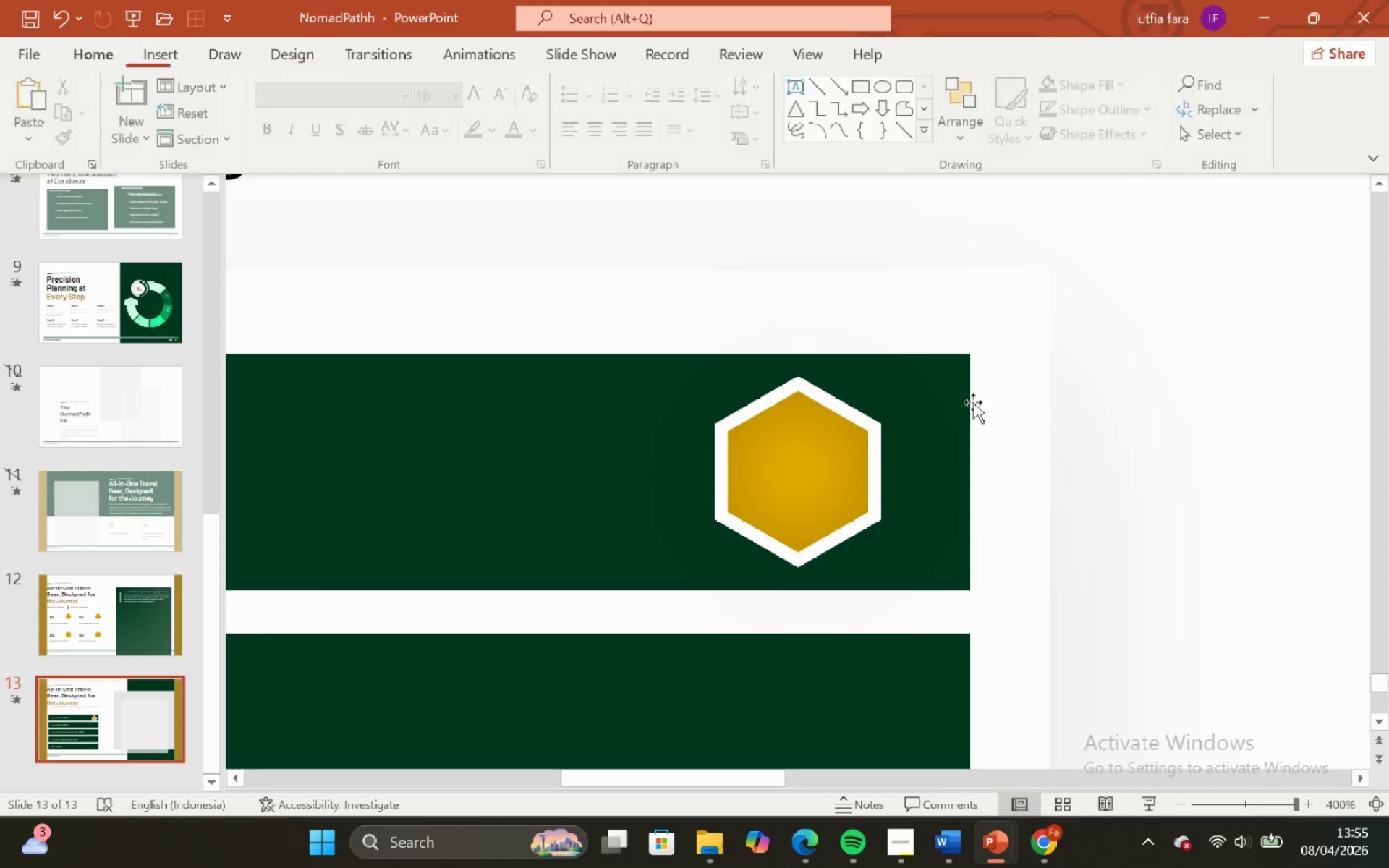 
hold_key(key=ShiftLeft, duration=0.92)
 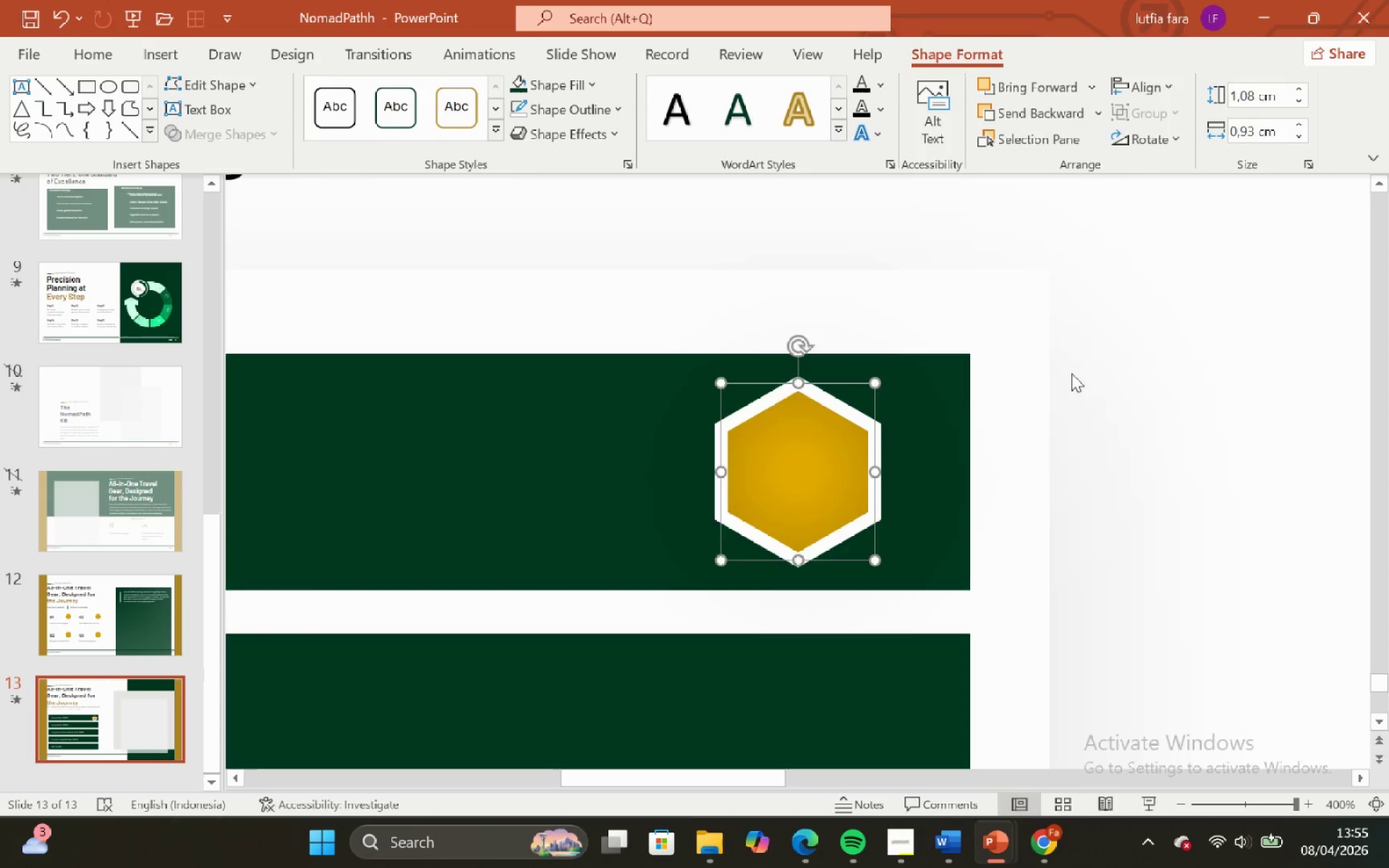 
hold_key(key=ControlLeft, duration=0.92)
 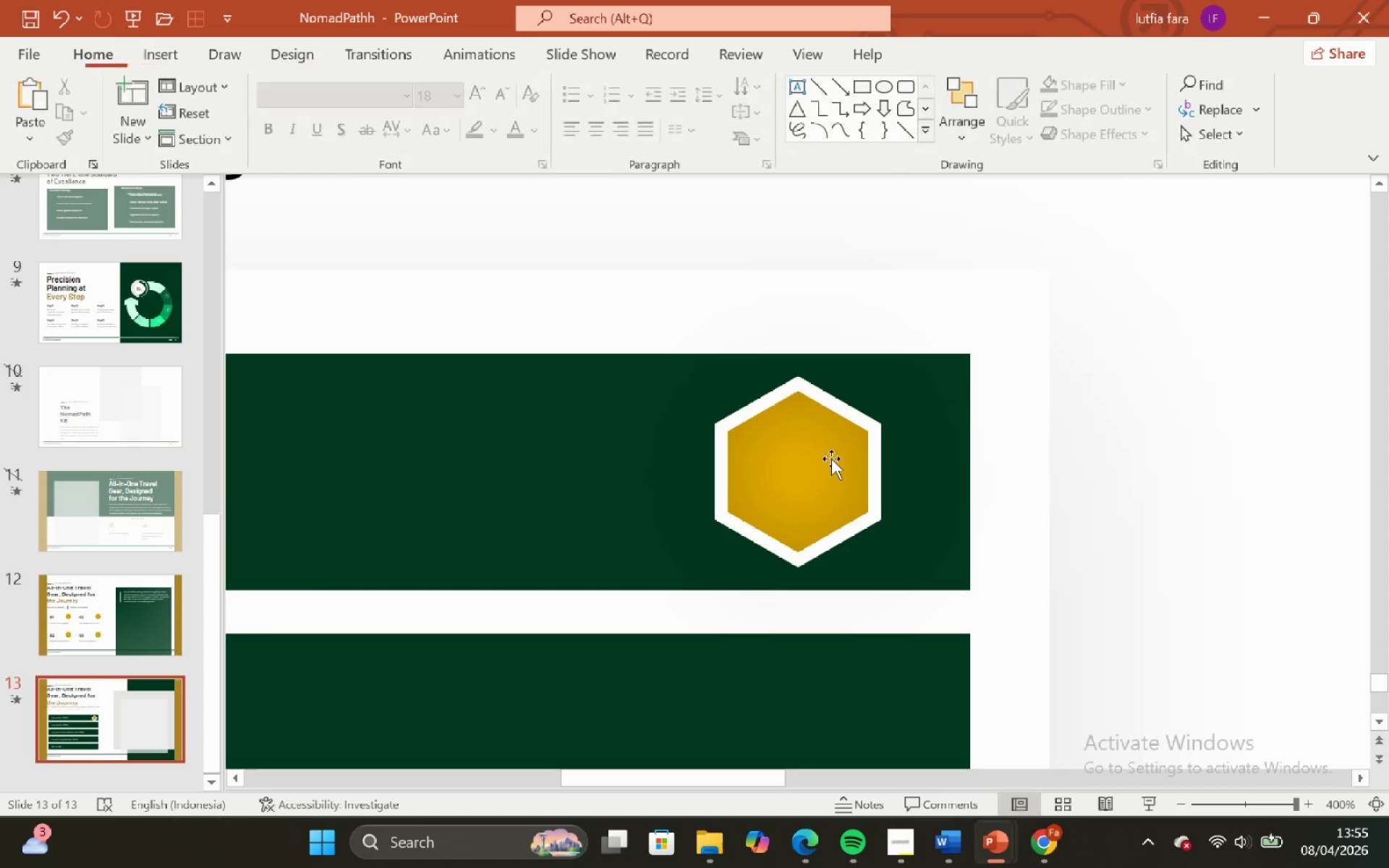 
left_click([1071, 373])
 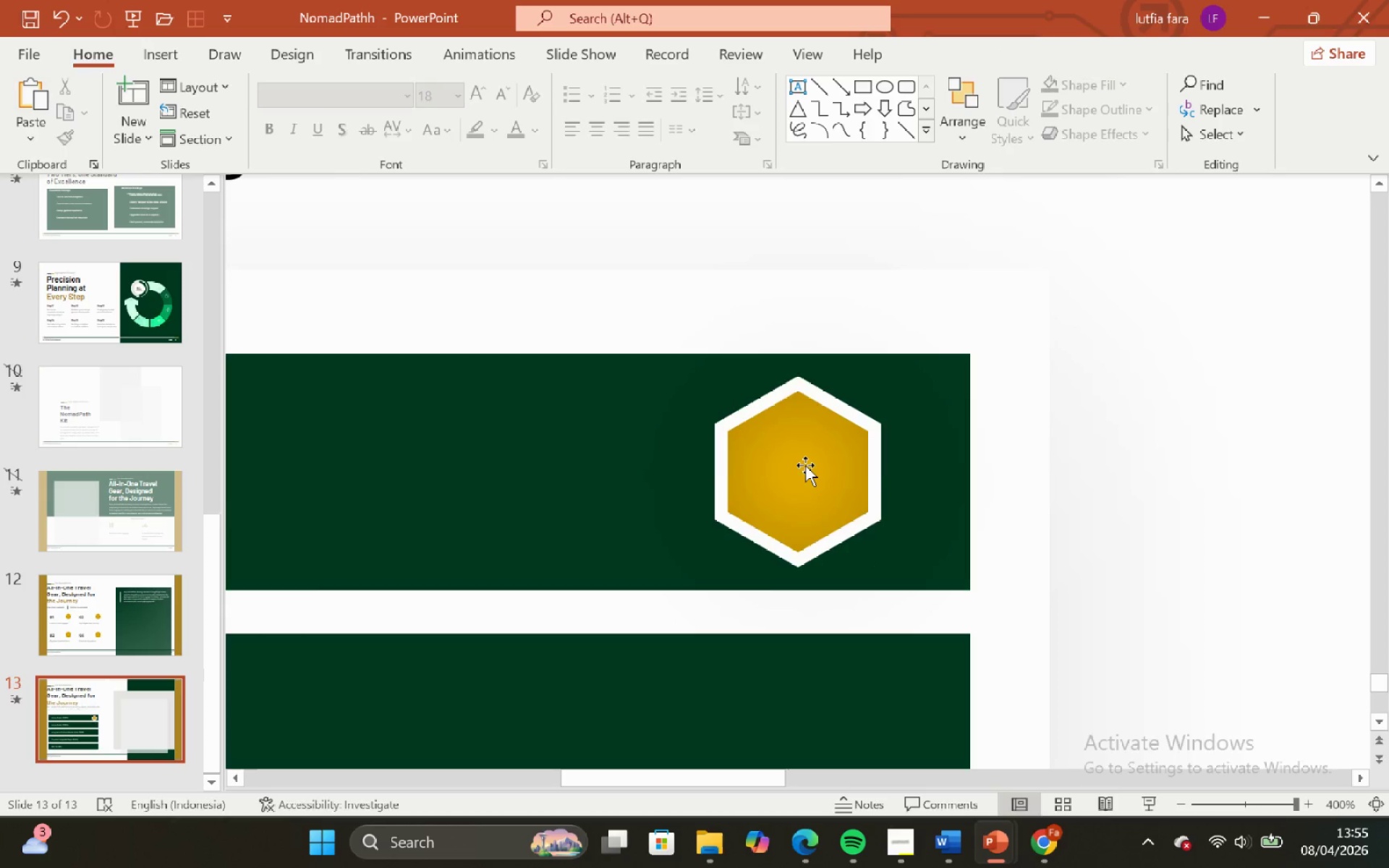 
left_click([805, 465])
 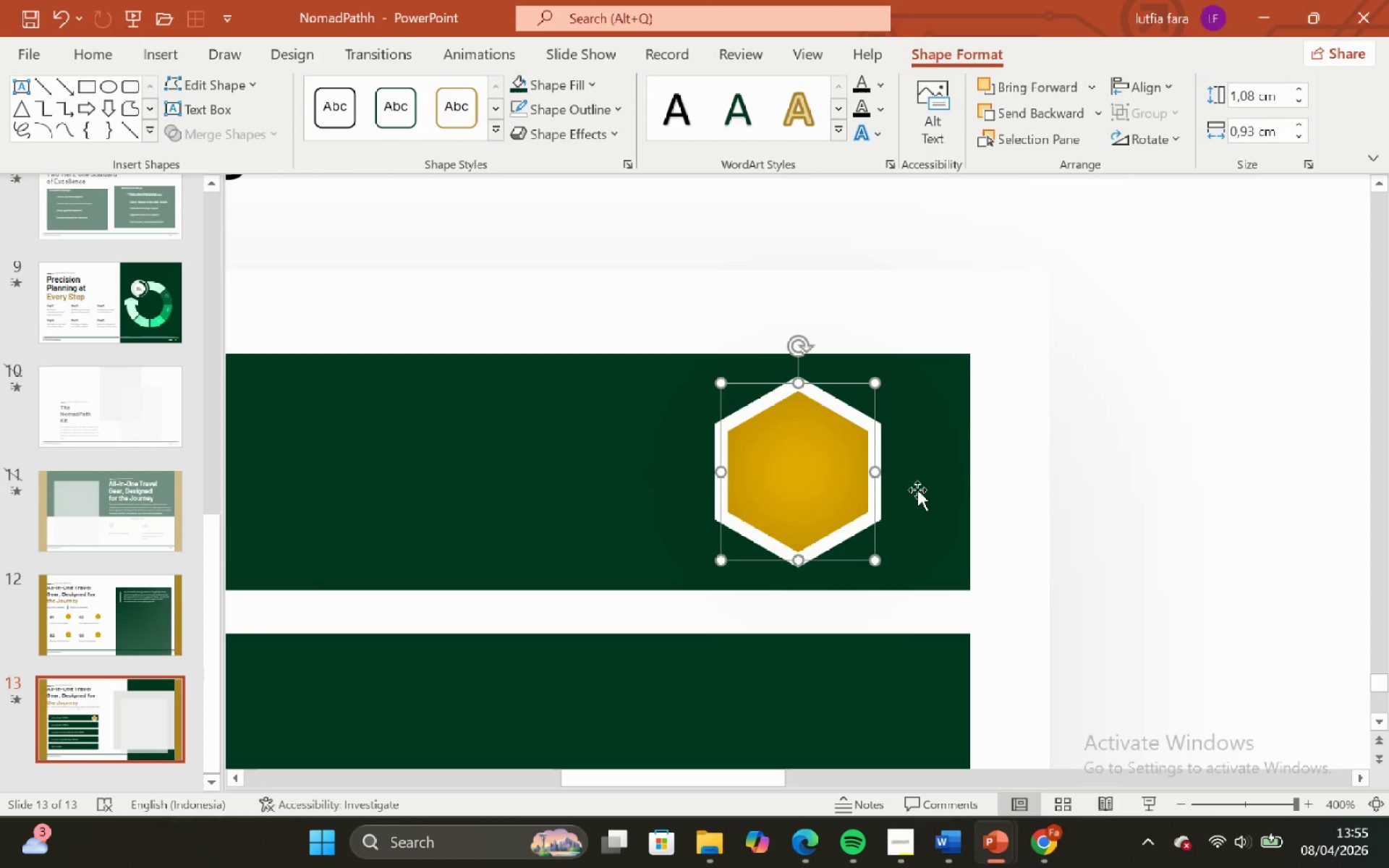 
hold_key(key=ShiftLeft, duration=0.52)
left_click([917, 490])
 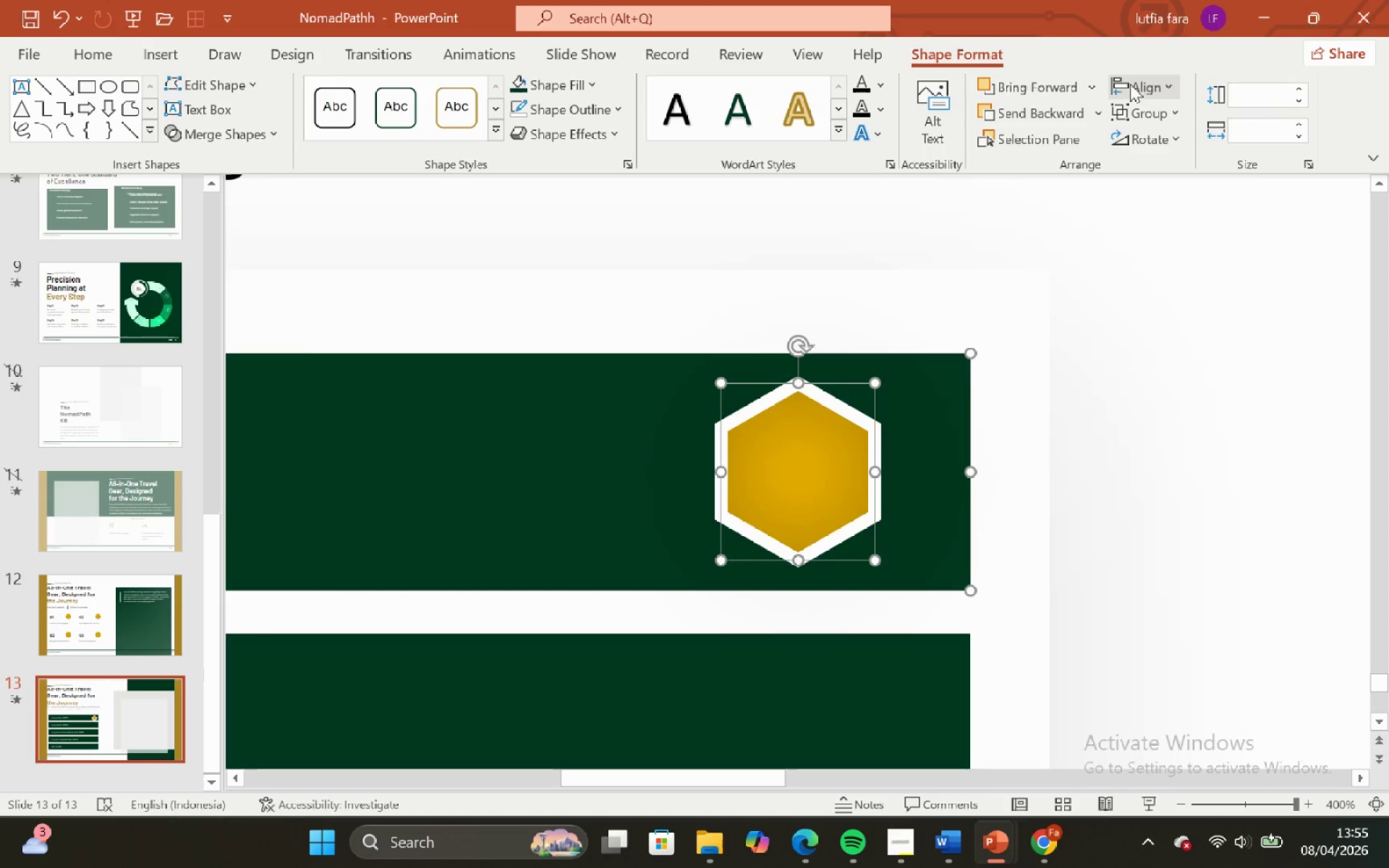 
left_click([1131, 83])
 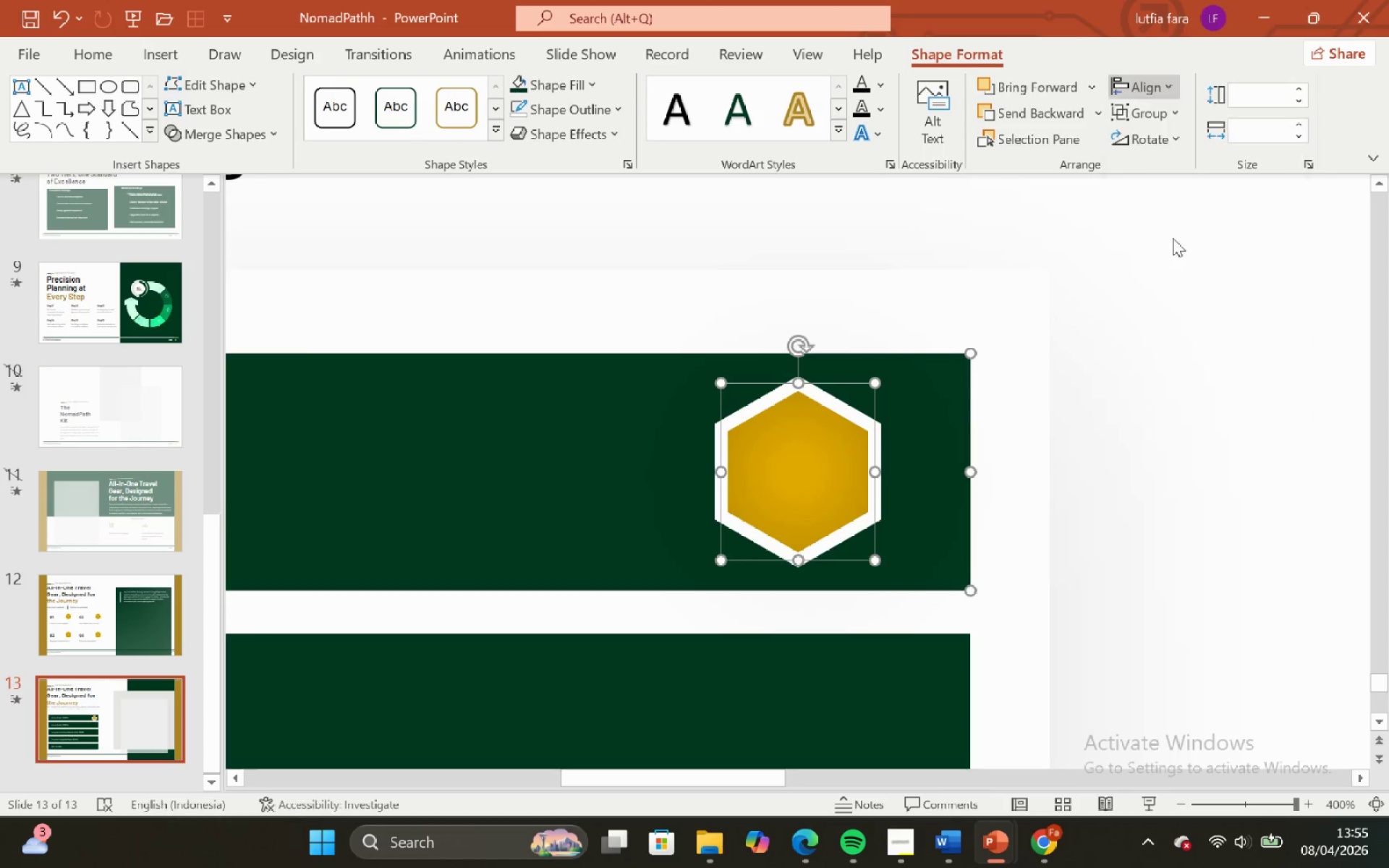 
double_click([1086, 445])
 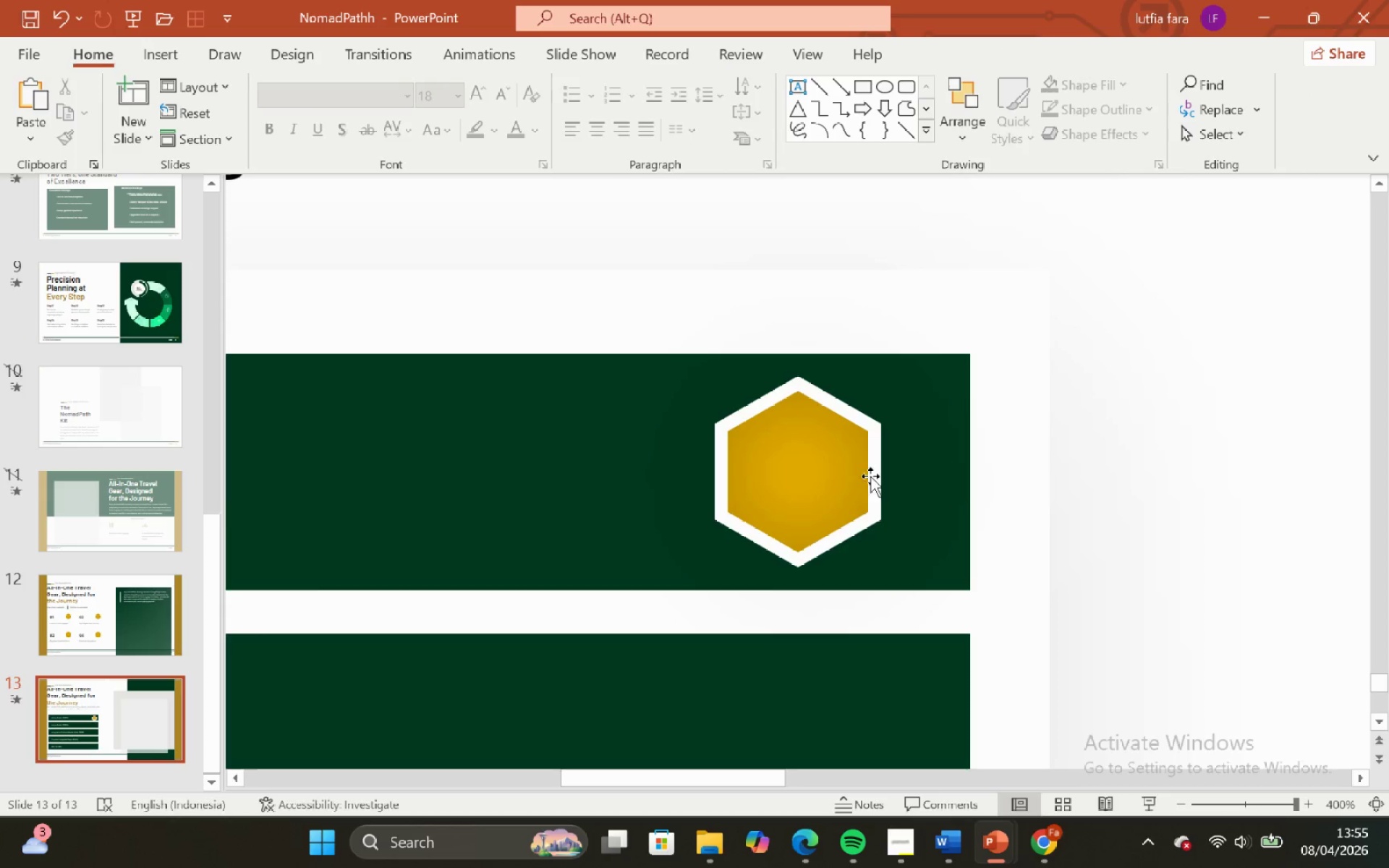 
left_click([854, 476])
 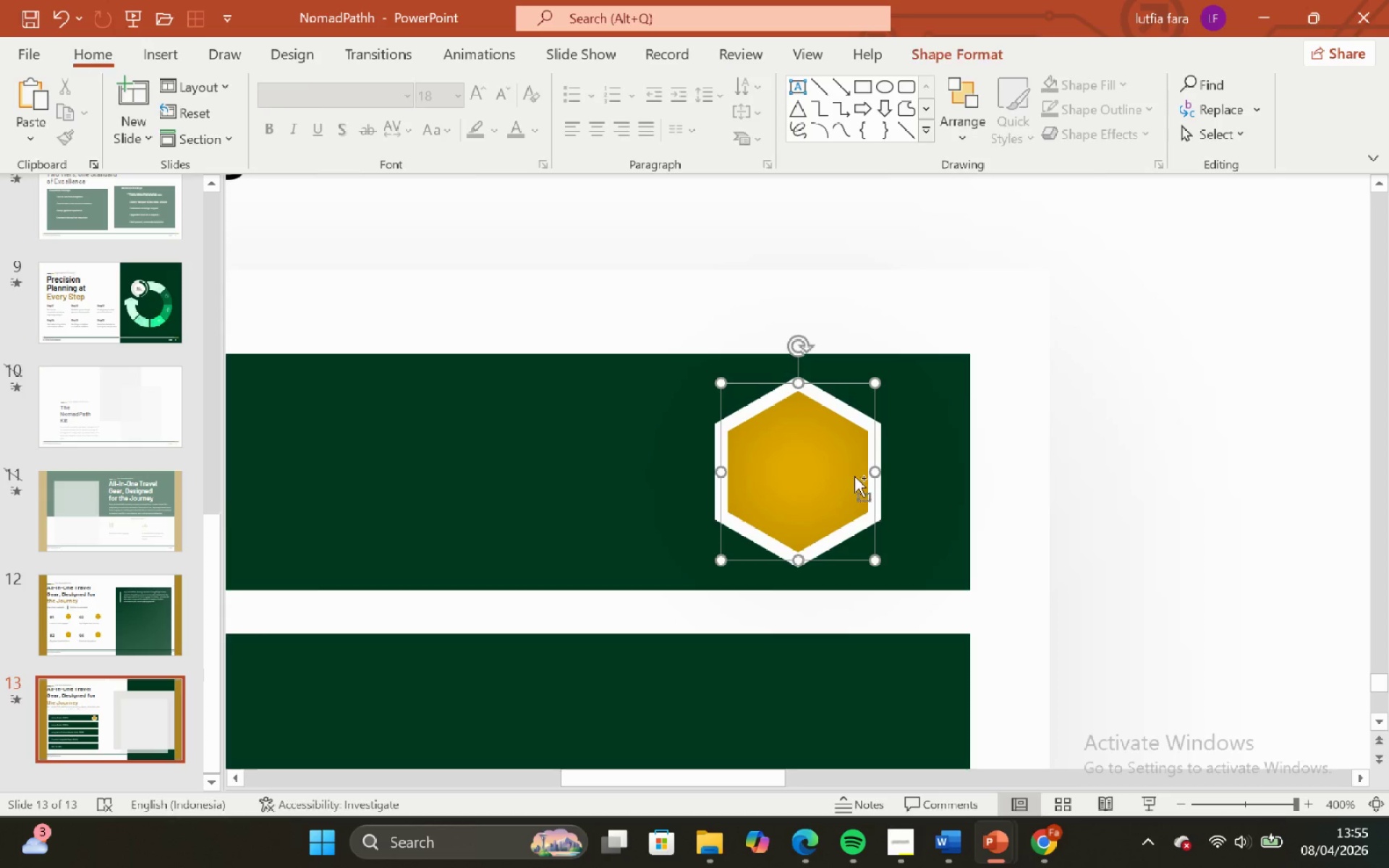 
hold_key(key=ControlLeft, duration=0.77)
hold_key(key=ShiftLeft, duration=0.77)
scroll: coordinate [854, 476], scroll_direction: down, amount: 2.0
 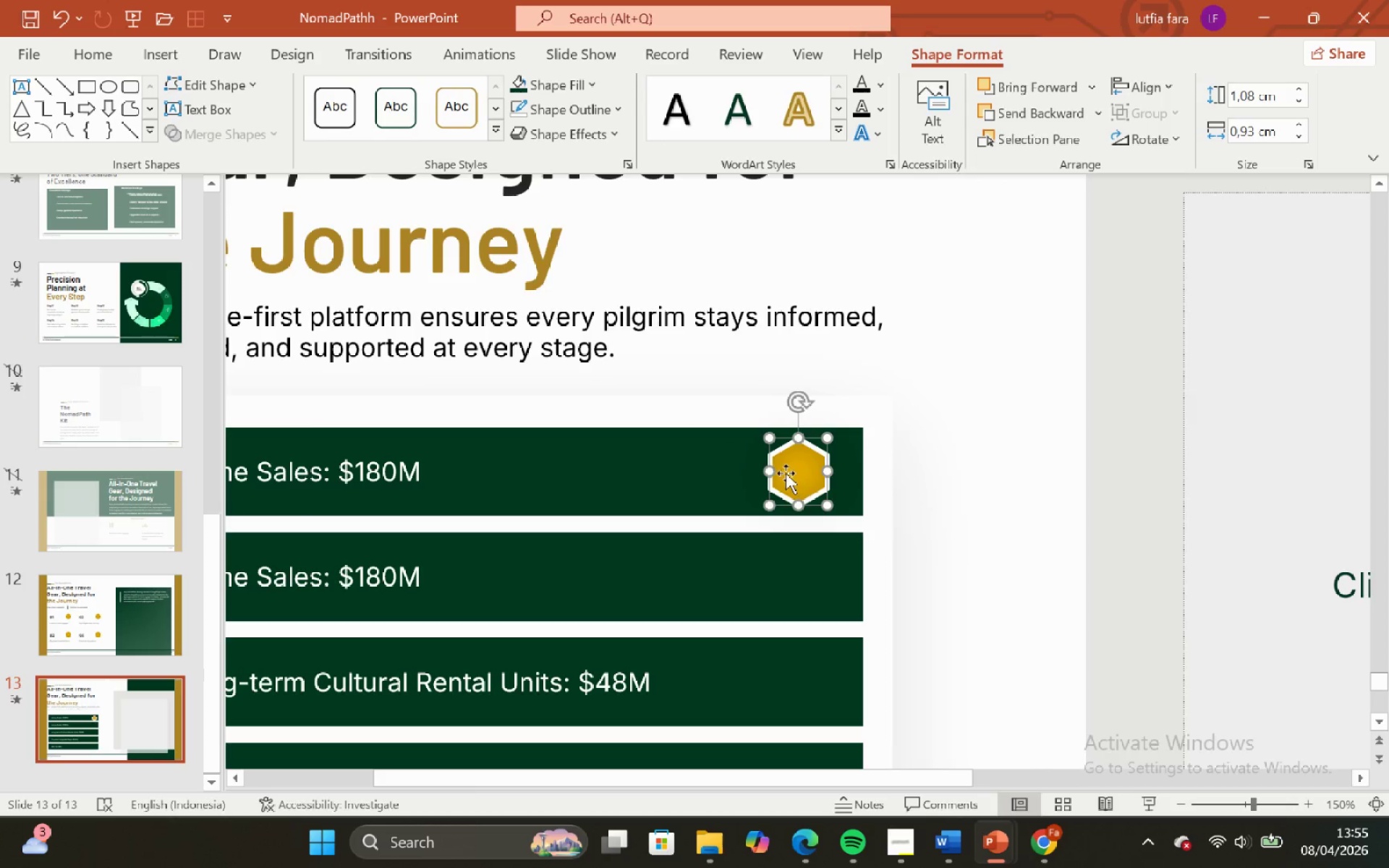 
hold_key(key=ControlLeft, duration=1.73)
hold_key(key=ShiftLeft, duration=1.72)
left_click_drag(start_coordinate=[786, 473], to_coordinate=[788, 584])
 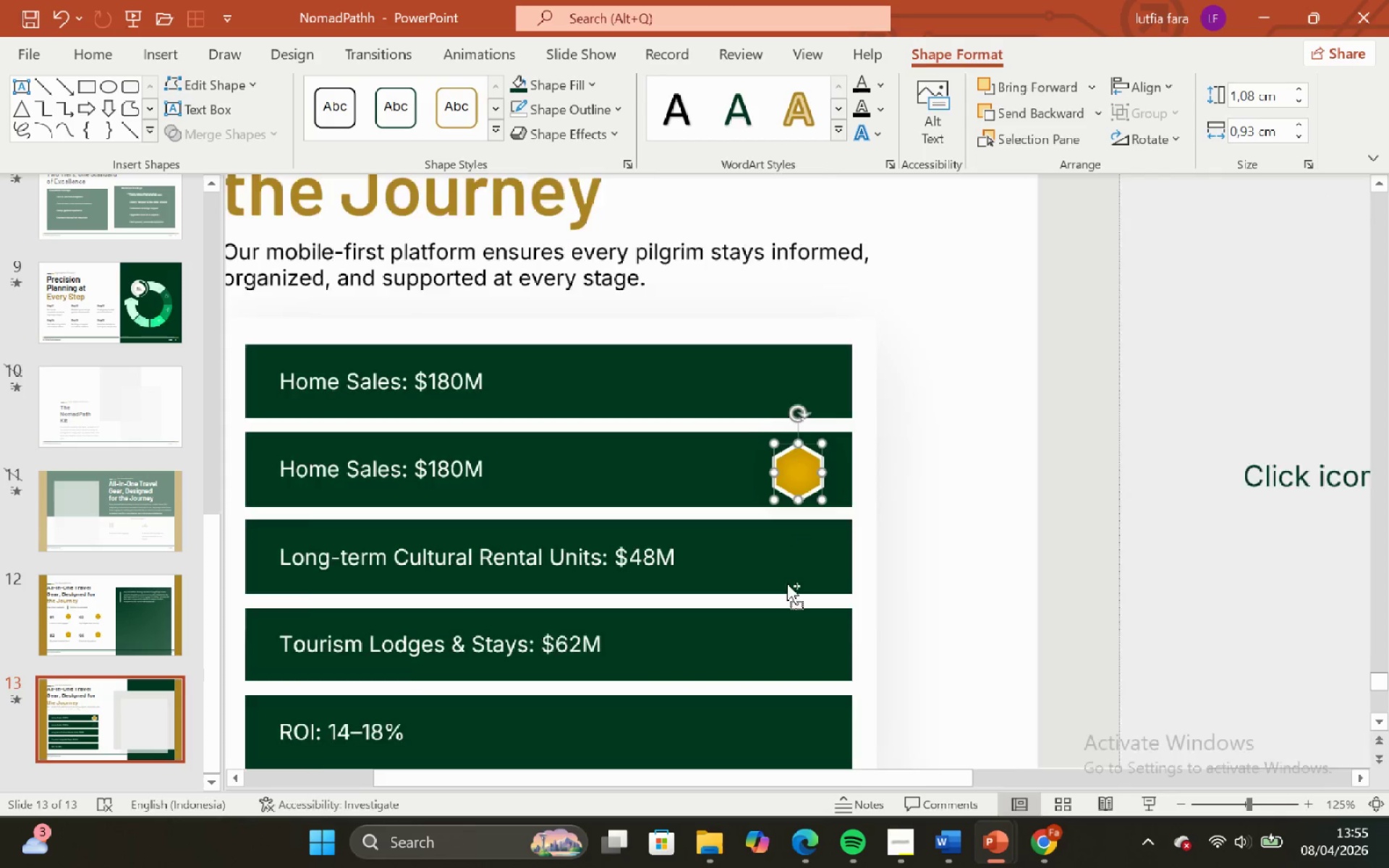 
hold_key(key=ShiftLeft, duration=0.59)
hold_key(key=ControlLeft, duration=0.56)
scroll: coordinate [787, 584], scroll_direction: down, amount: 2.0
 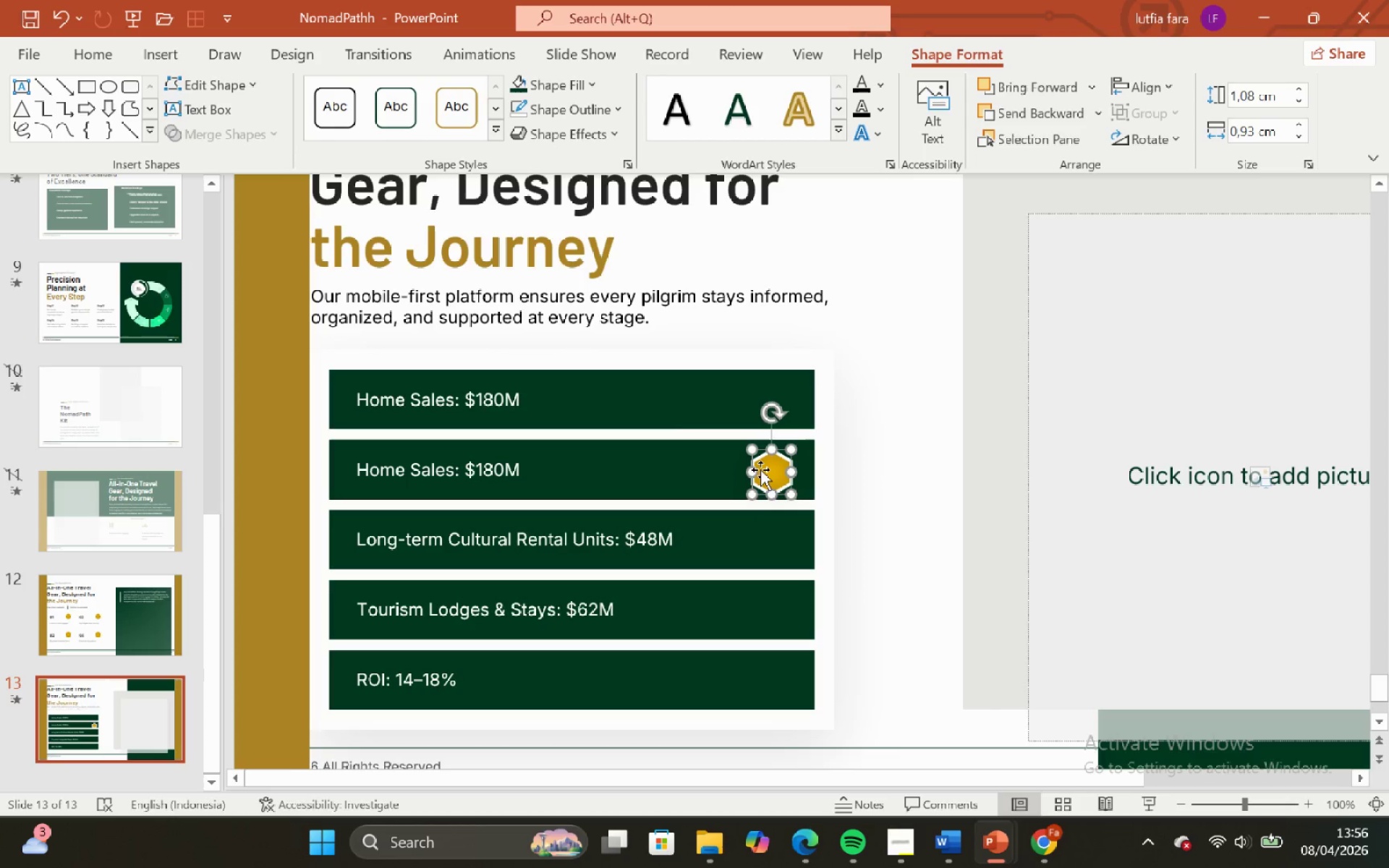 
key(Control+Z)
 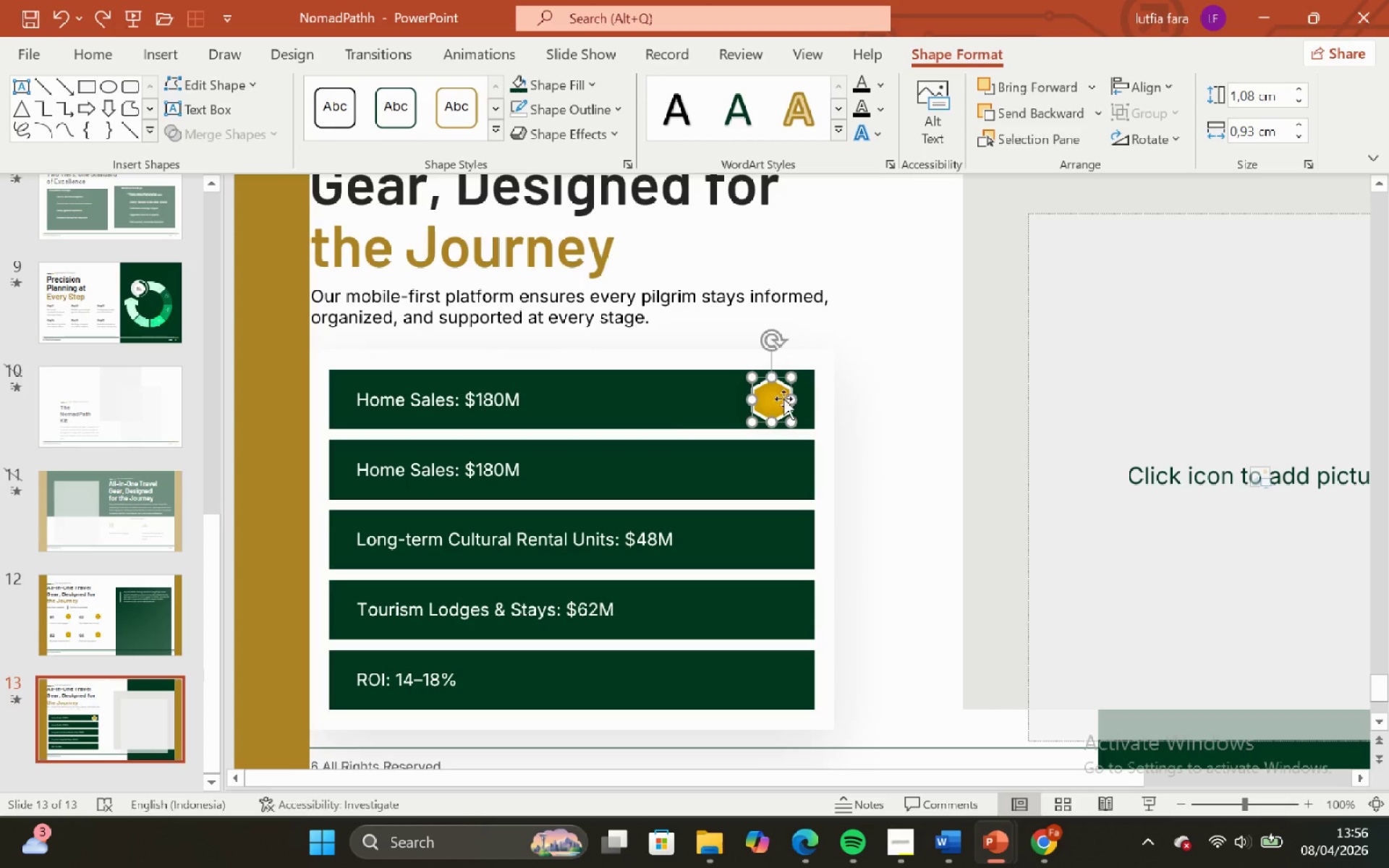 
hold_key(key=ControlLeft, duration=1.48)
hold_key(key=ShiftLeft, duration=1.5)
left_click_drag(start_coordinate=[776, 401], to_coordinate=[781, 470])
 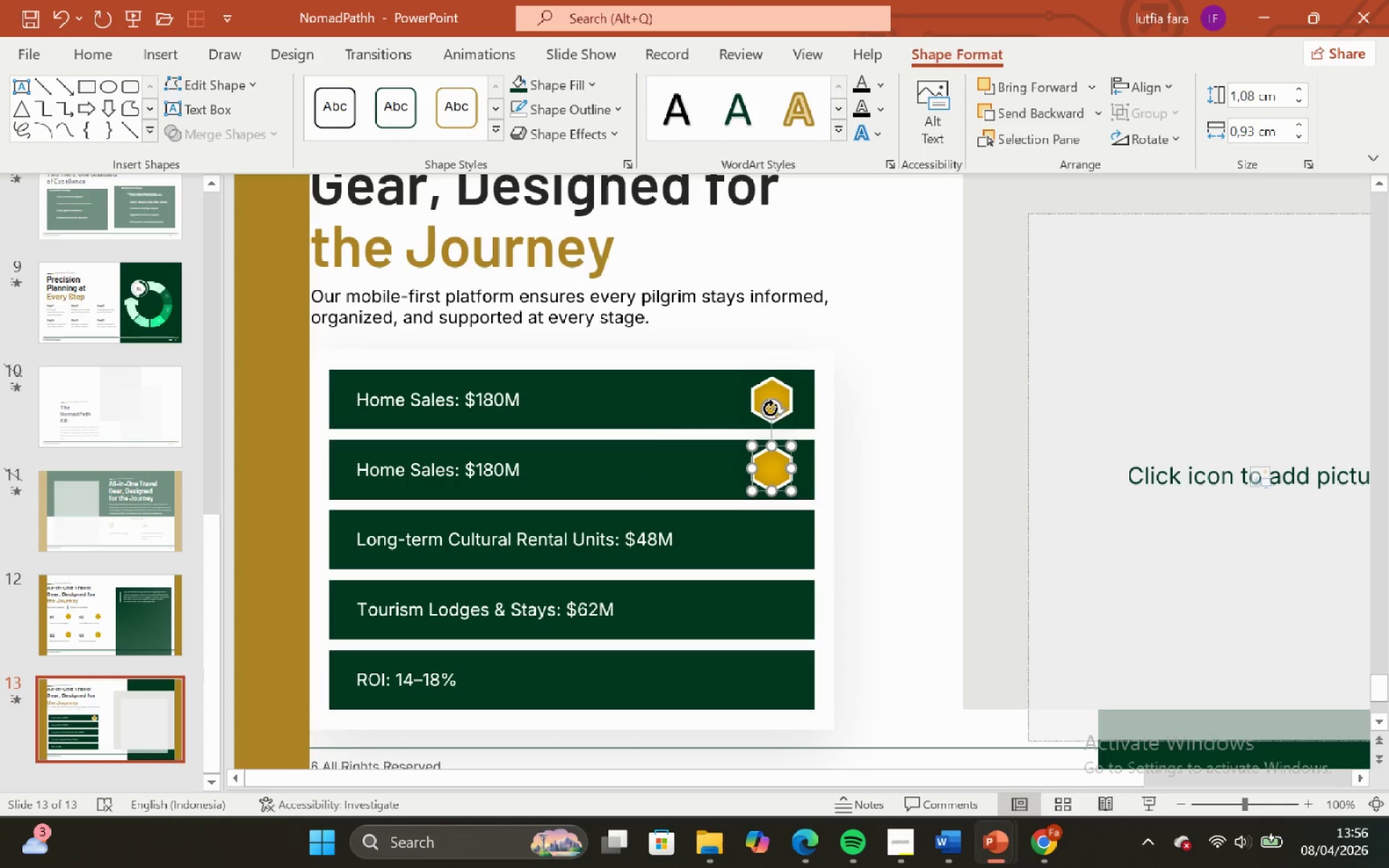 
hold_key(key=ShiftLeft, duration=2.81)
left_click([770, 399])
 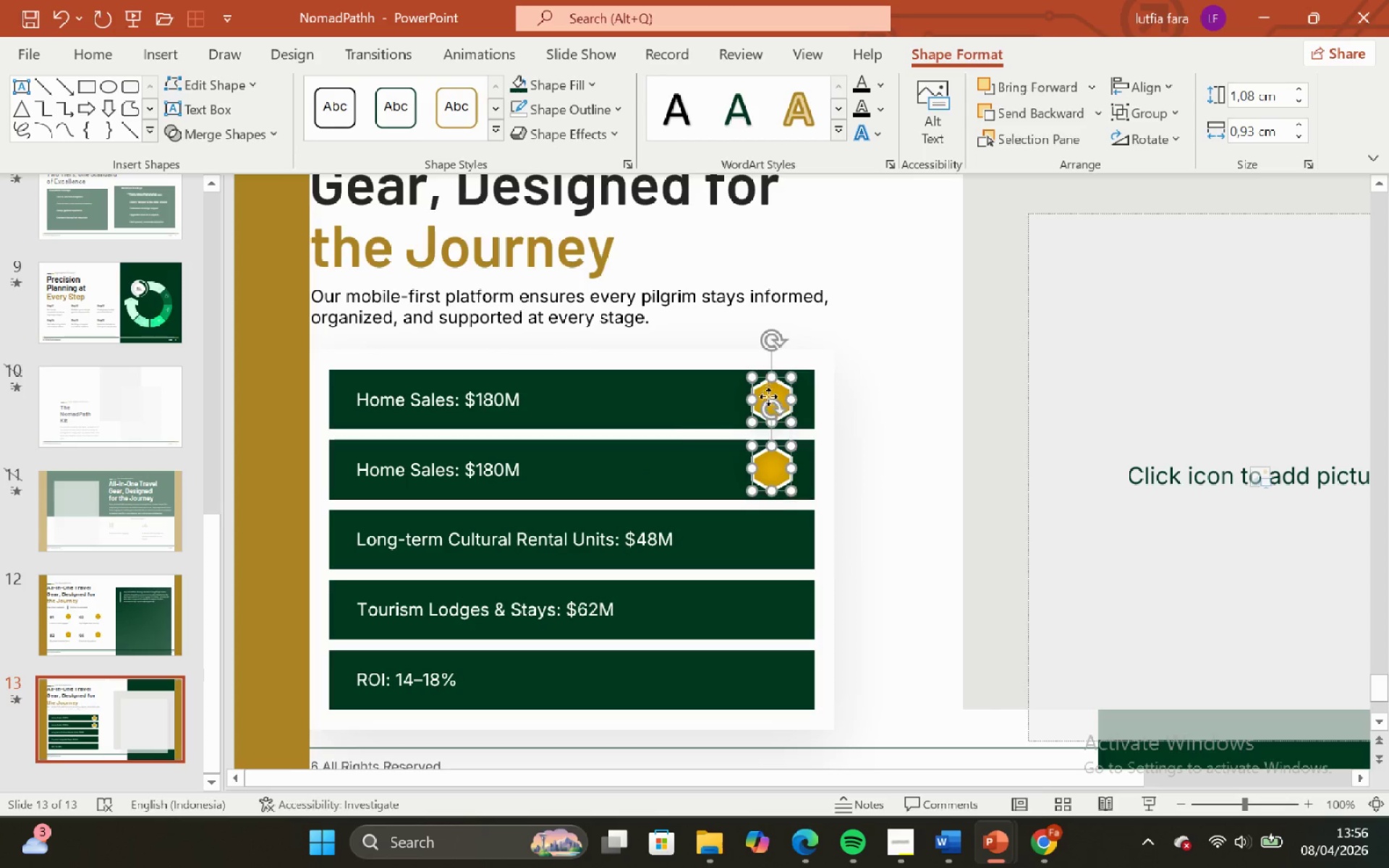 
left_click_drag(start_coordinate=[768, 393], to_coordinate=[772, 536])
 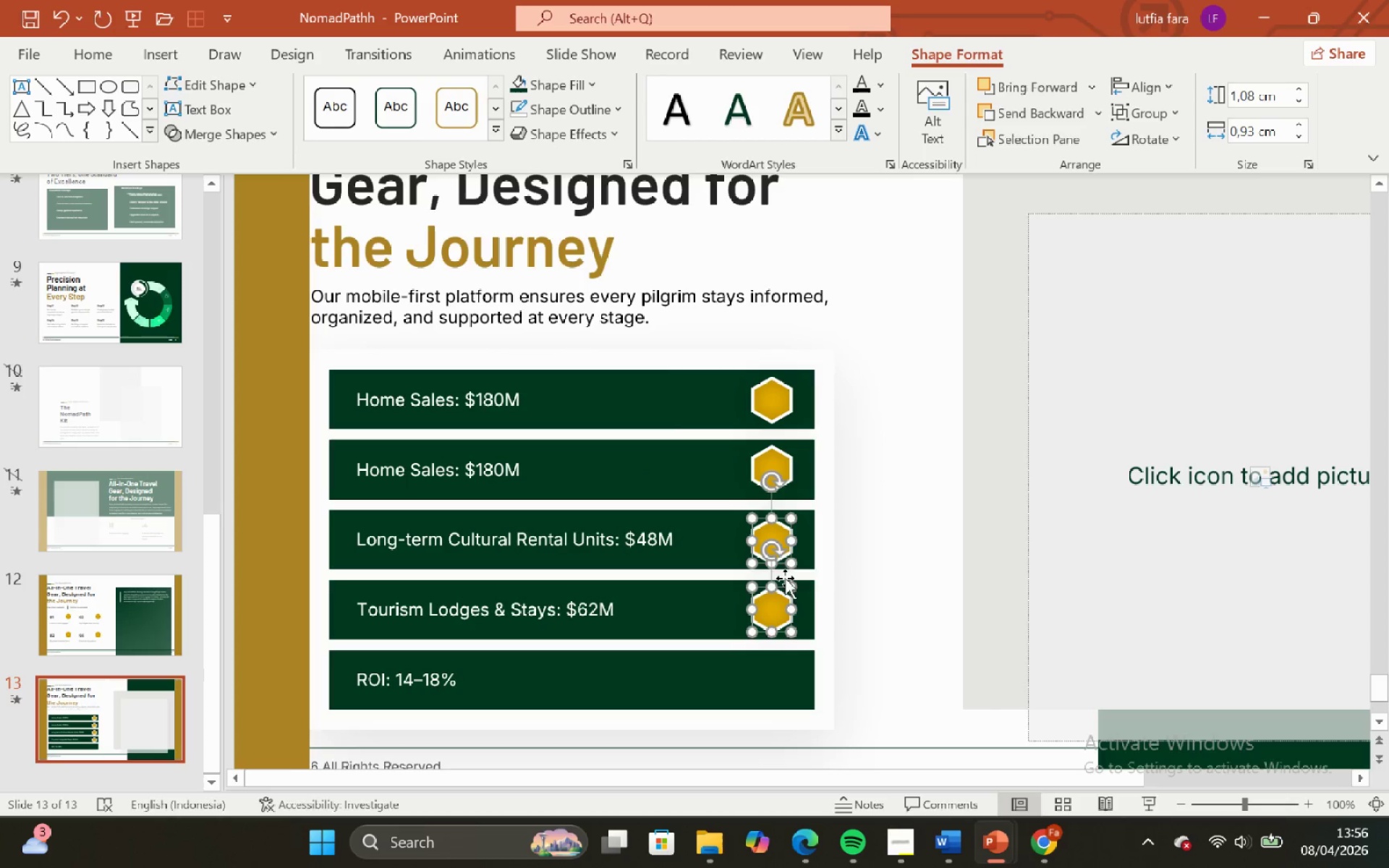 
hold_key(key=ControlLeft, duration=2.12)
 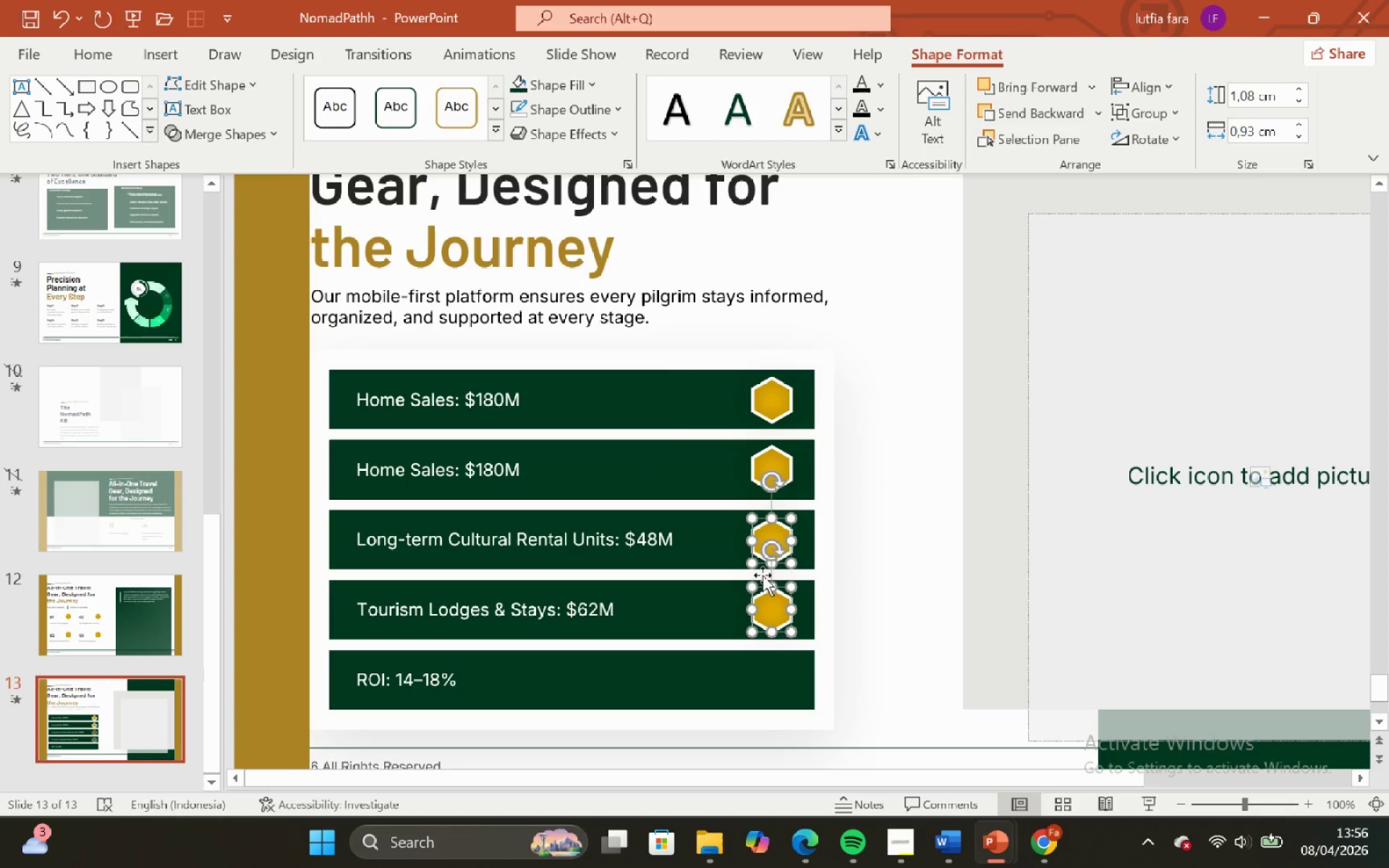 
key(Shift+ShiftLeft)
 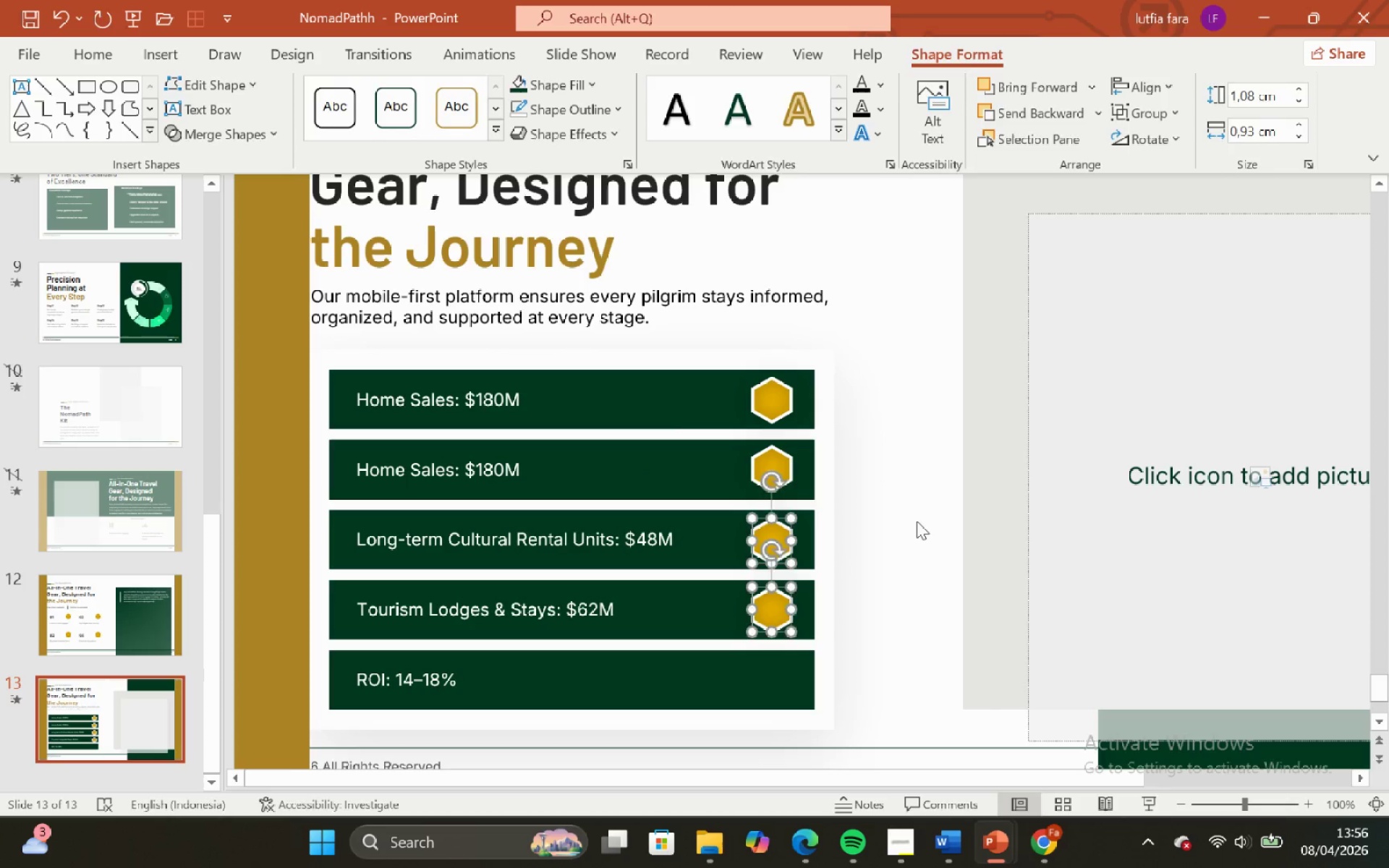 
left_click([917, 521])
 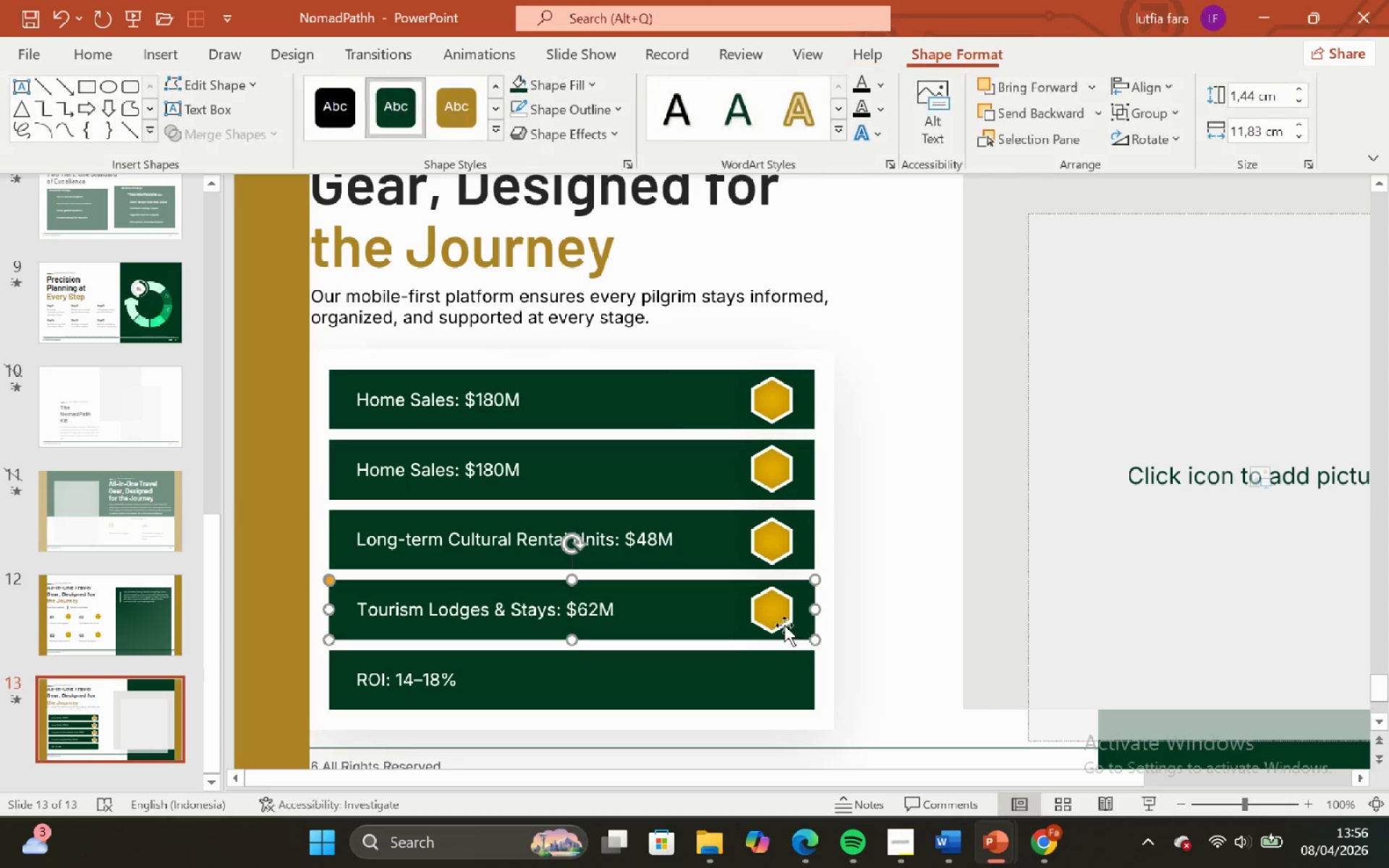 
left_click([781, 618])
 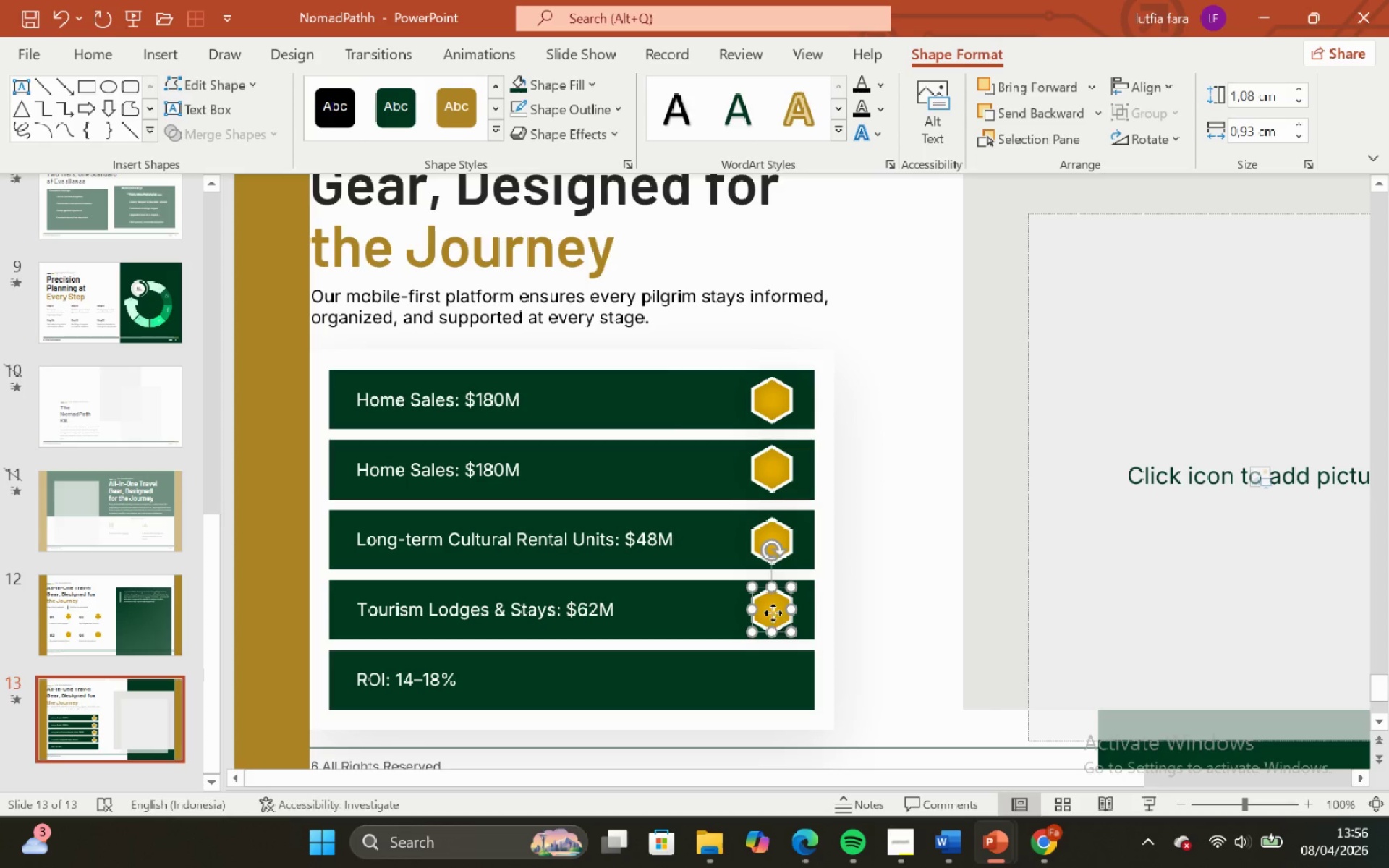 
hold_key(key=ShiftLeft, duration=1.67)
left_click_drag(start_coordinate=[773, 613], to_coordinate=[768, 681])
 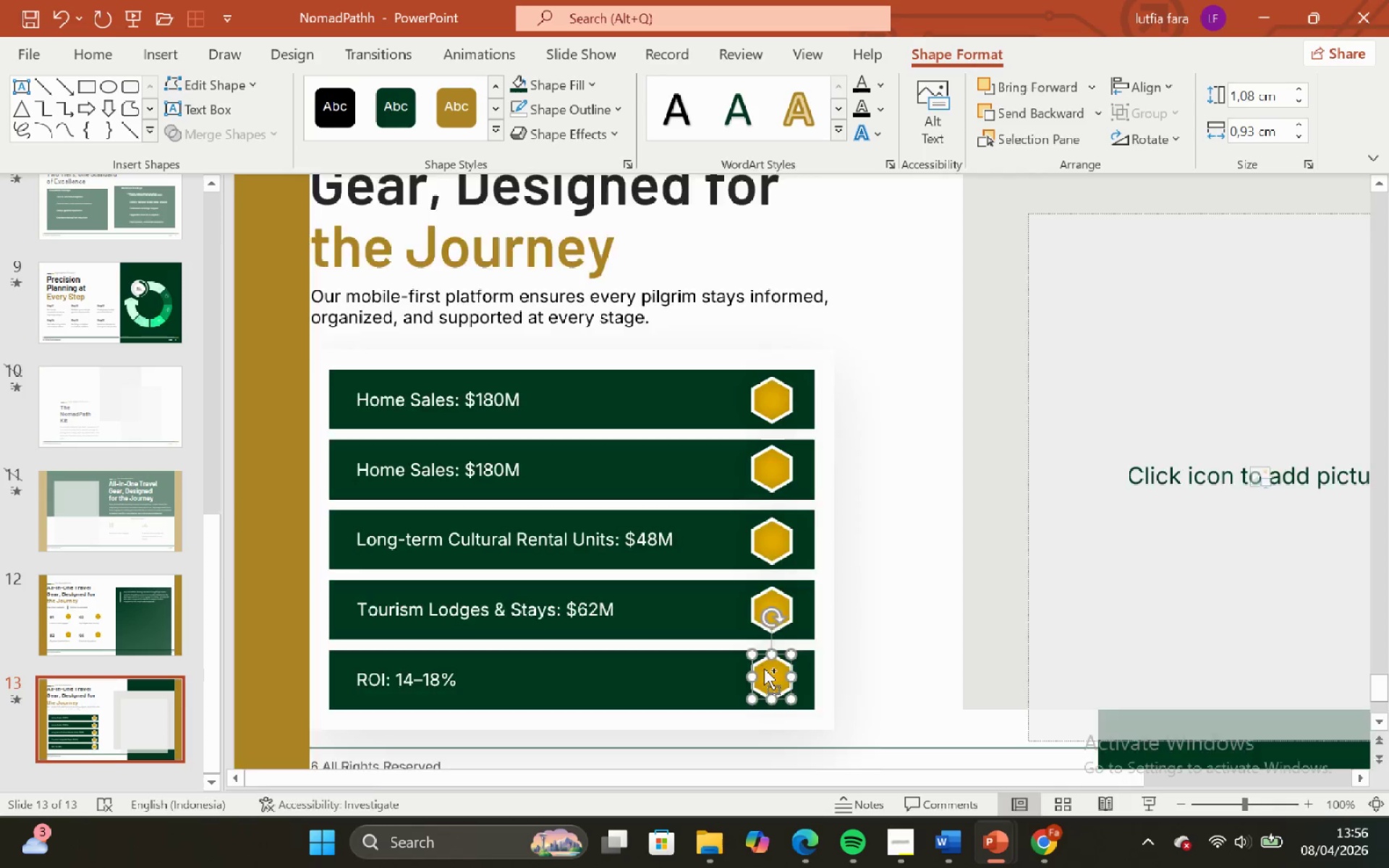 
hold_key(key=ControlLeft, duration=1.55)
 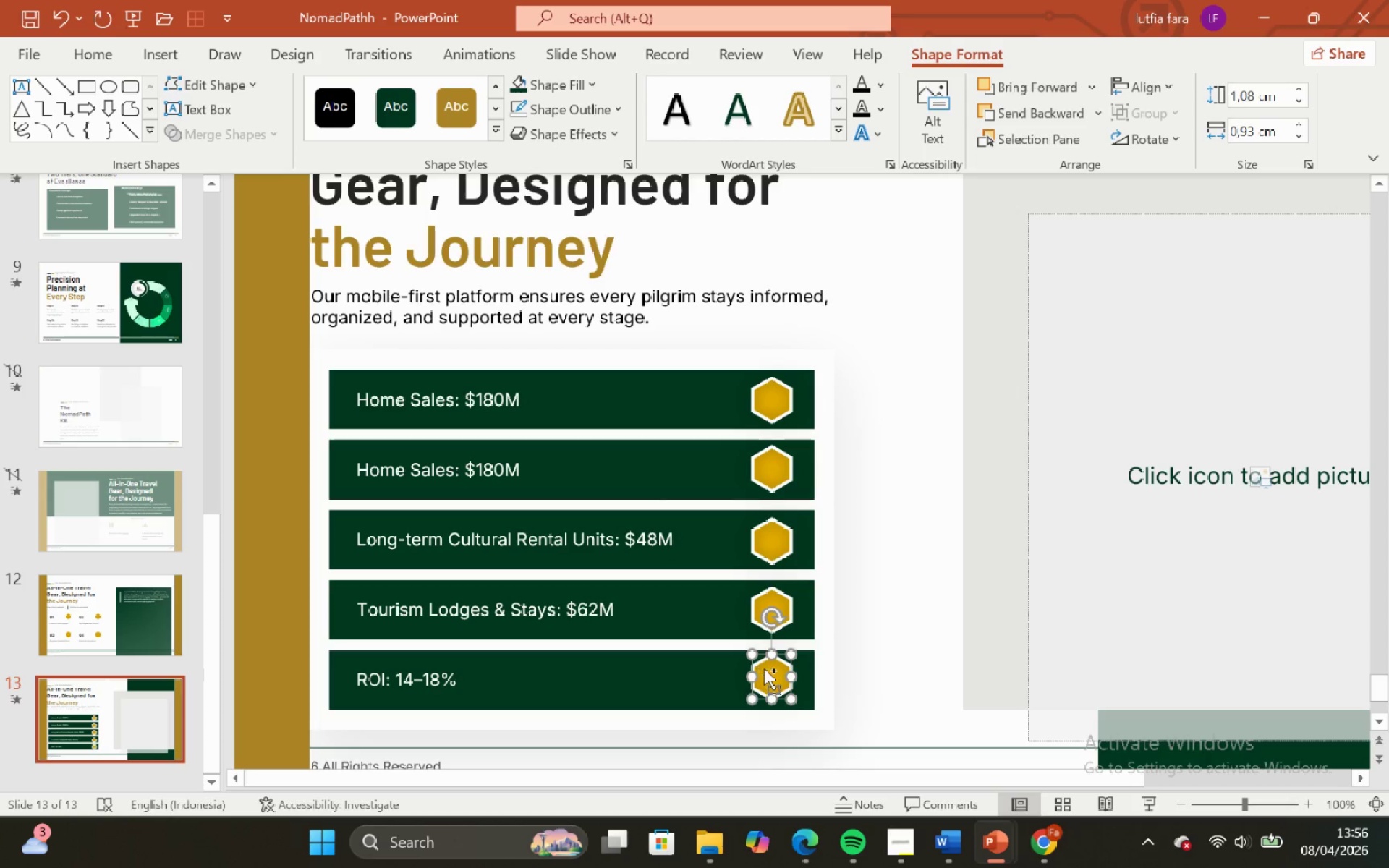 
hold_key(key=ShiftLeft, duration=0.47)
hold_key(key=ControlLeft, duration=0.44)
scroll: coordinate [764, 668], scroll_direction: up, amount: 2.0
 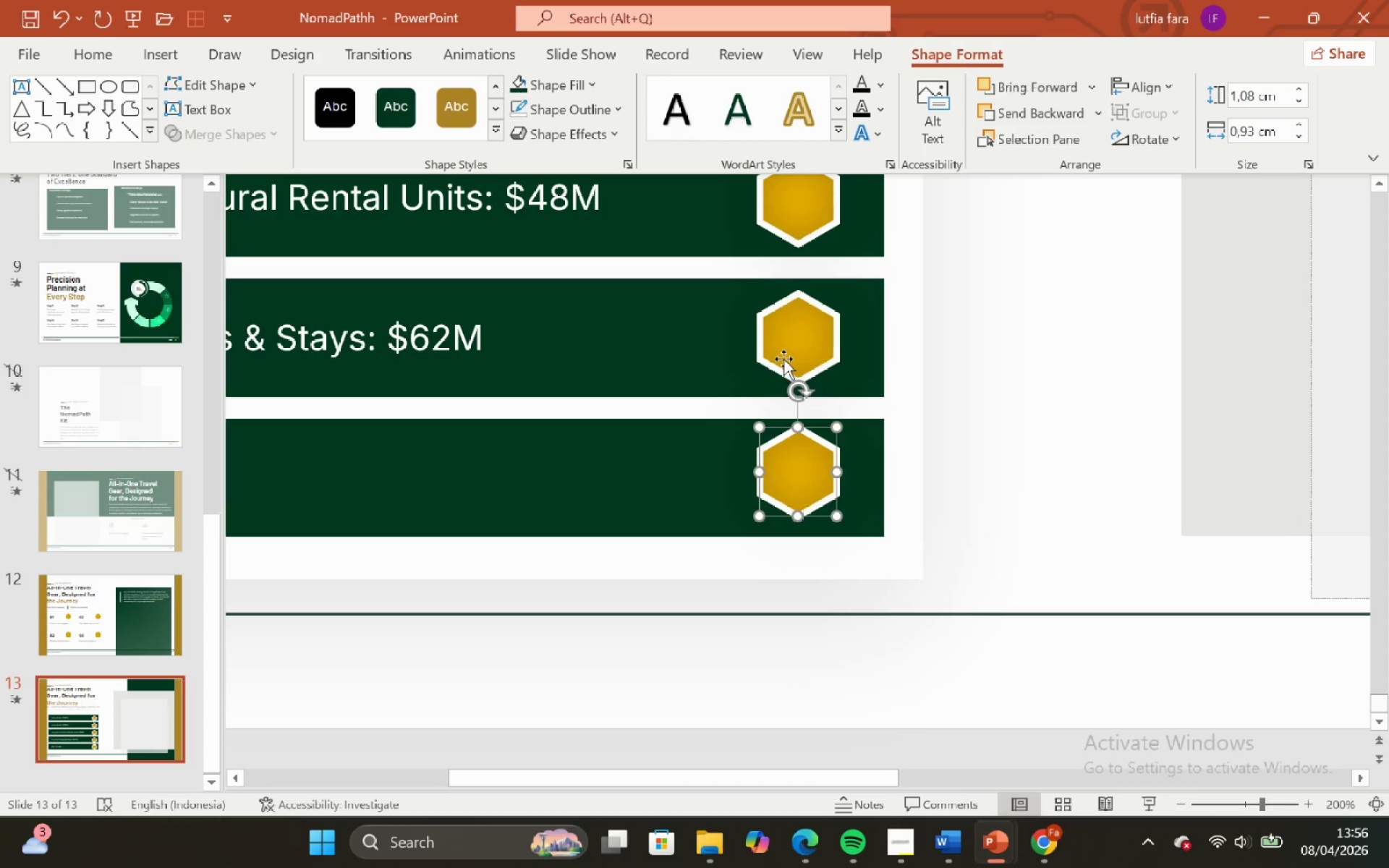 
left_click([783, 359])
 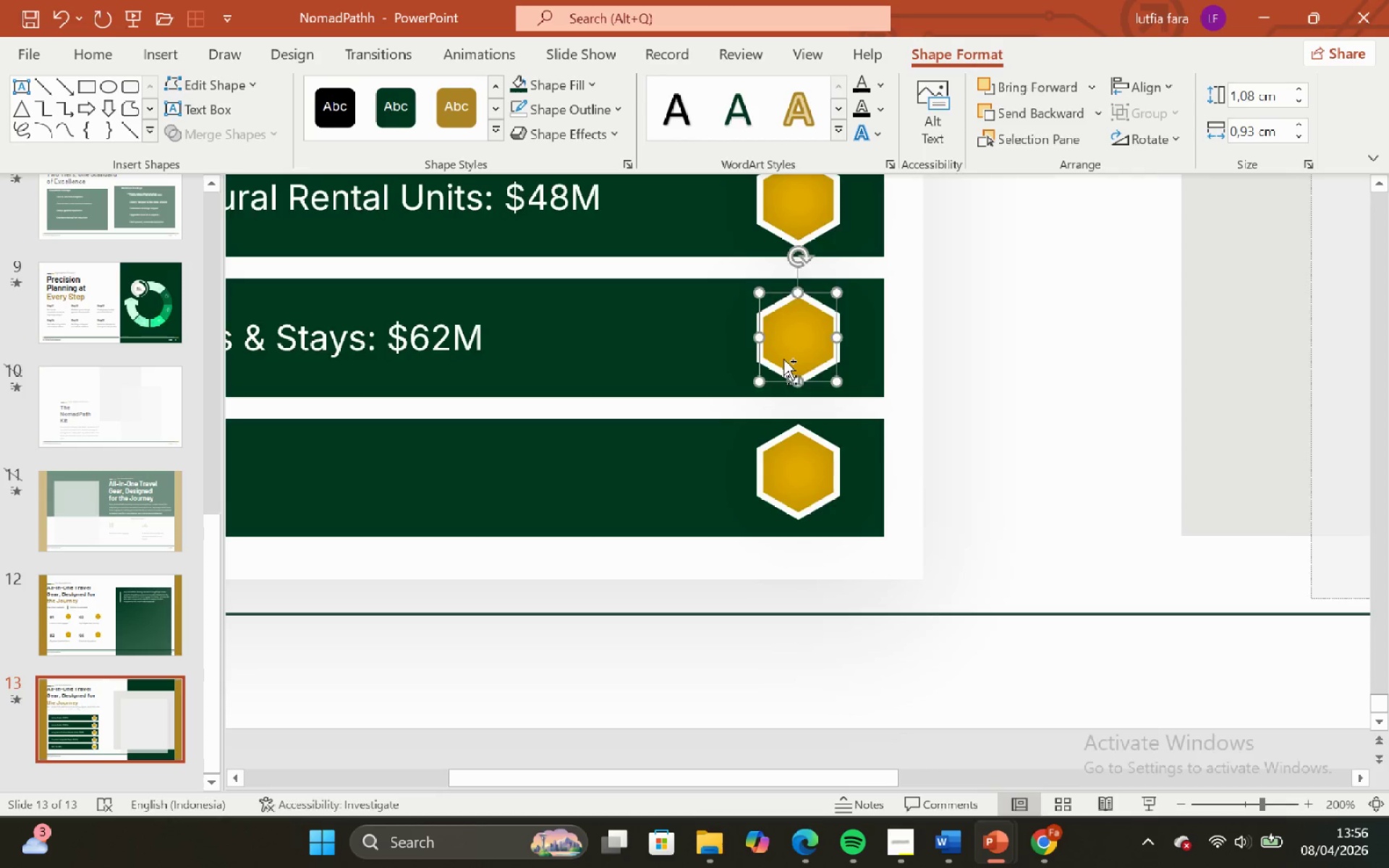 
hold_key(key=ControlLeft, duration=1.05)
scroll: coordinate [783, 359], scroll_direction: down, amount: 1.0
 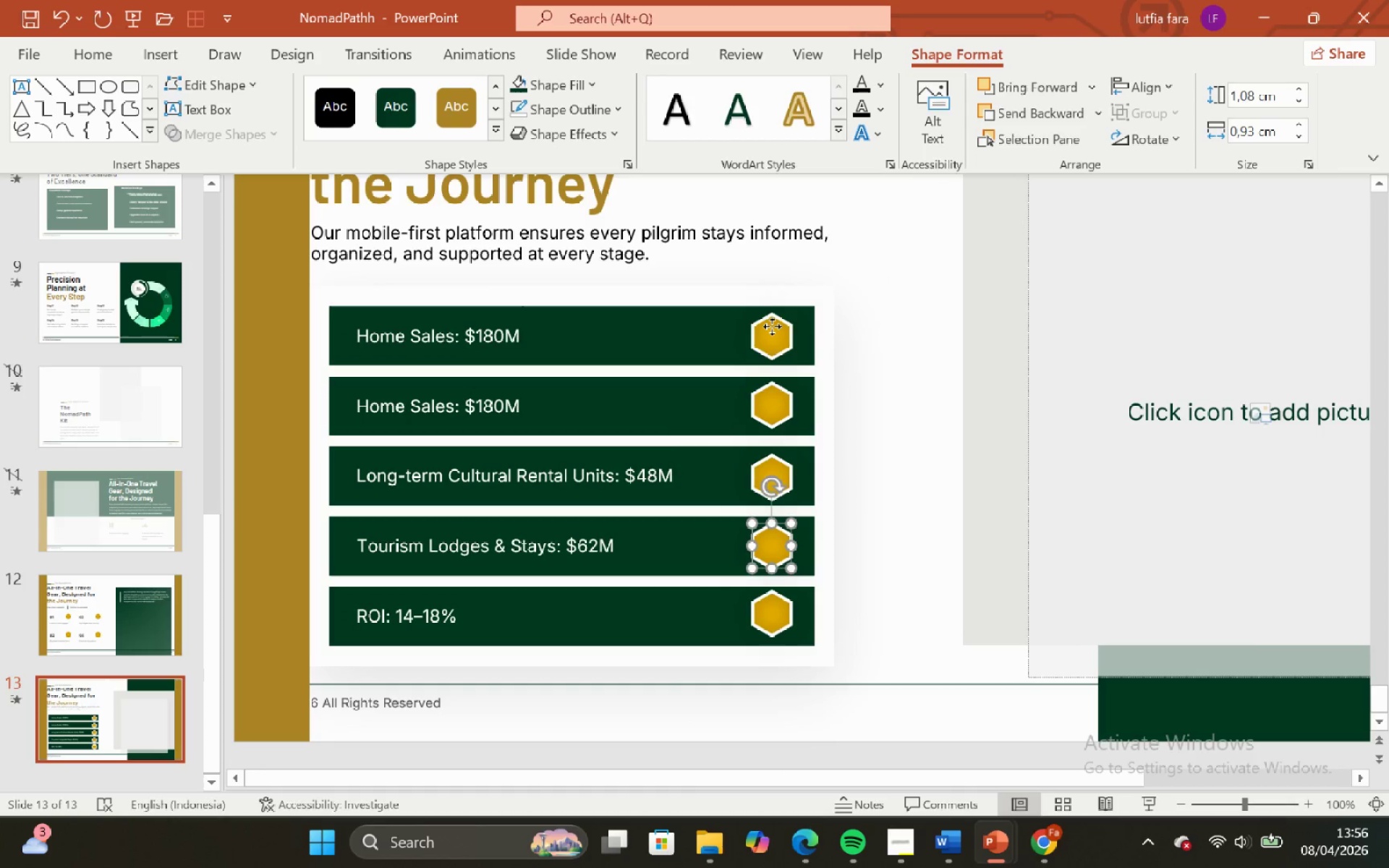 
left_click([772, 326])
 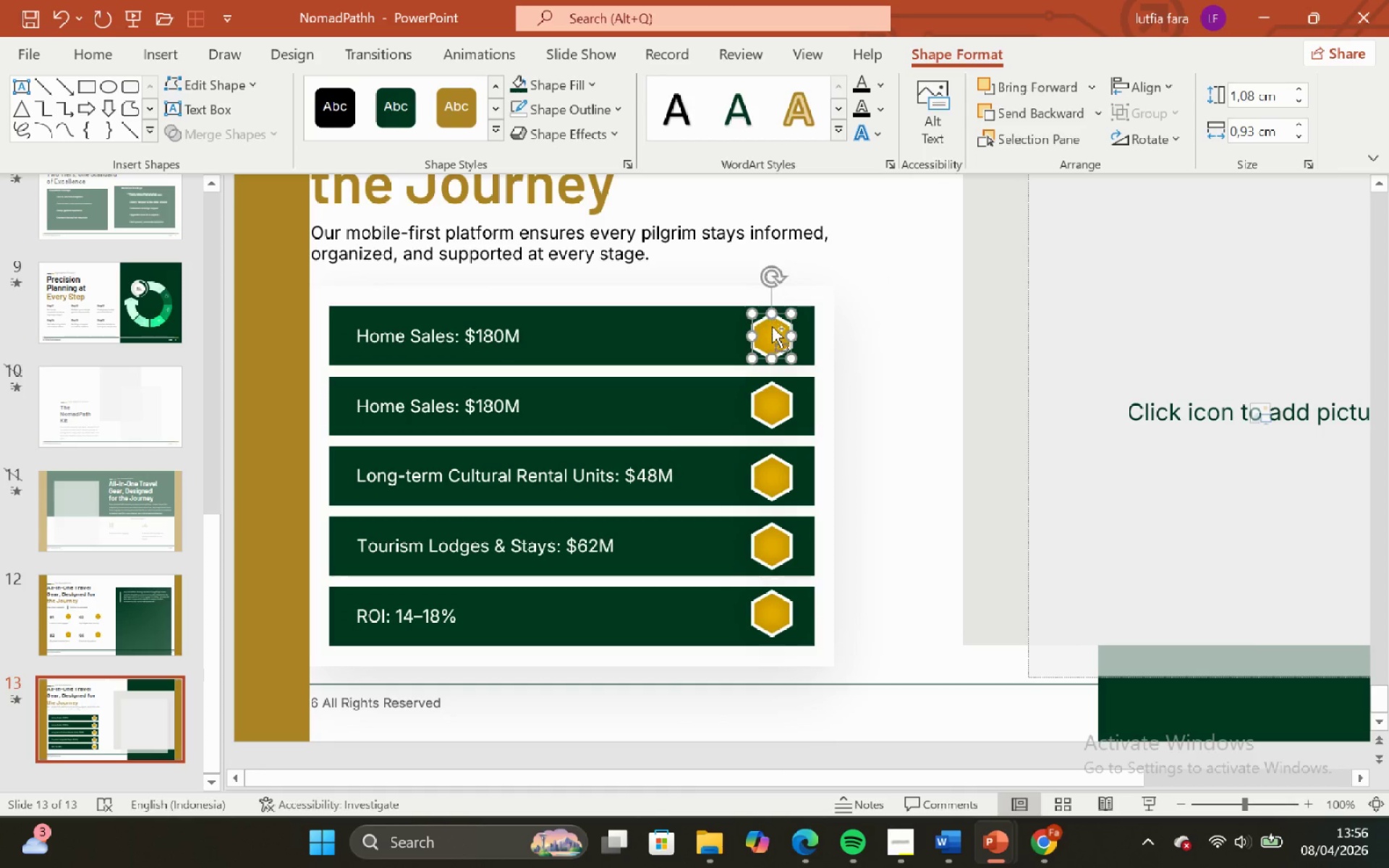 
hold_key(key=ControlLeft, duration=0.84)
hold_key(key=ShiftLeft, duration=0.81)
scroll: coordinate [772, 326], scroll_direction: up, amount: 2.0
 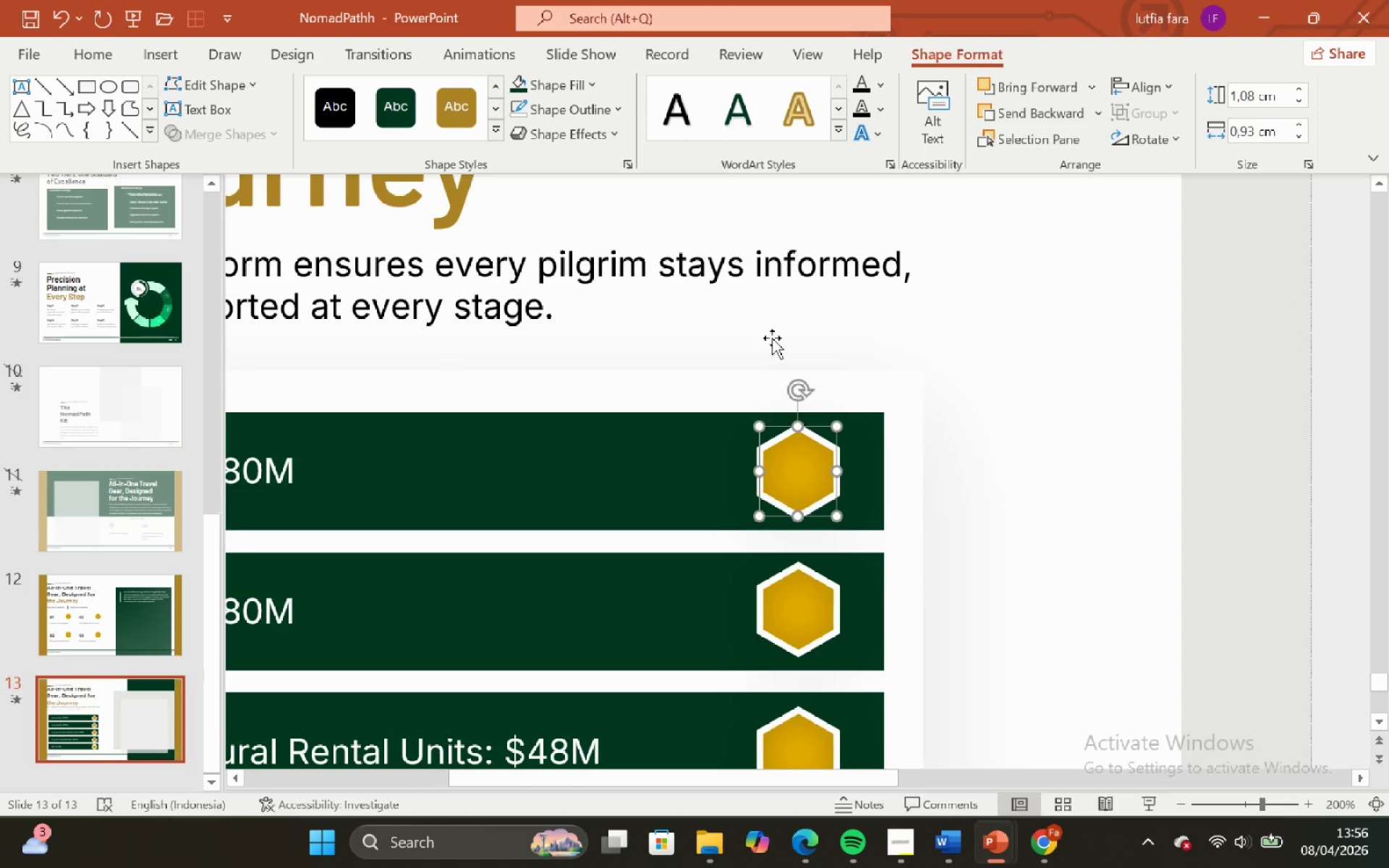 
left_click([772, 338])
 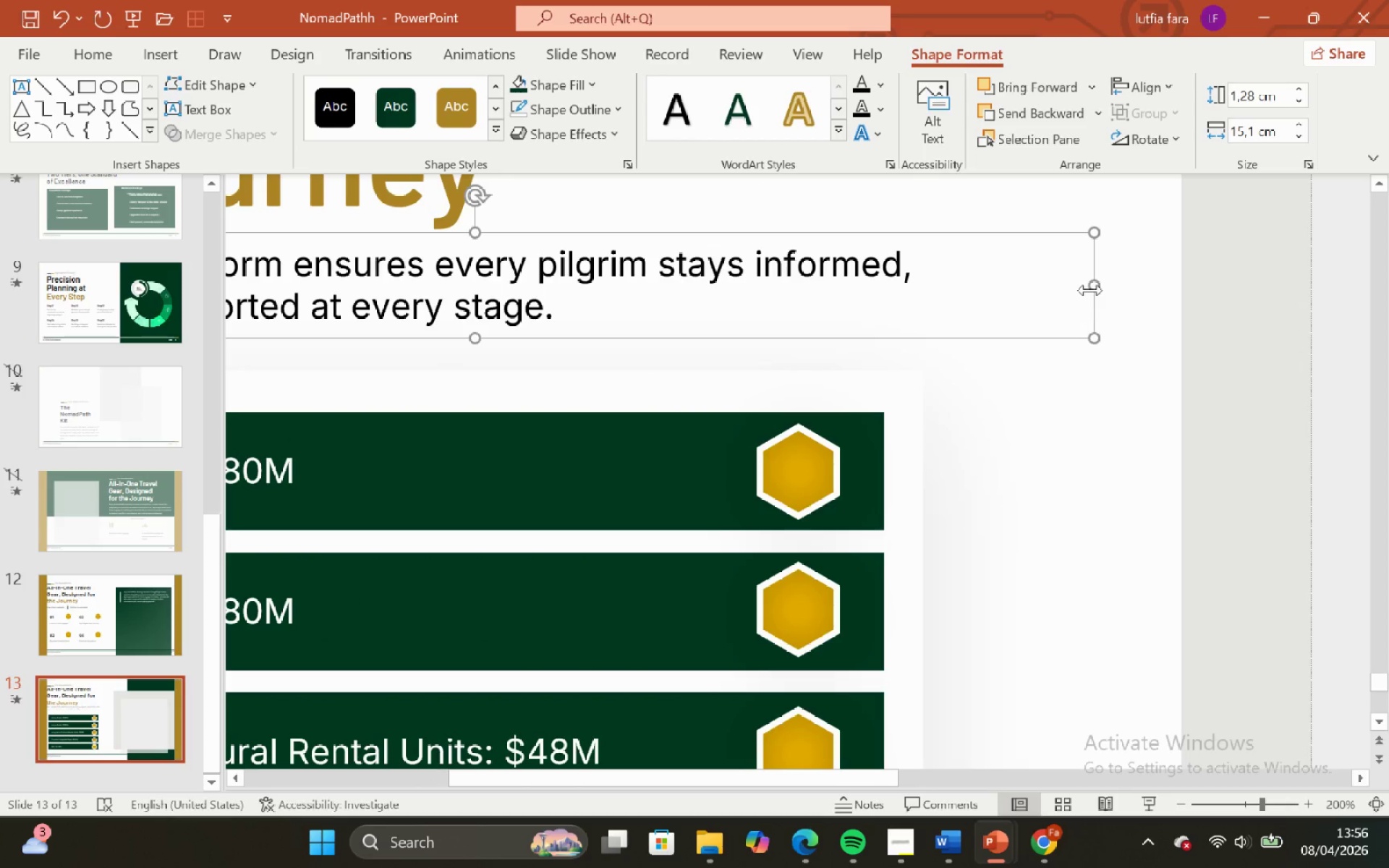 
left_click_drag(start_coordinate=[1090, 290], to_coordinate=[956, 313])
 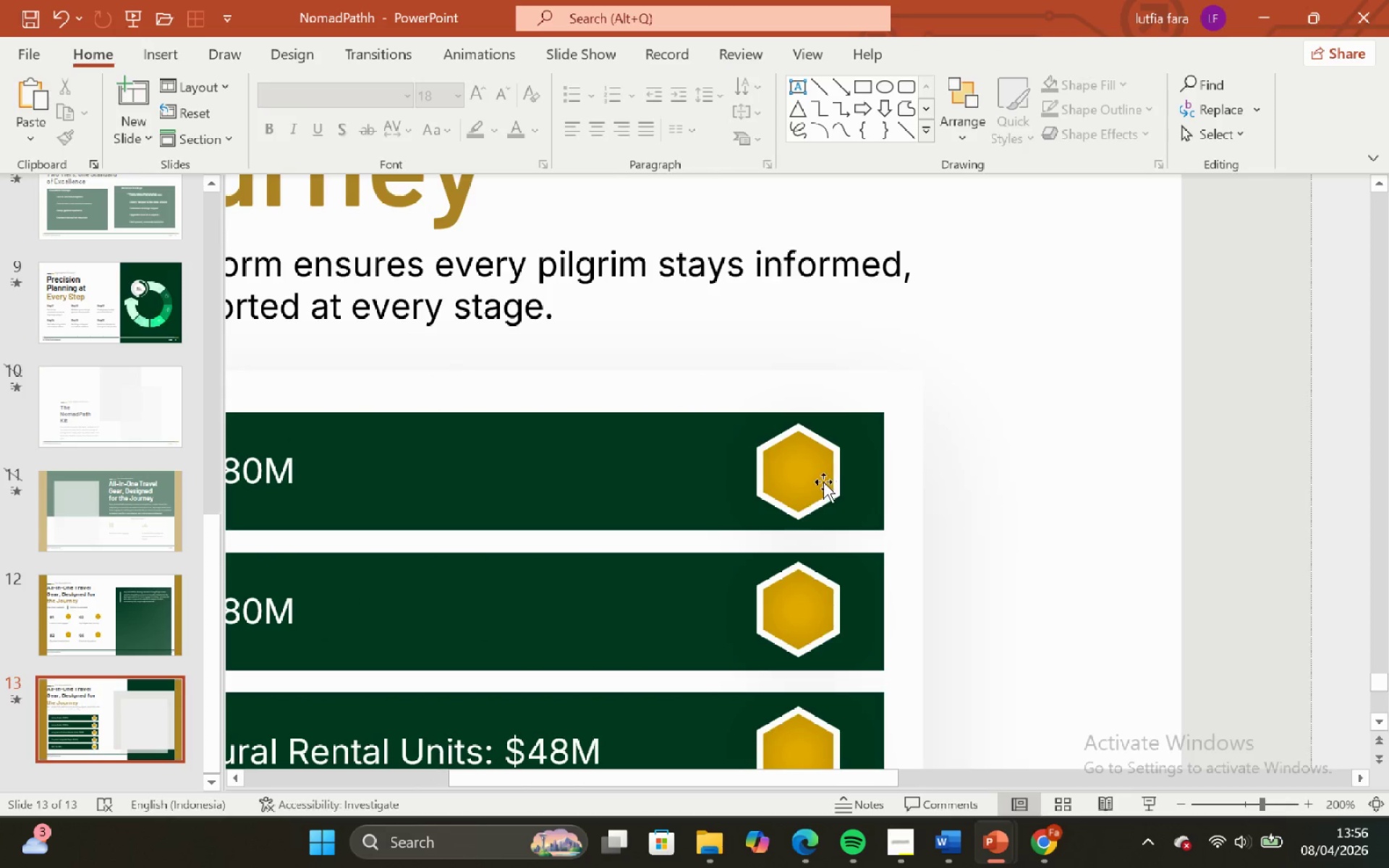 
left_click([823, 482])
 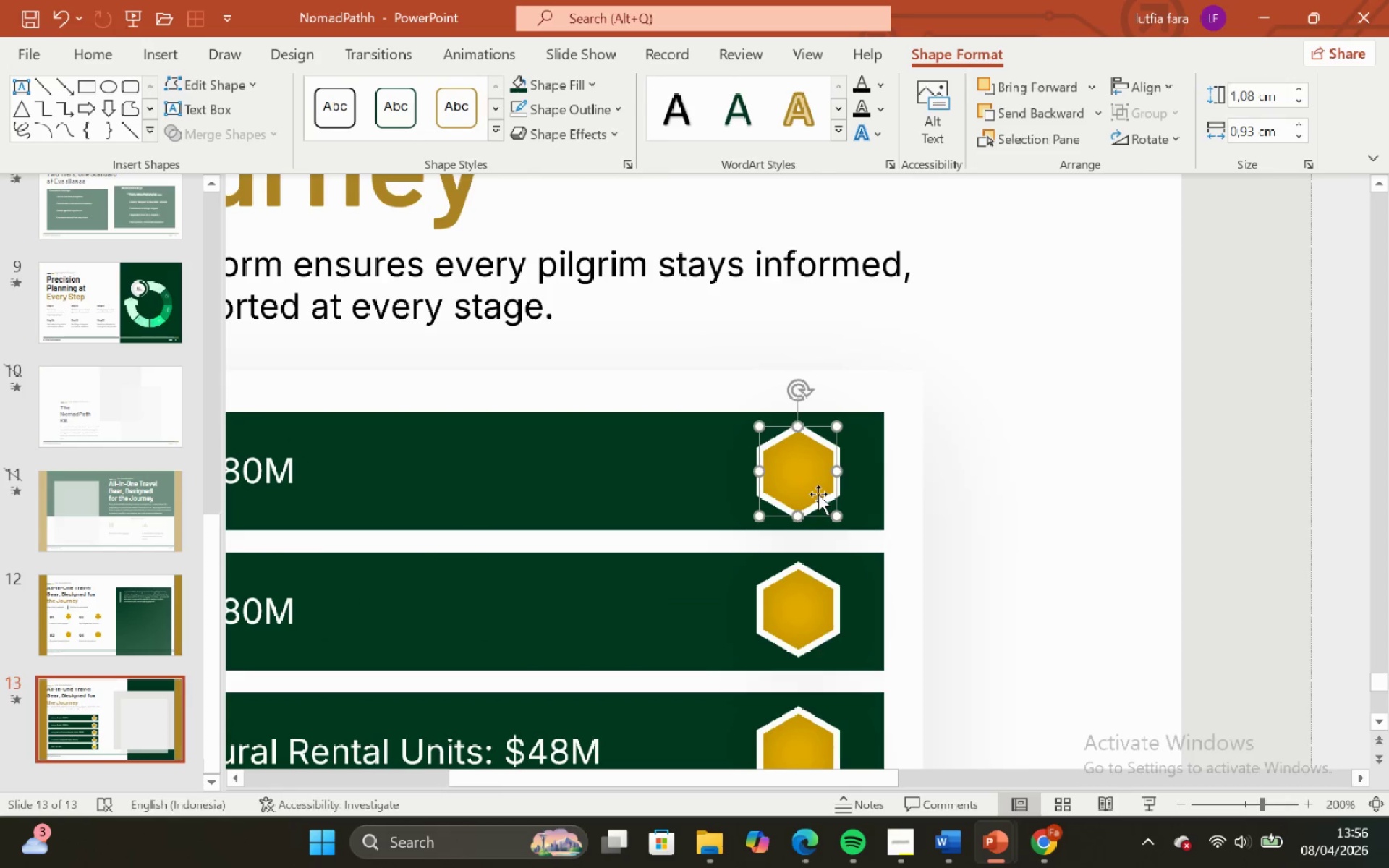 
hold_key(key=ControlLeft, duration=1.59)
hold_key(key=ShiftLeft, duration=1.56)
scroll: coordinate [810, 492], scroll_direction: up, amount: 2.0
 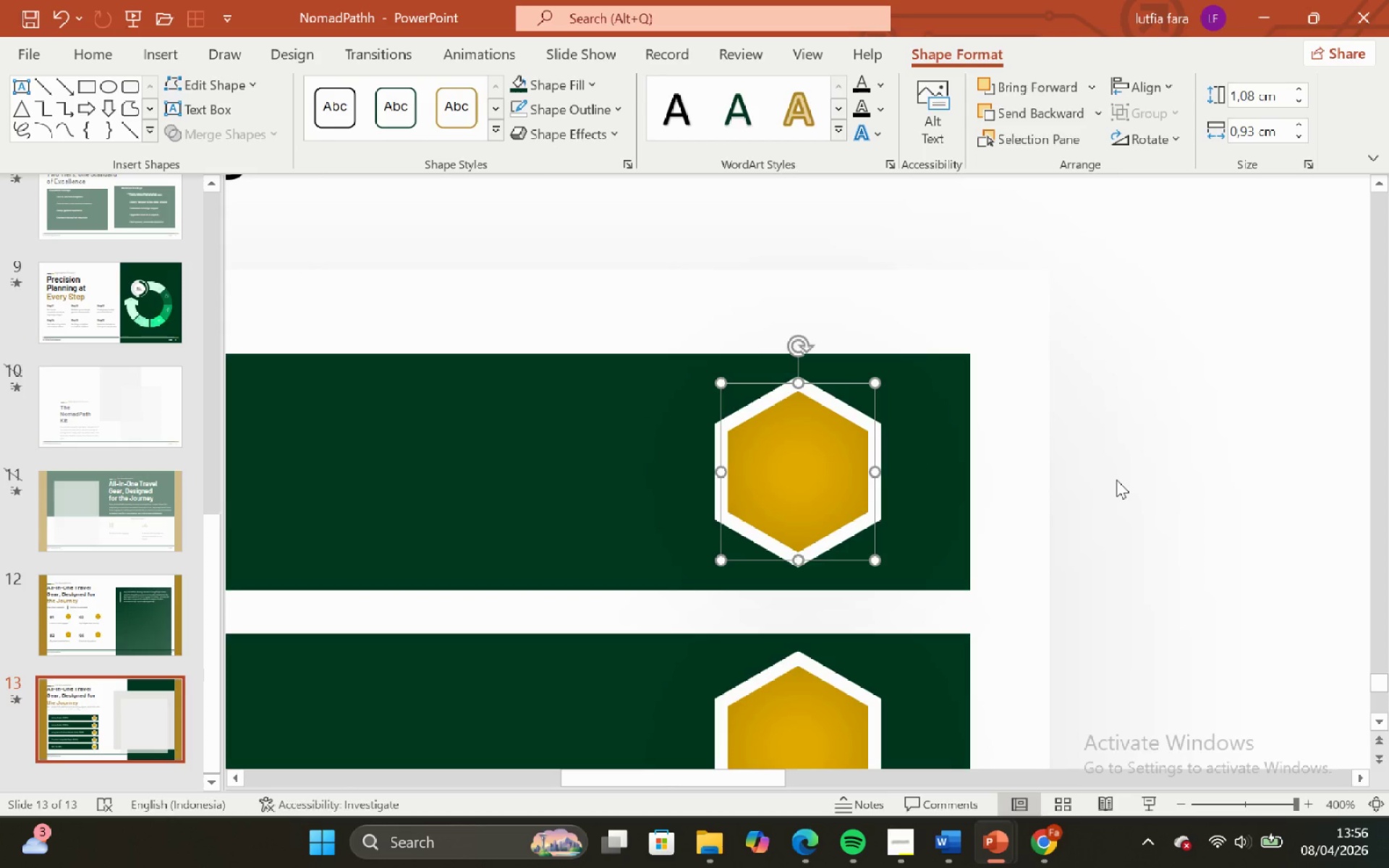 
left_click([1121, 480])
 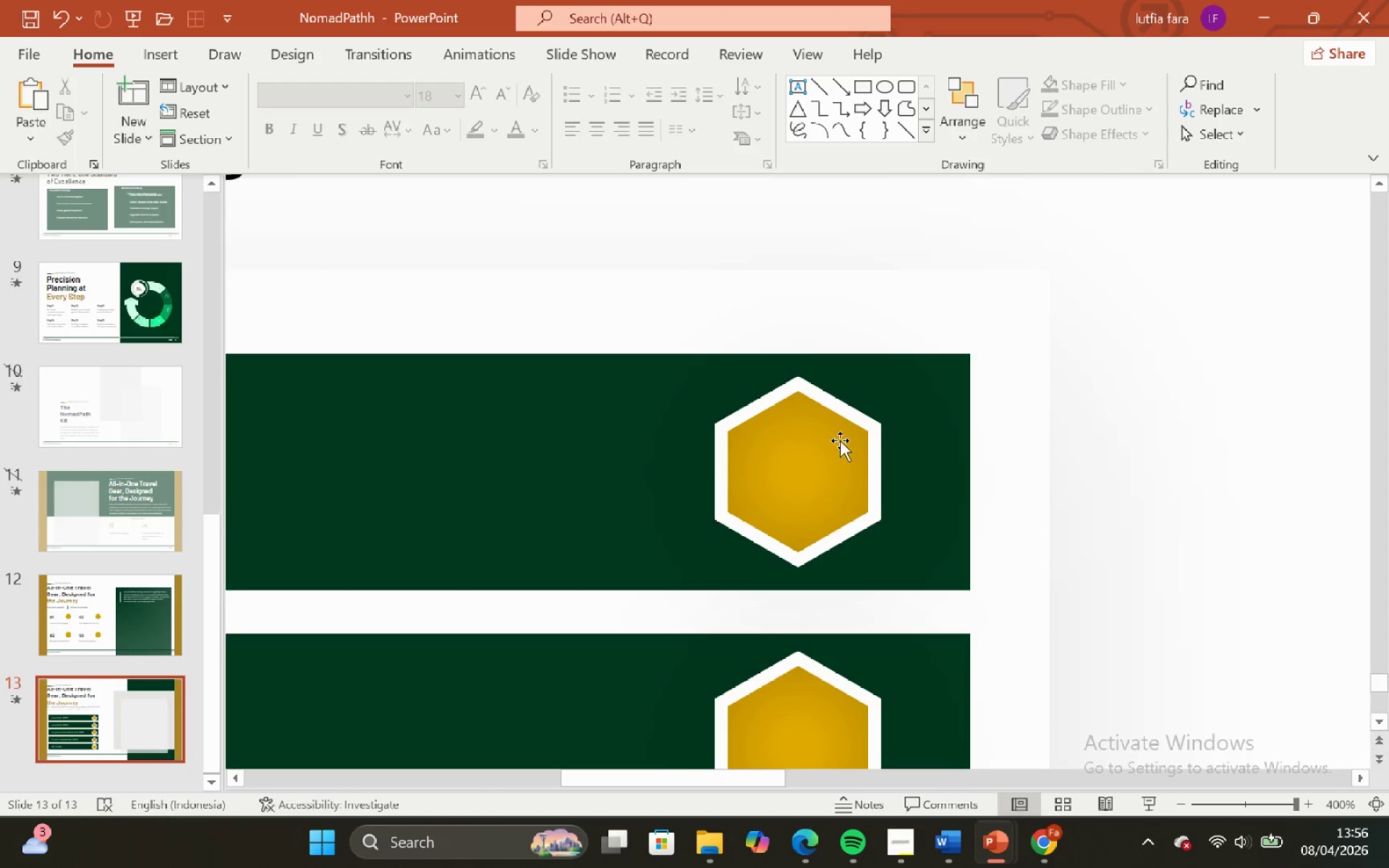 
left_click([838, 439])
 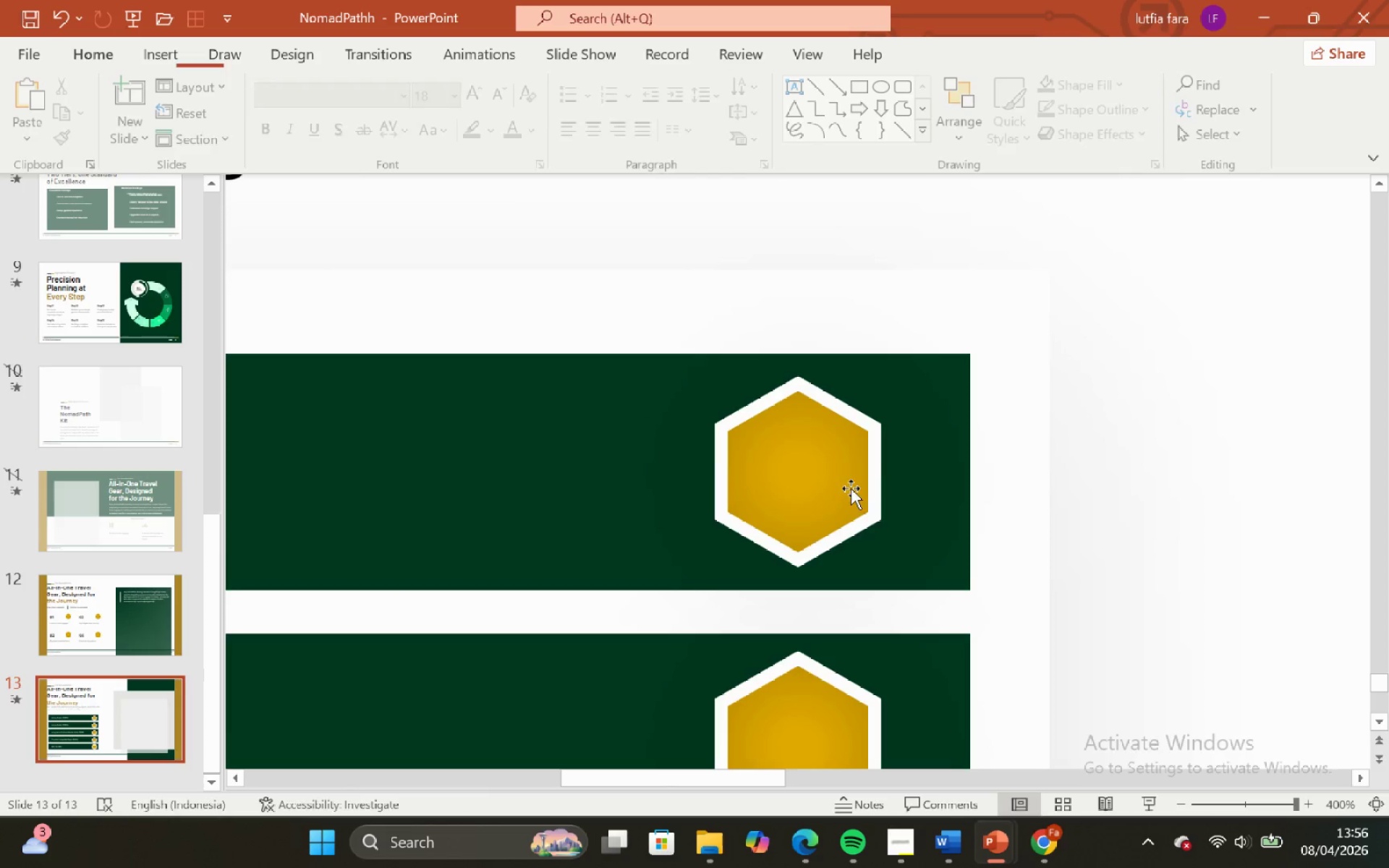 
double_click([801, 495])
 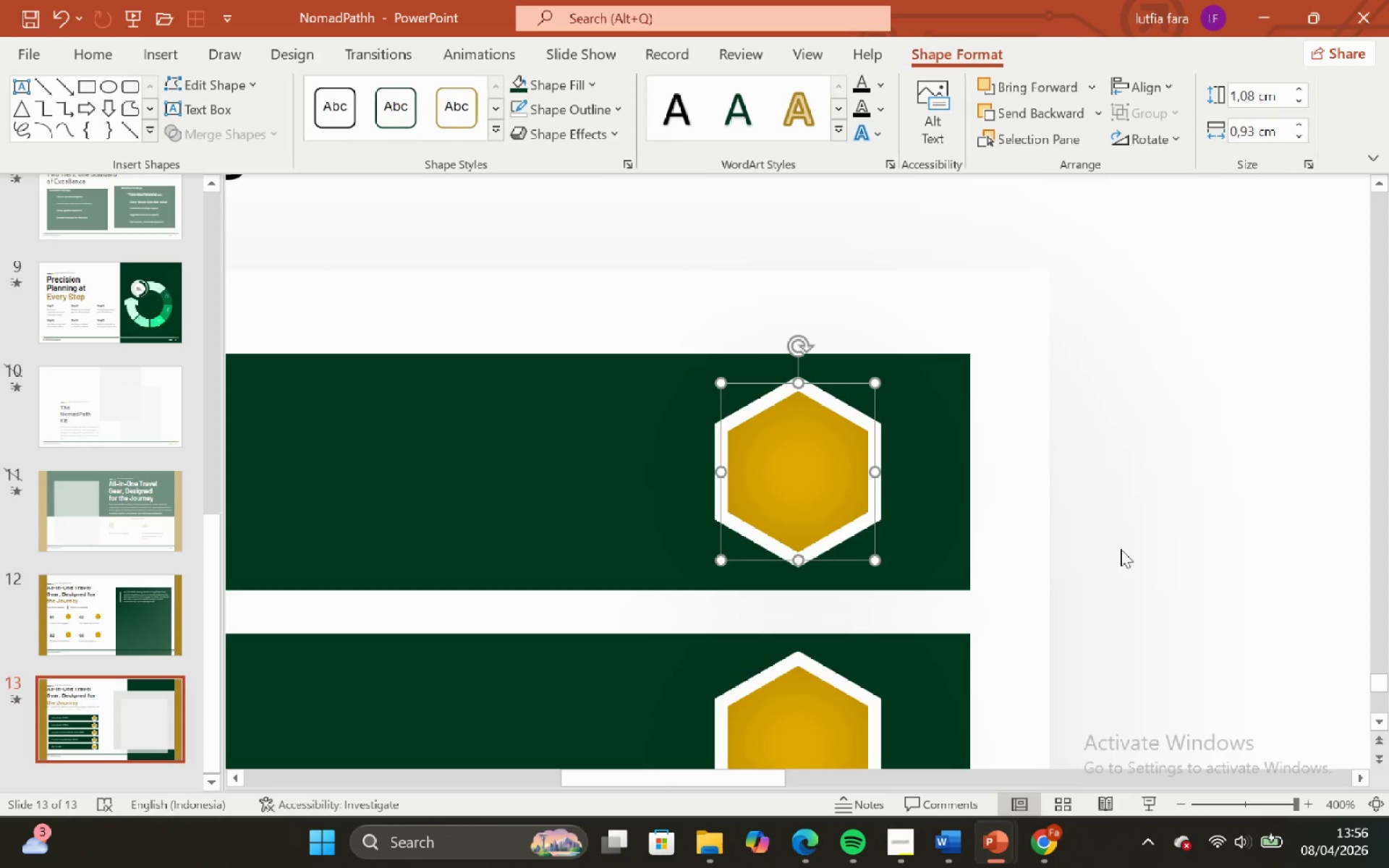 
left_click([1124, 550])
 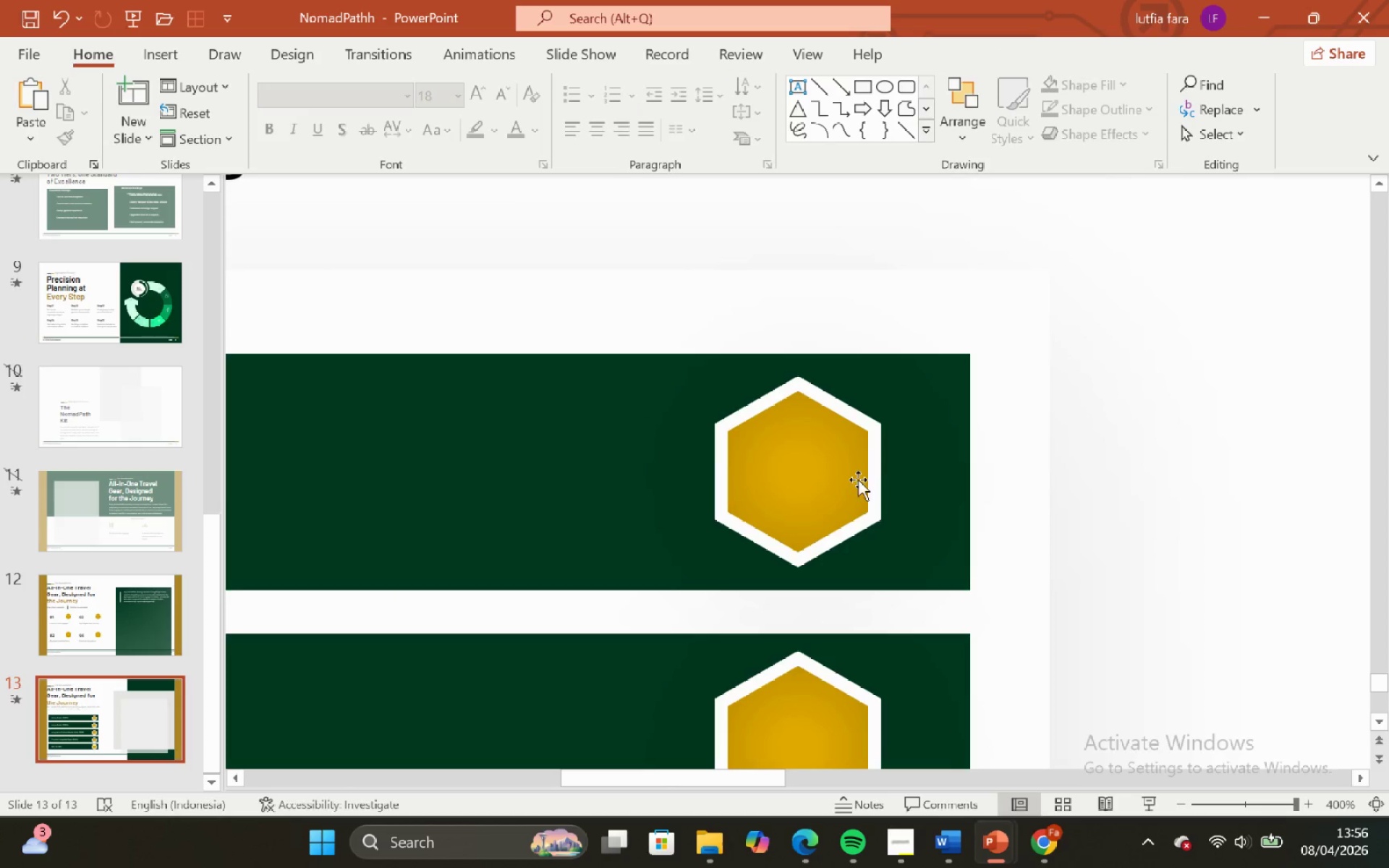 
left_click_drag(start_coordinate=[857, 480], to_coordinate=[855, 476])
 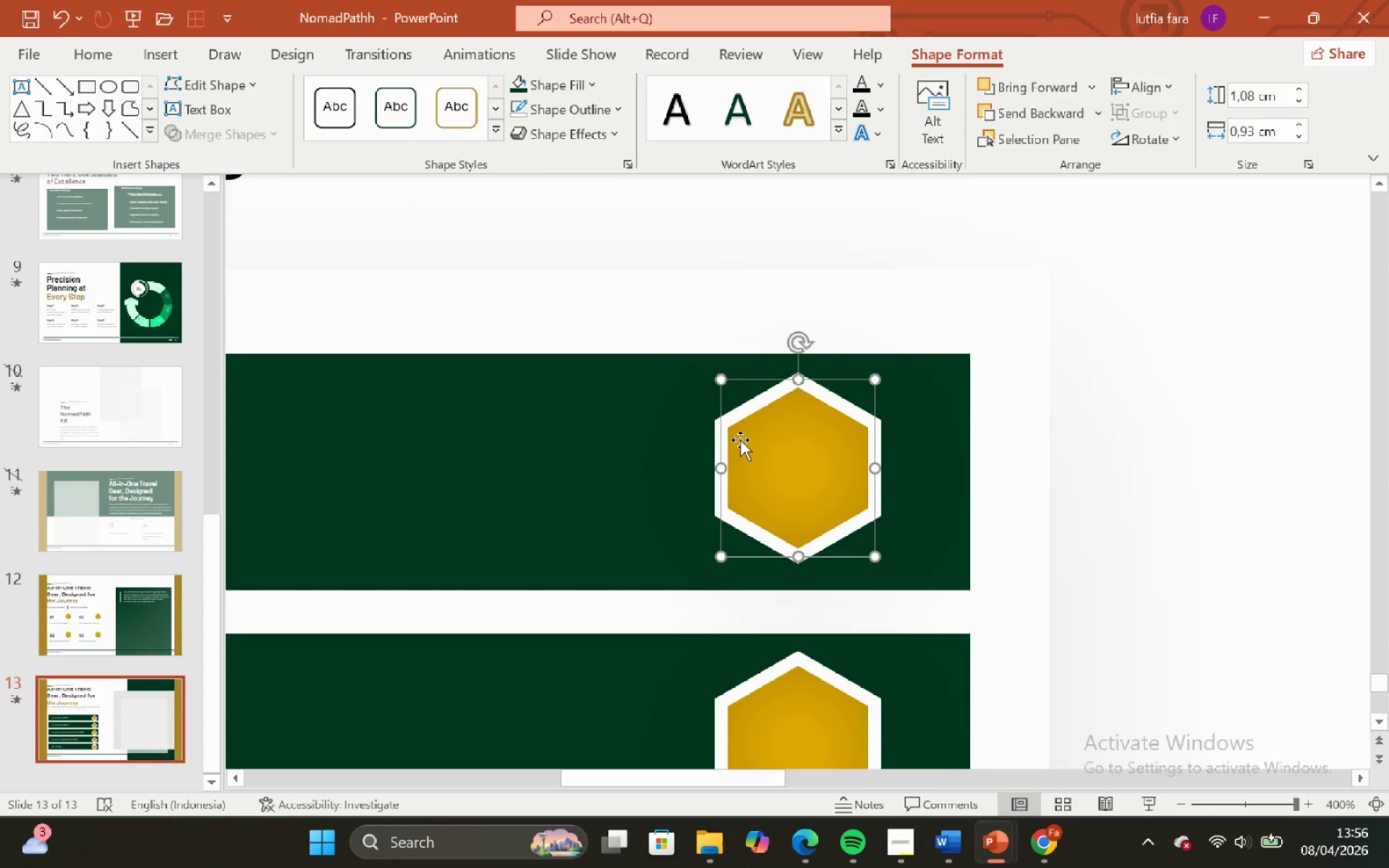 
key(Control+Z)
 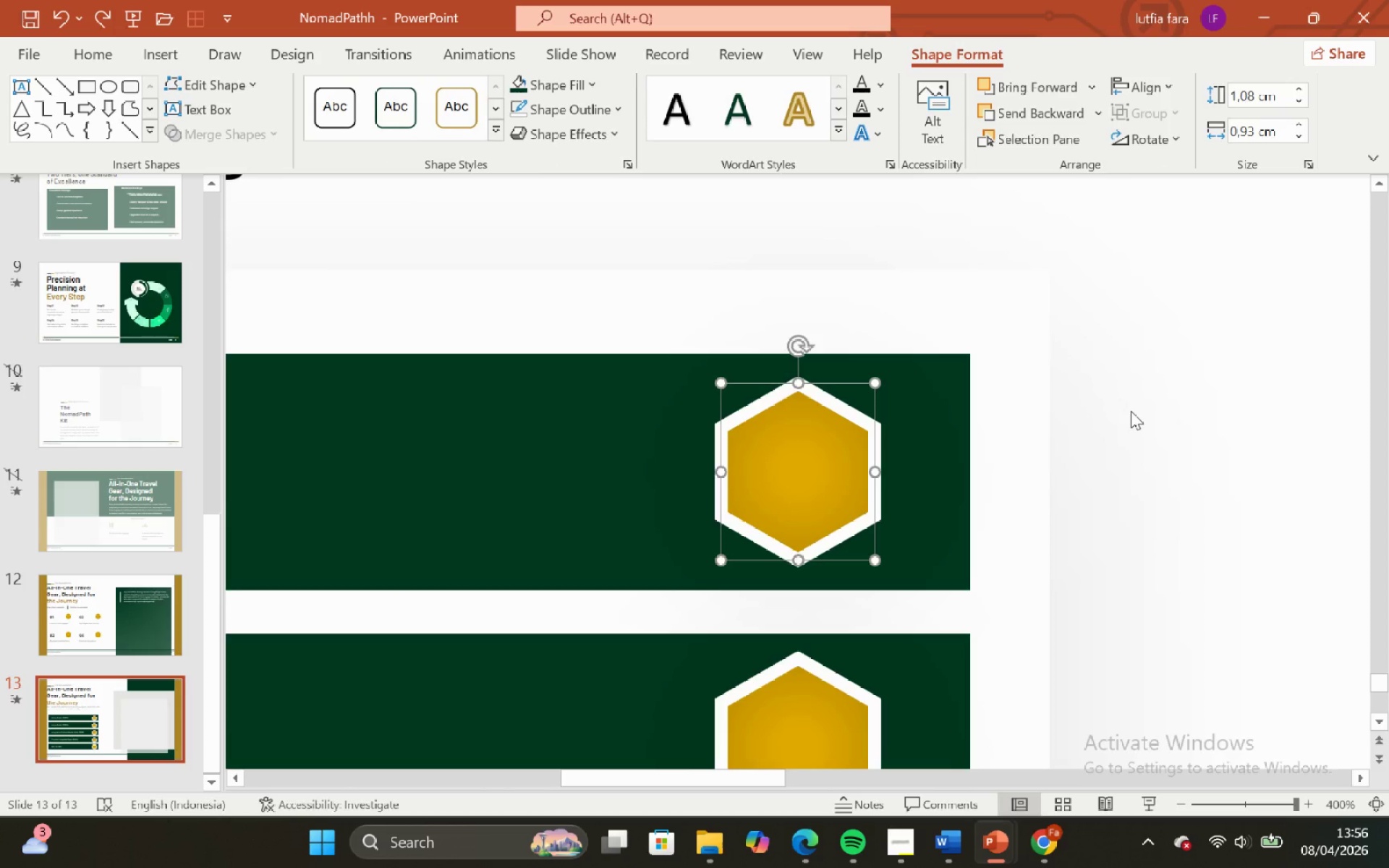 
left_click_drag(start_coordinate=[1131, 411], to_coordinate=[1127, 411])
 